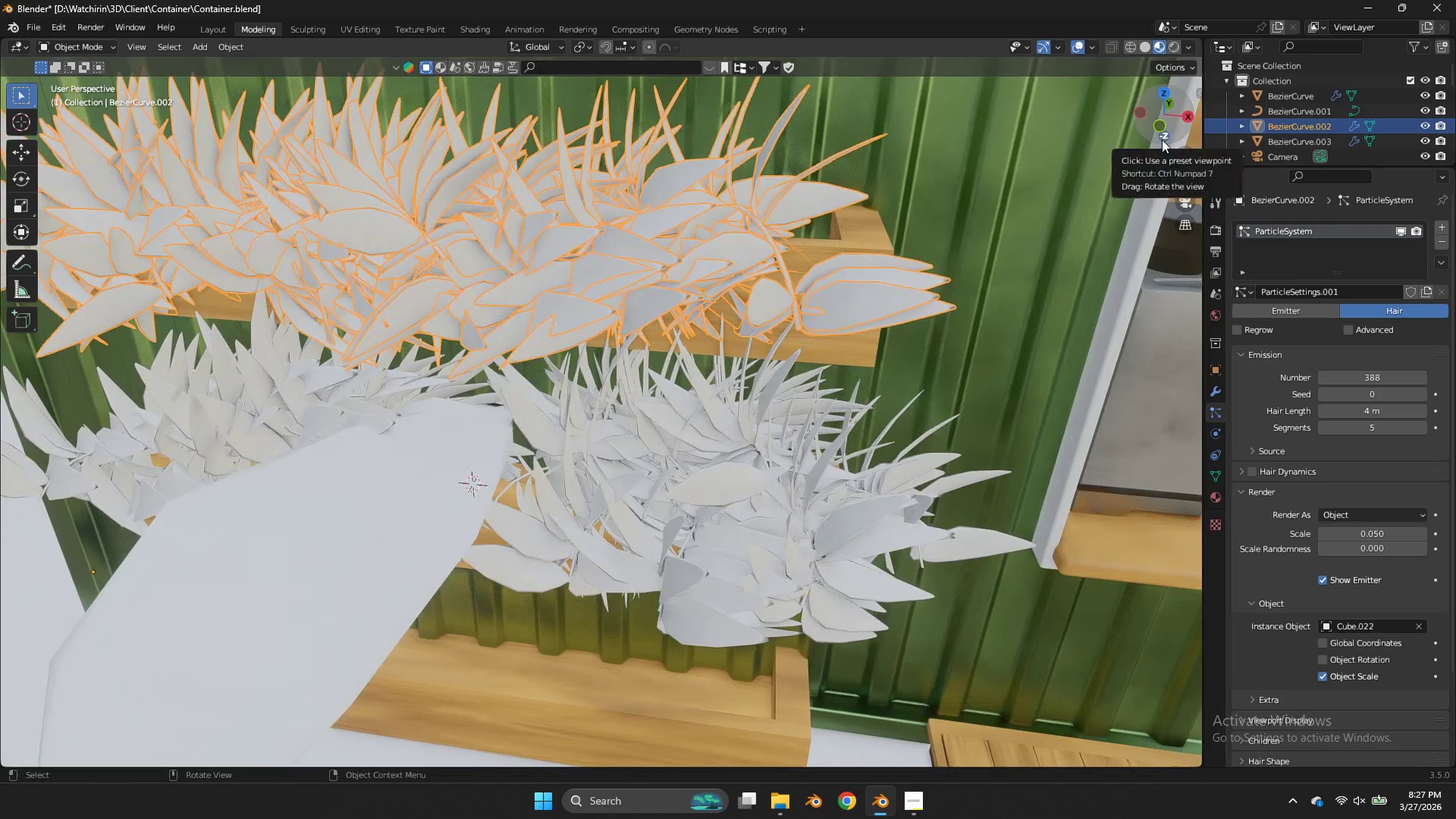 
key(Control+S)
 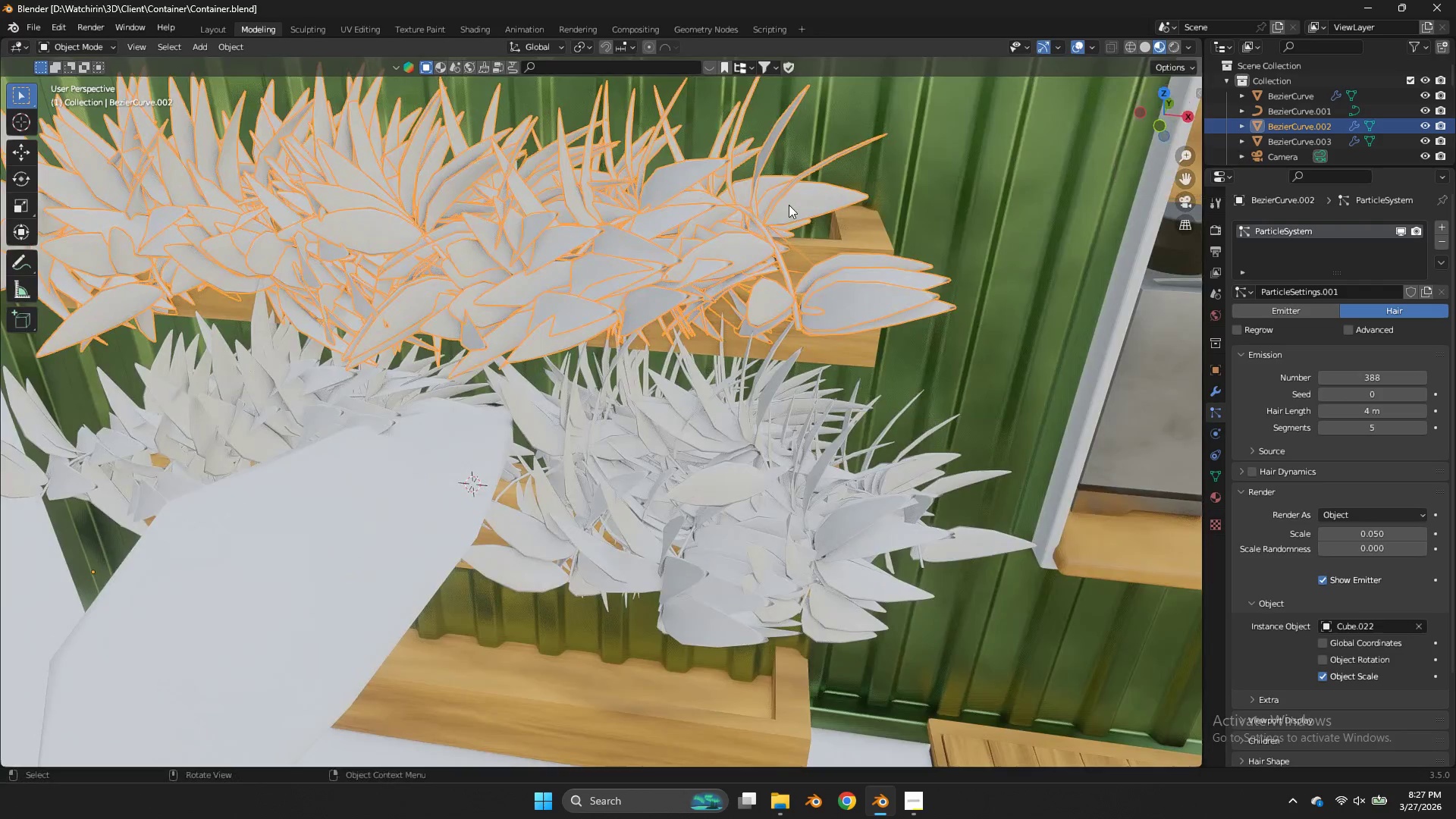 
key(Tab)
 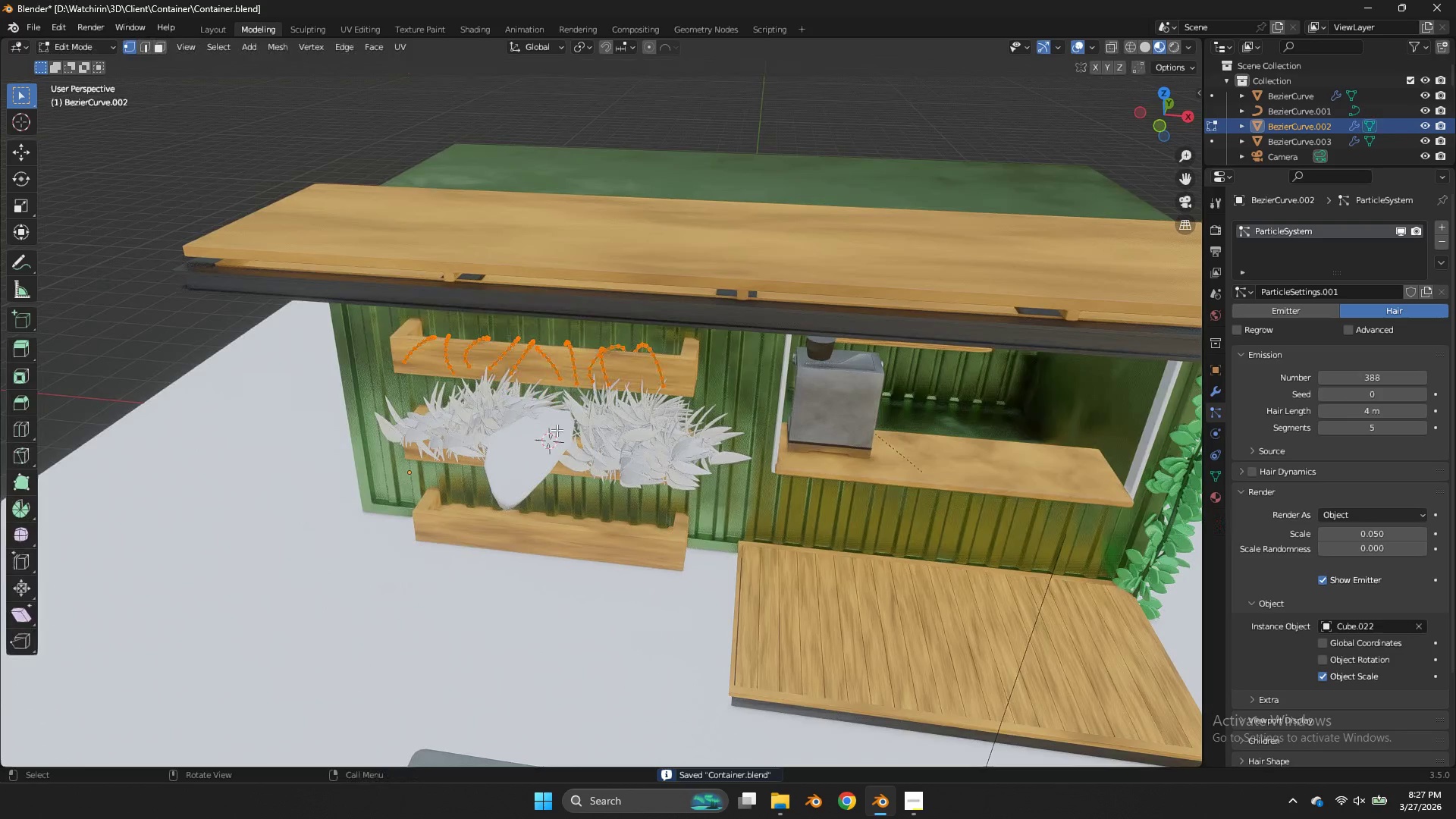 
scroll: coordinate [789, 205], scroll_direction: down, amount: 3.0
 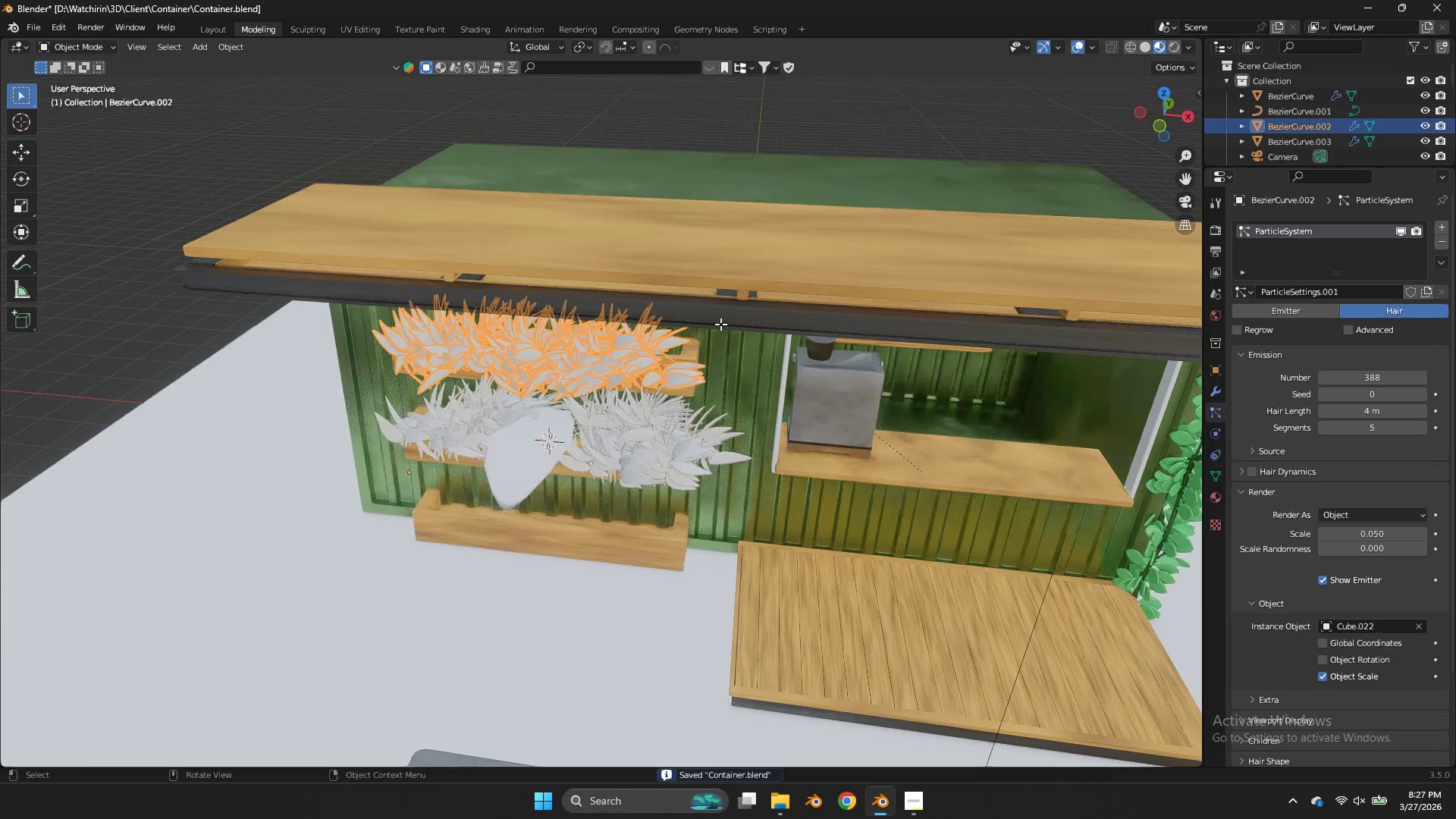 
key(Tab)
 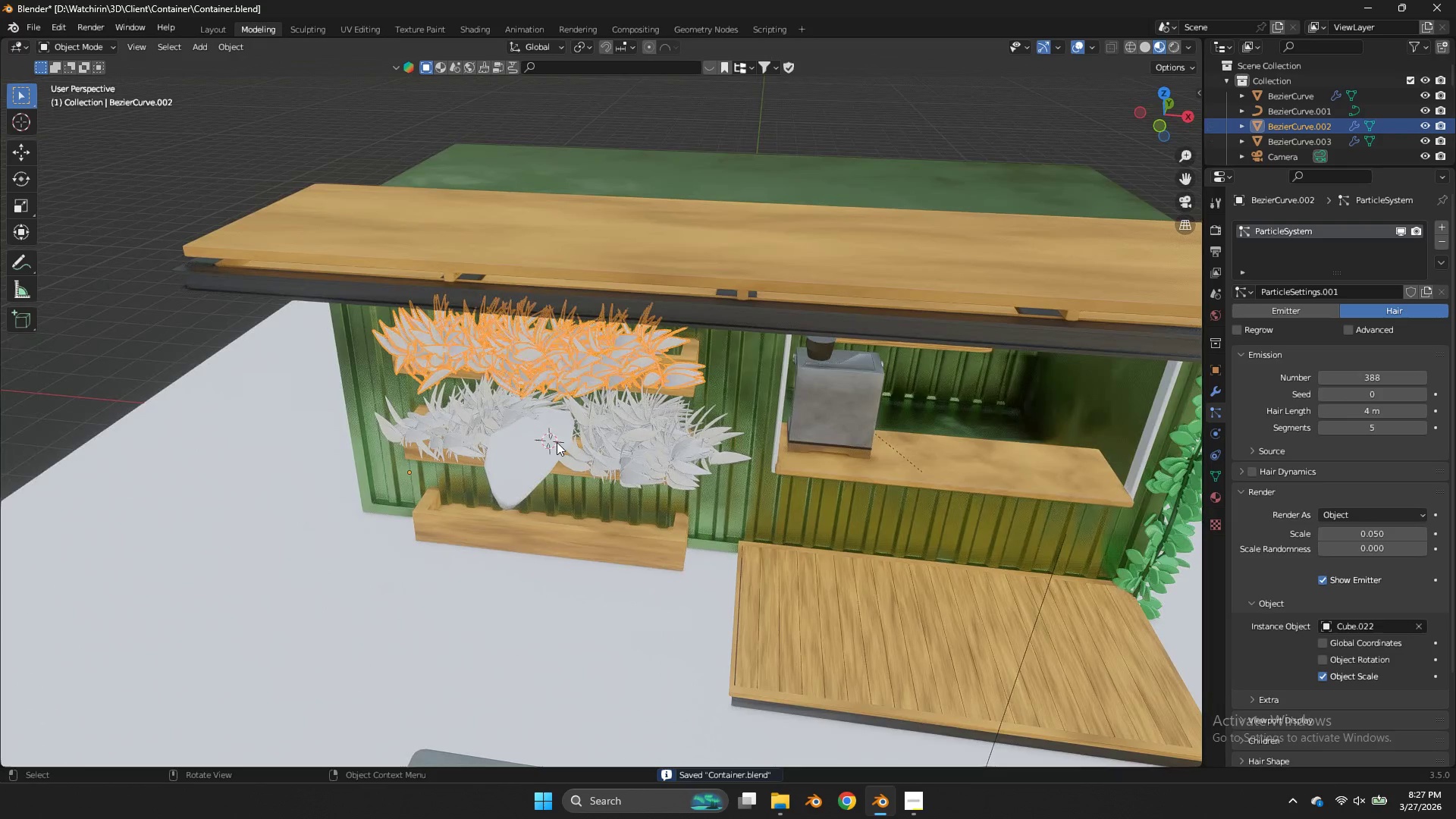 
left_click([557, 442])
 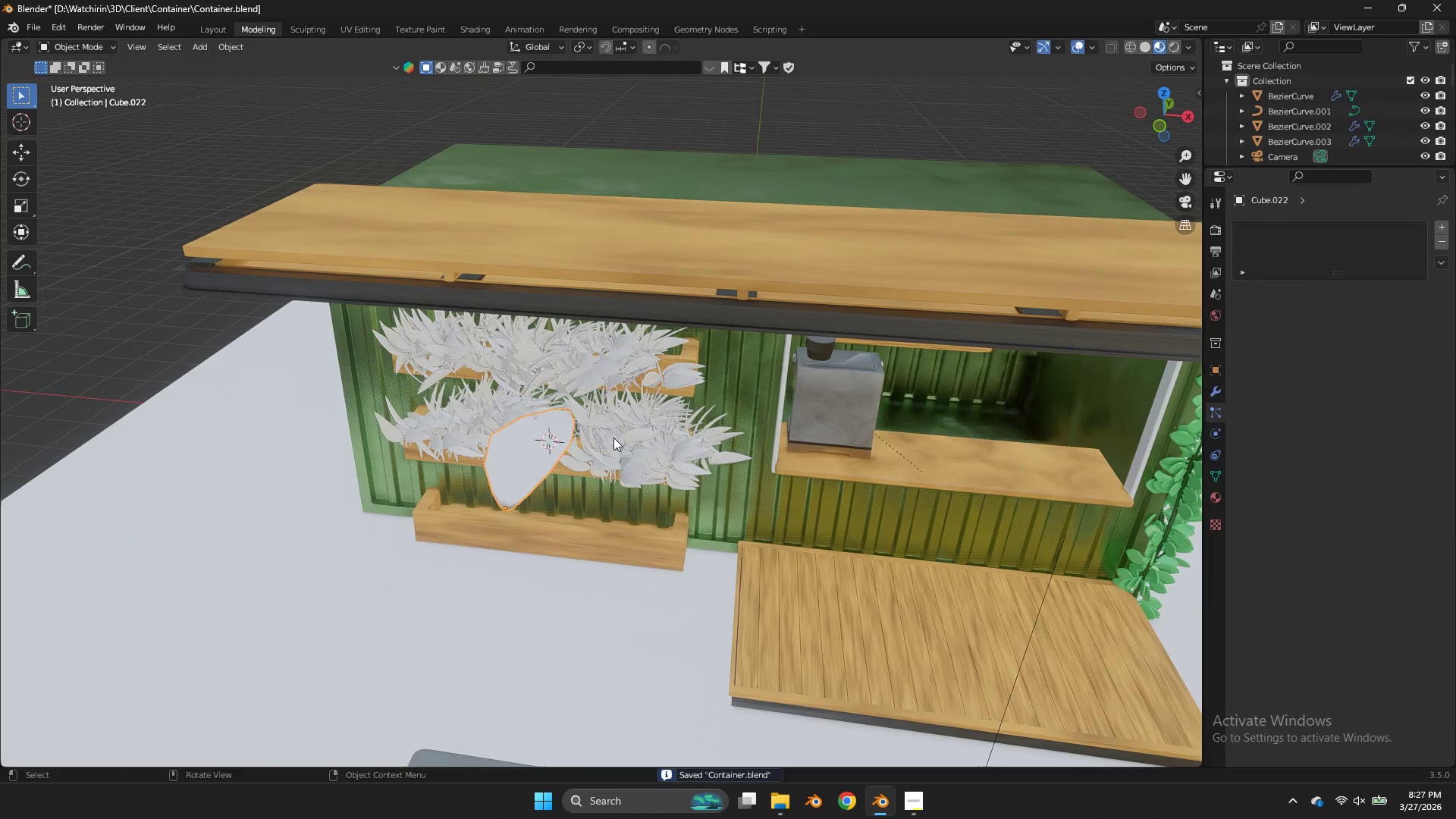 
type(gz)
 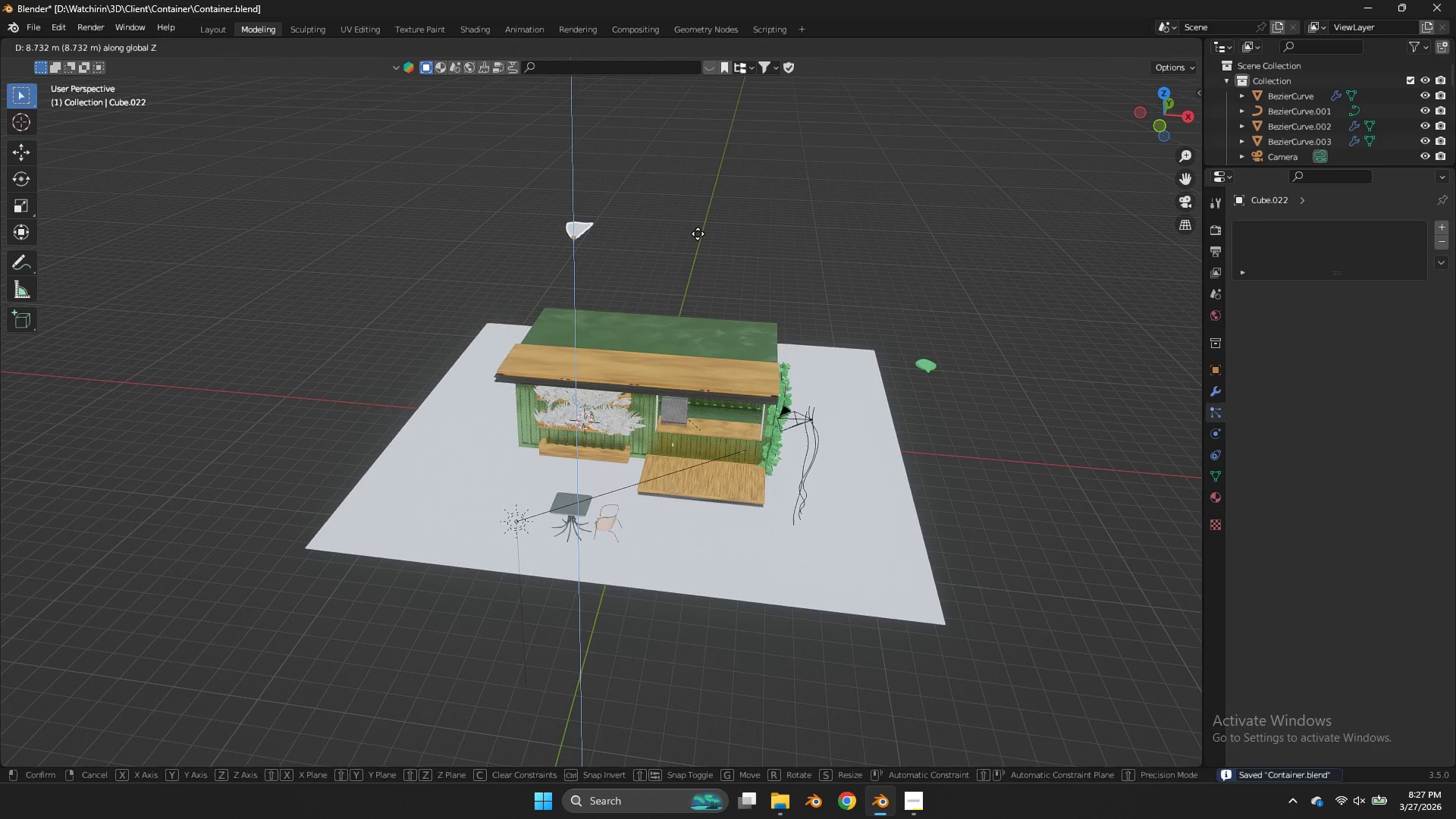 
scroll: coordinate [623, 435], scroll_direction: down, amount: 5.0
 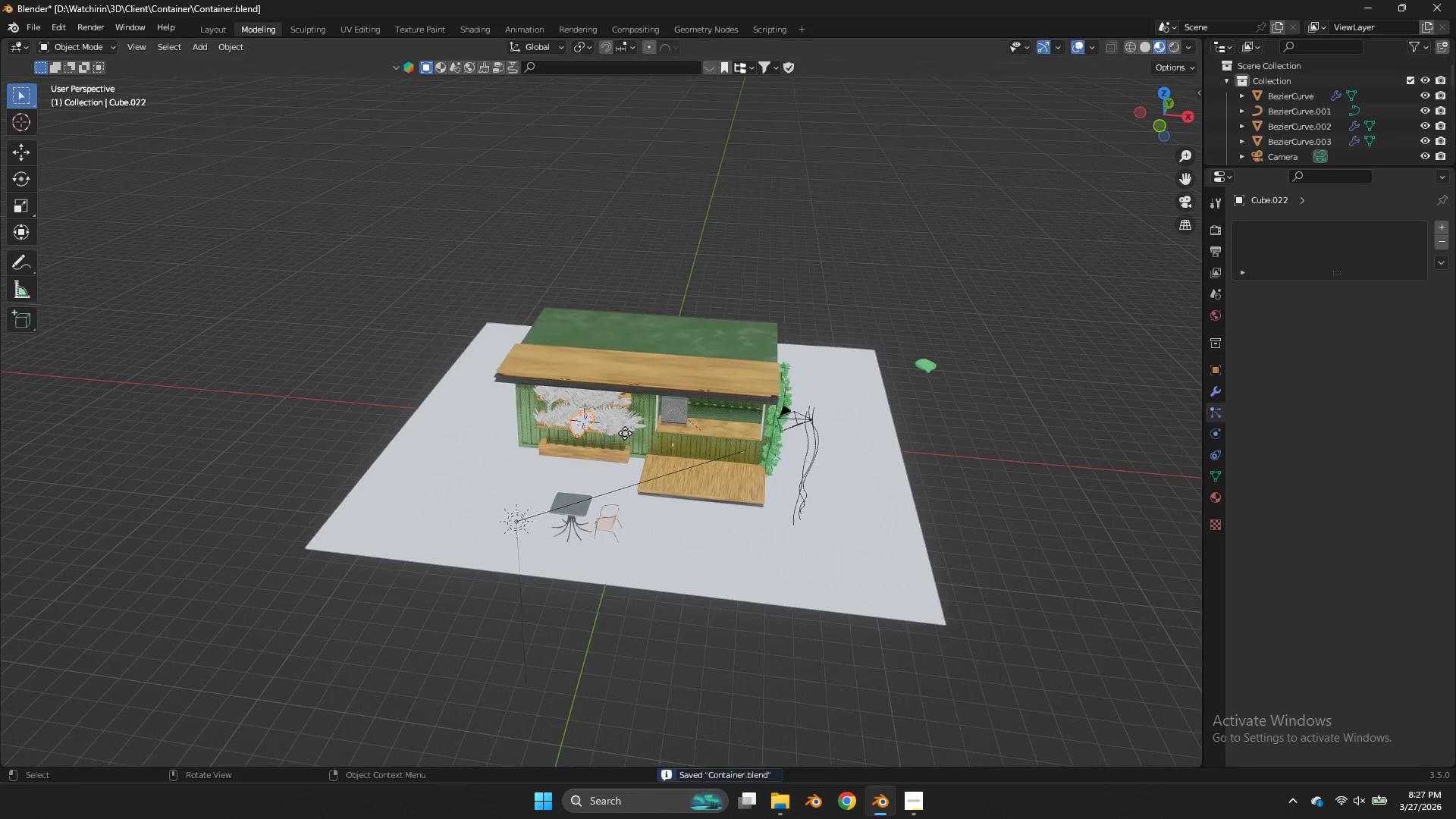 
left_click([698, 234])
 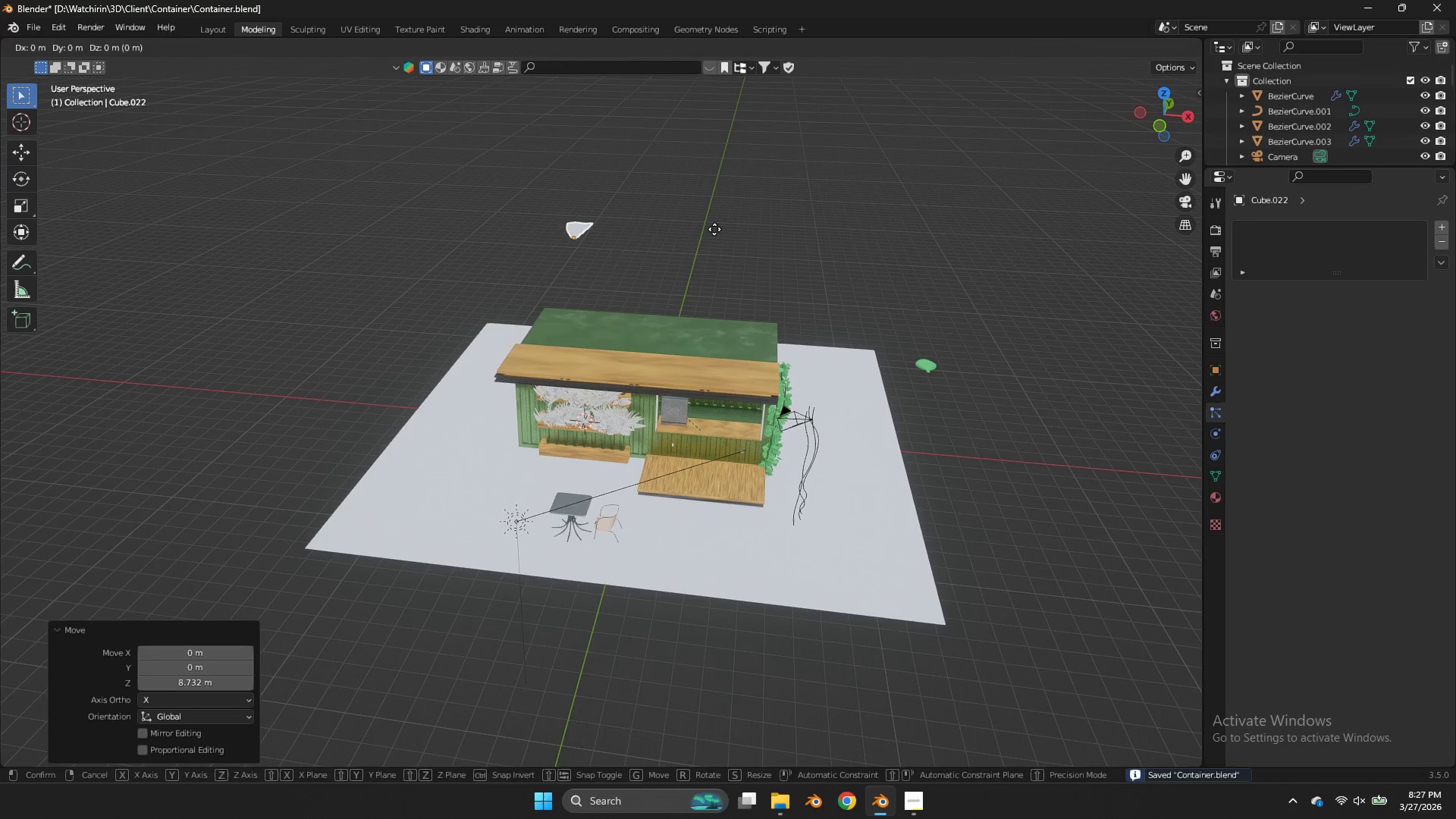 
key(G)
 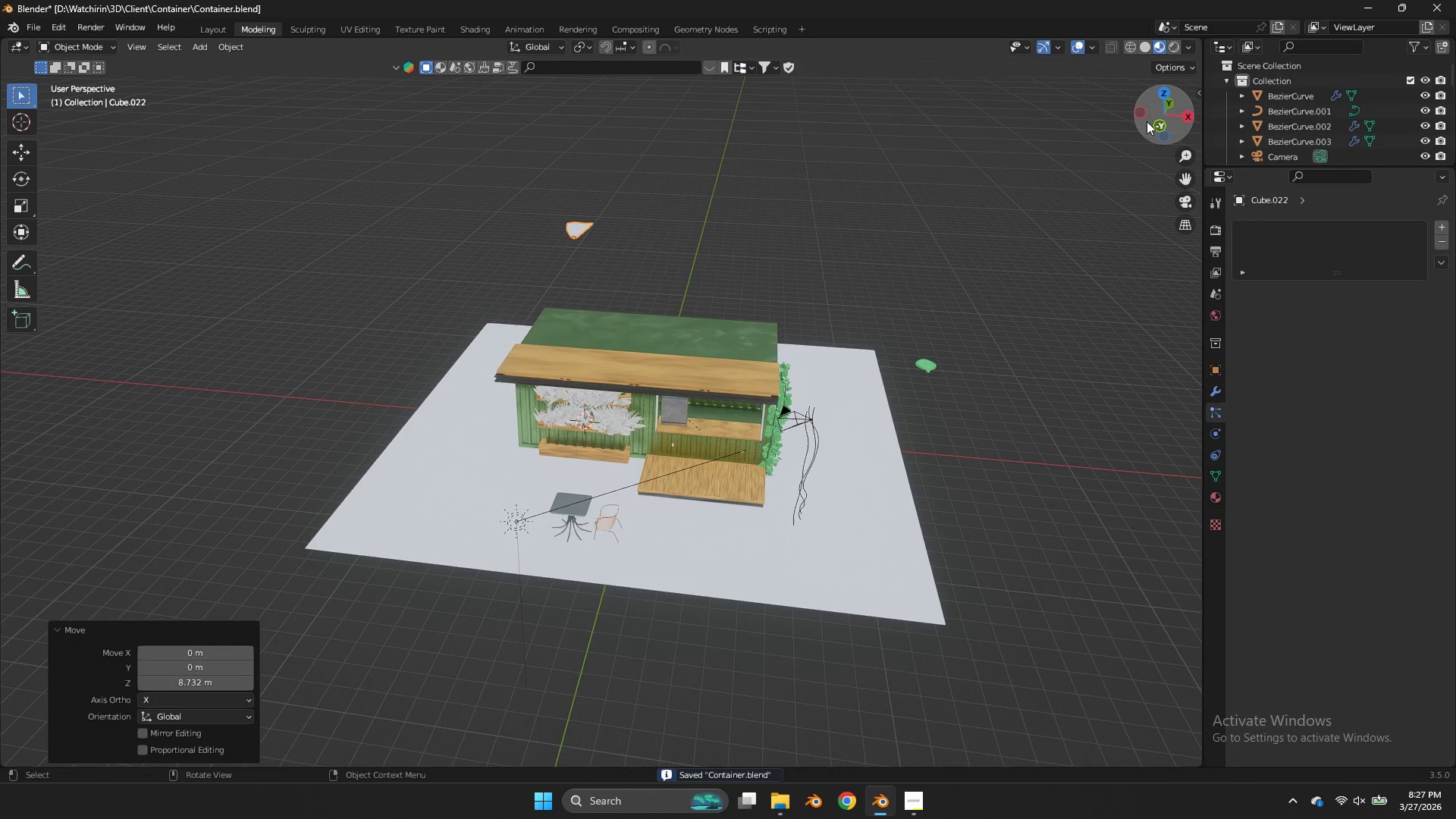 
left_click_drag(start_coordinate=[1151, 119], to_coordinate=[1179, 93])
 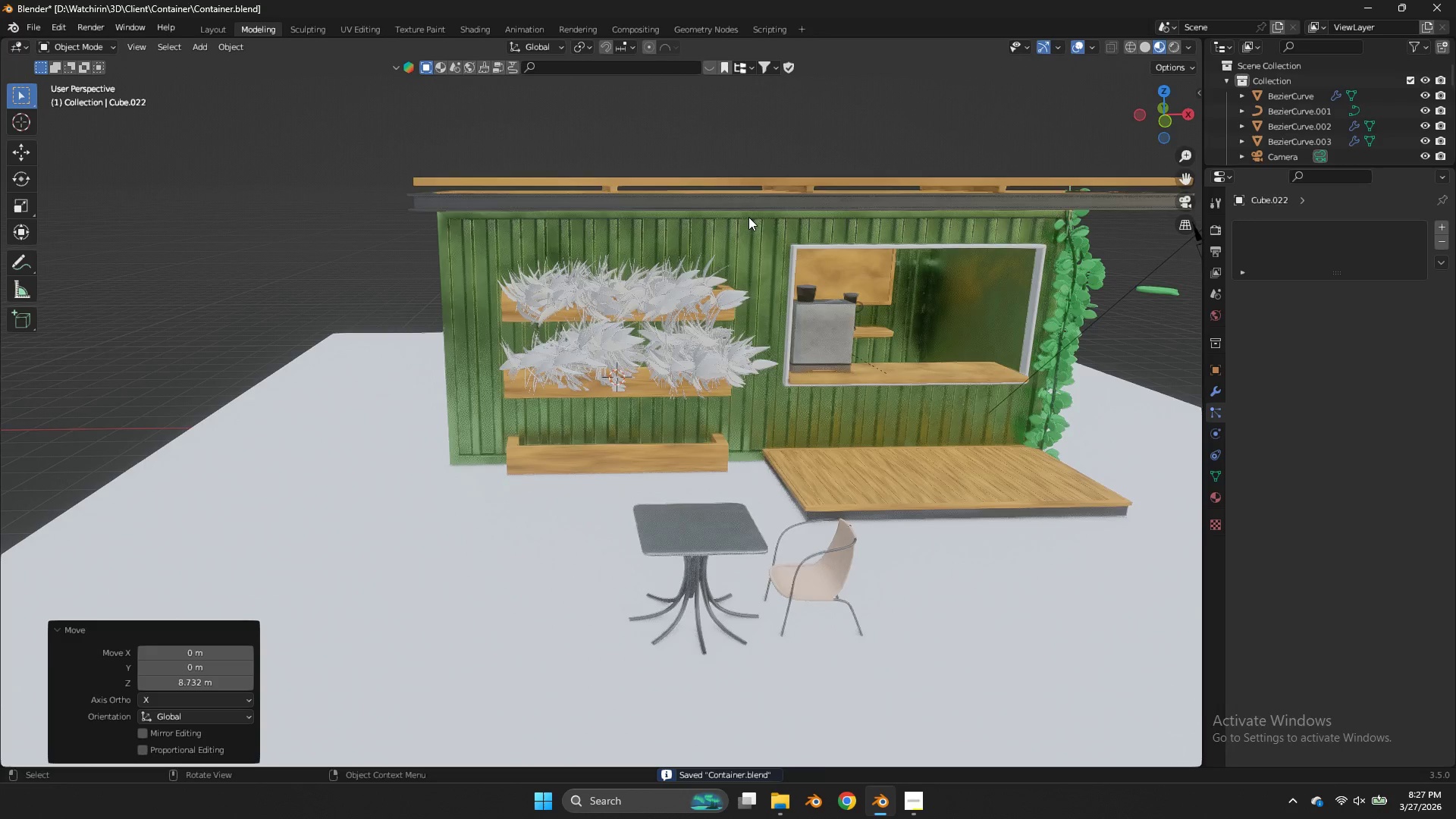 
key(Control+ControlLeft)
 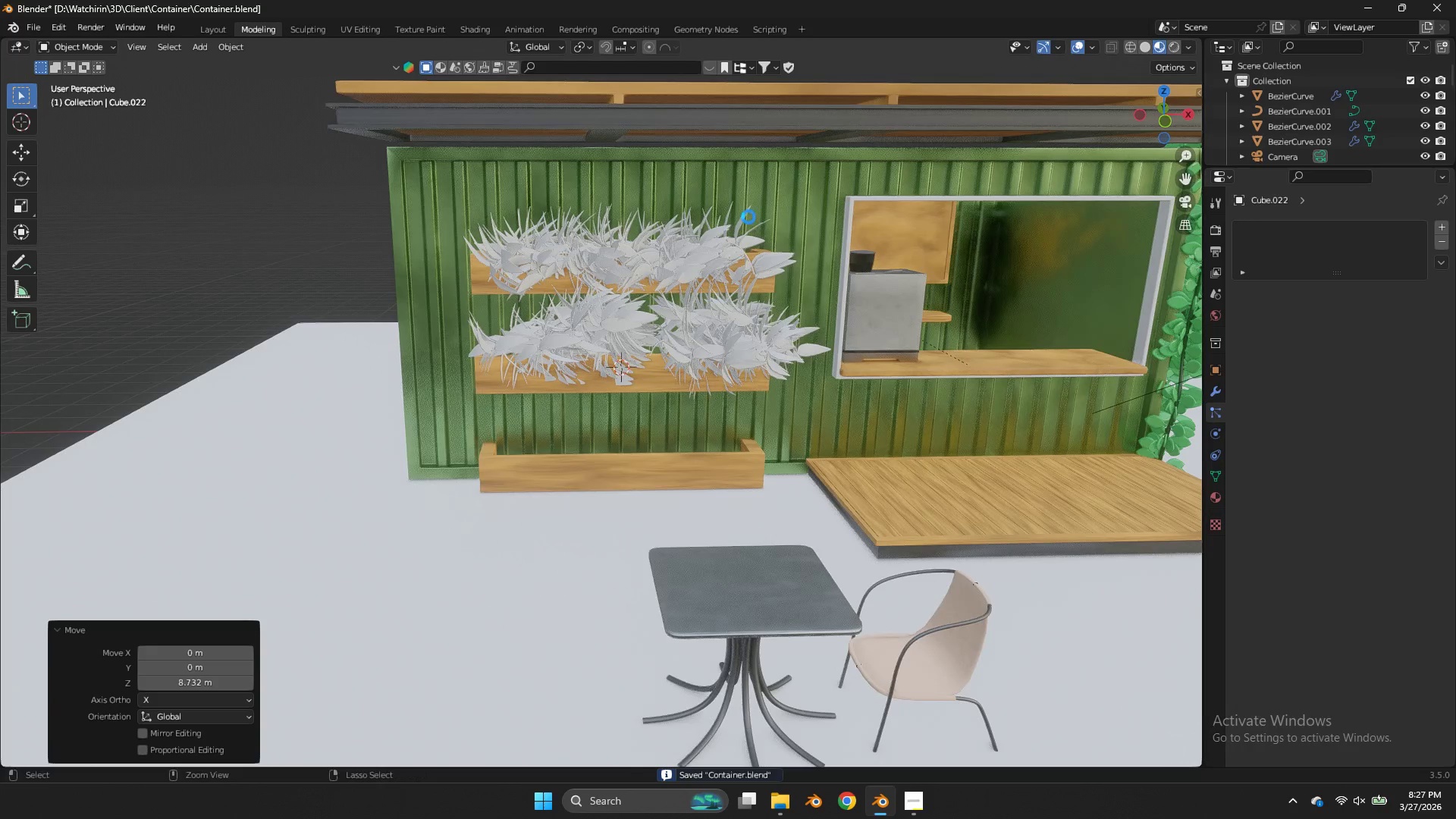 
key(Control+S)
 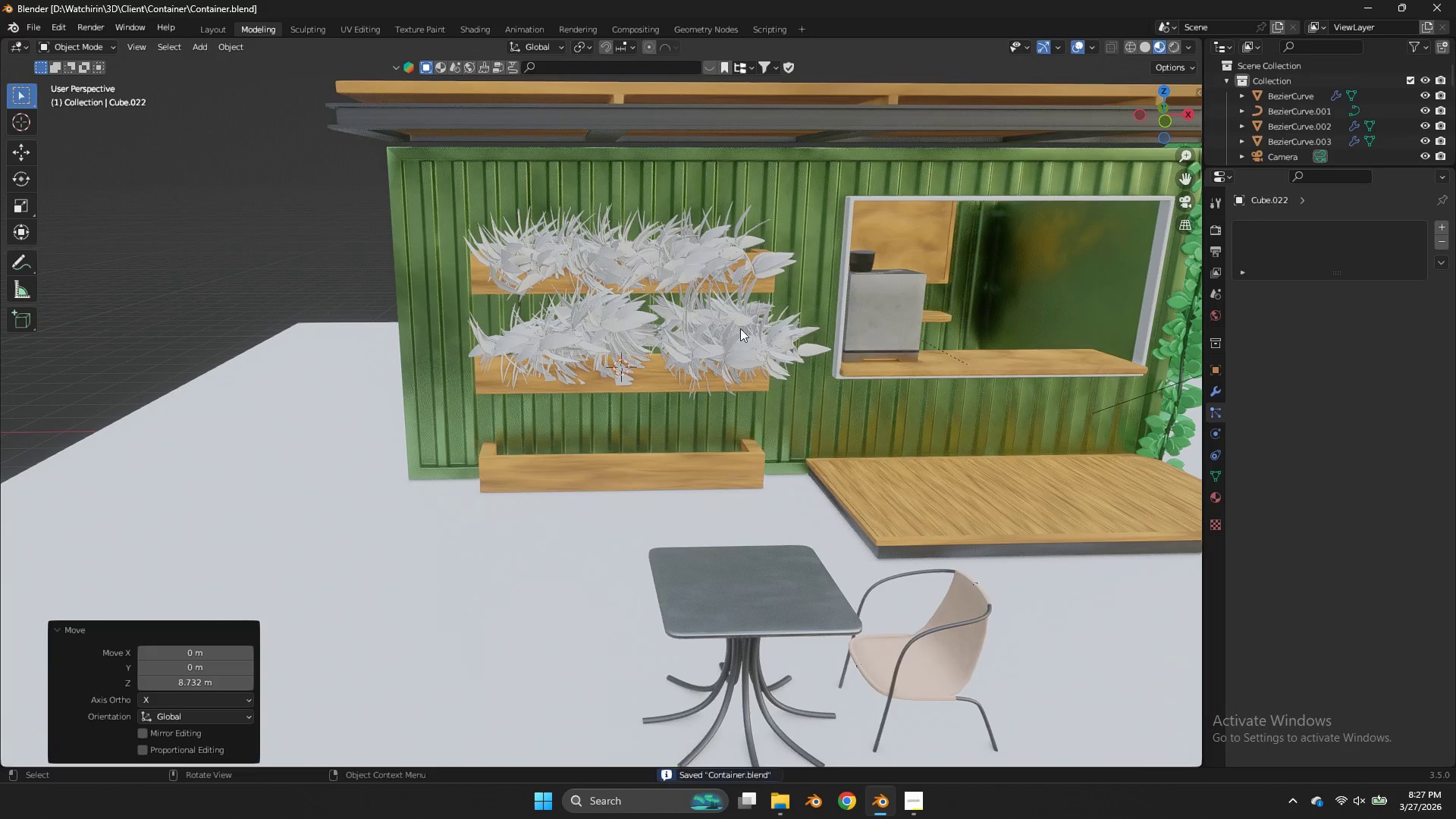 
scroll: coordinate [748, 217], scroll_direction: up, amount: 5.0
 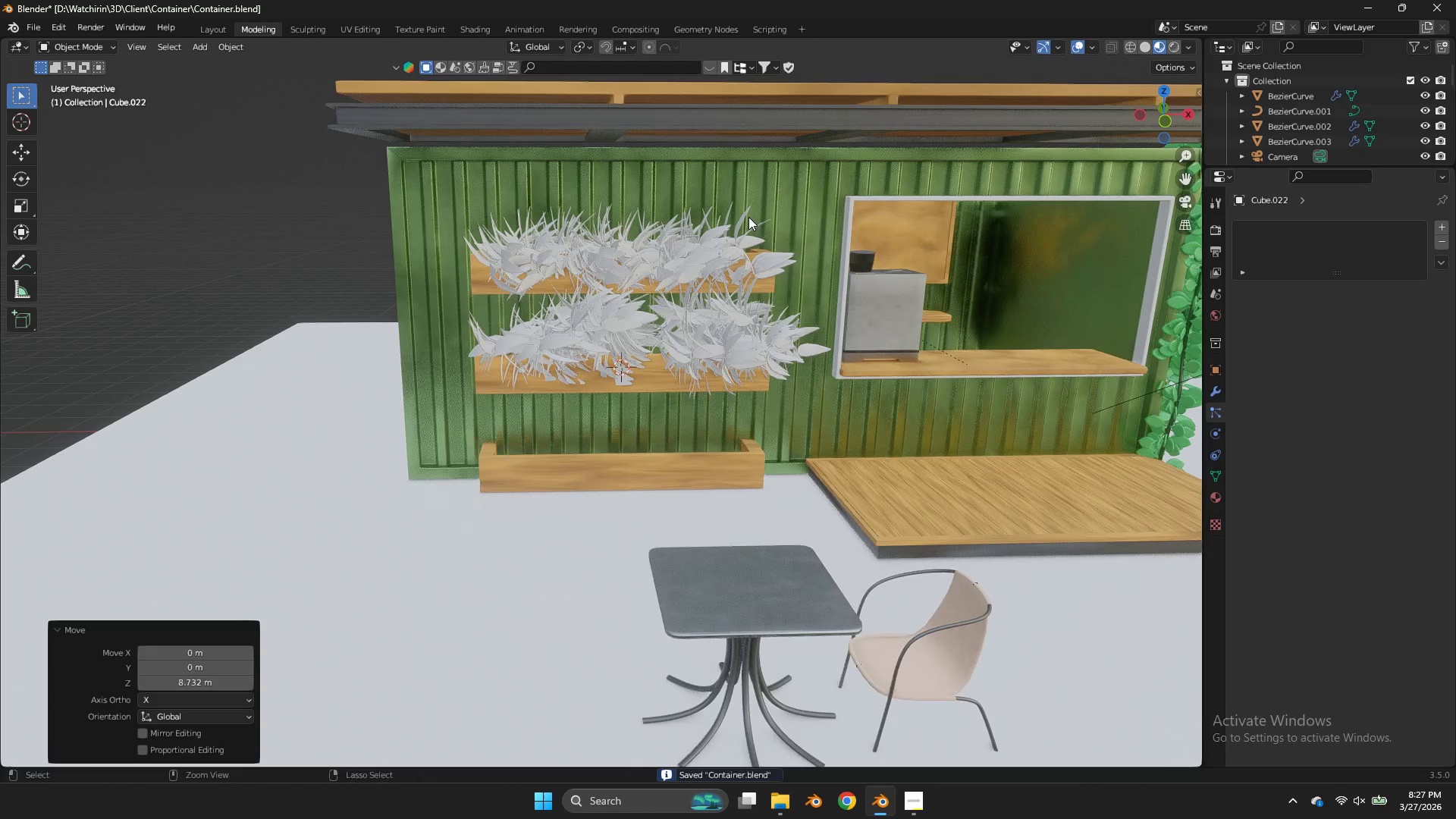 
left_click([739, 333])
 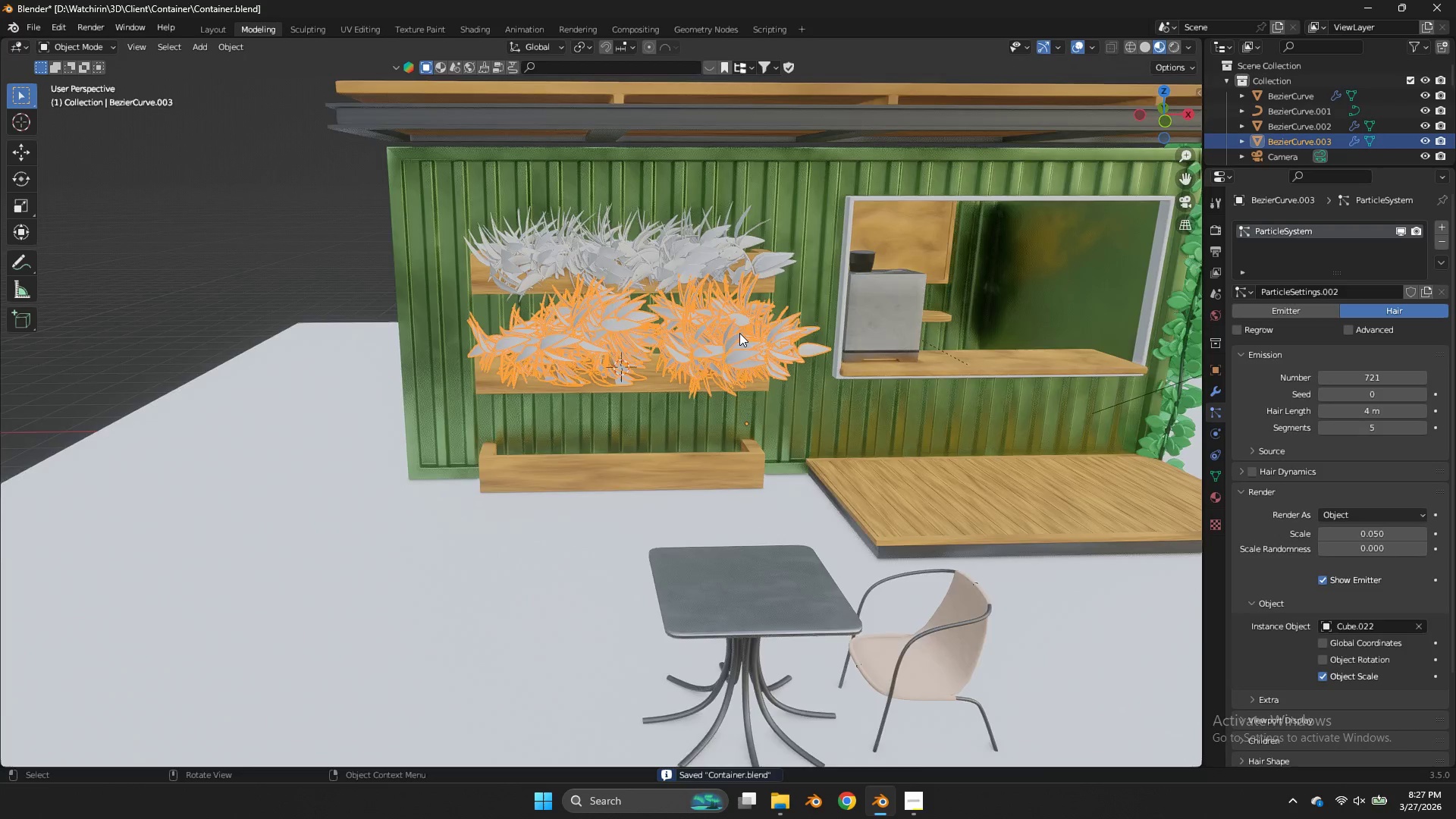 
key(Tab)
 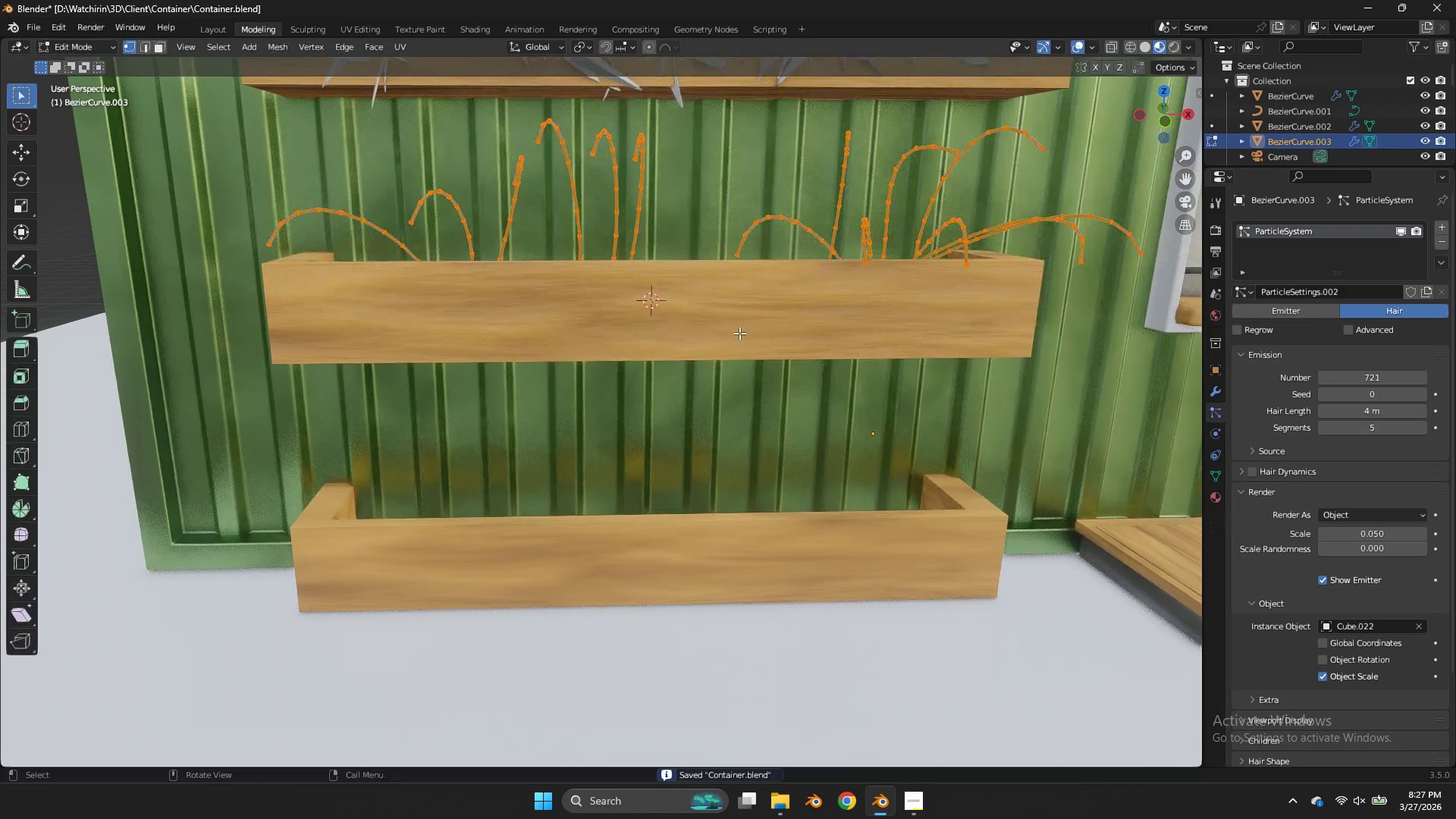 
scroll: coordinate [739, 333], scroll_direction: up, amount: 3.0
 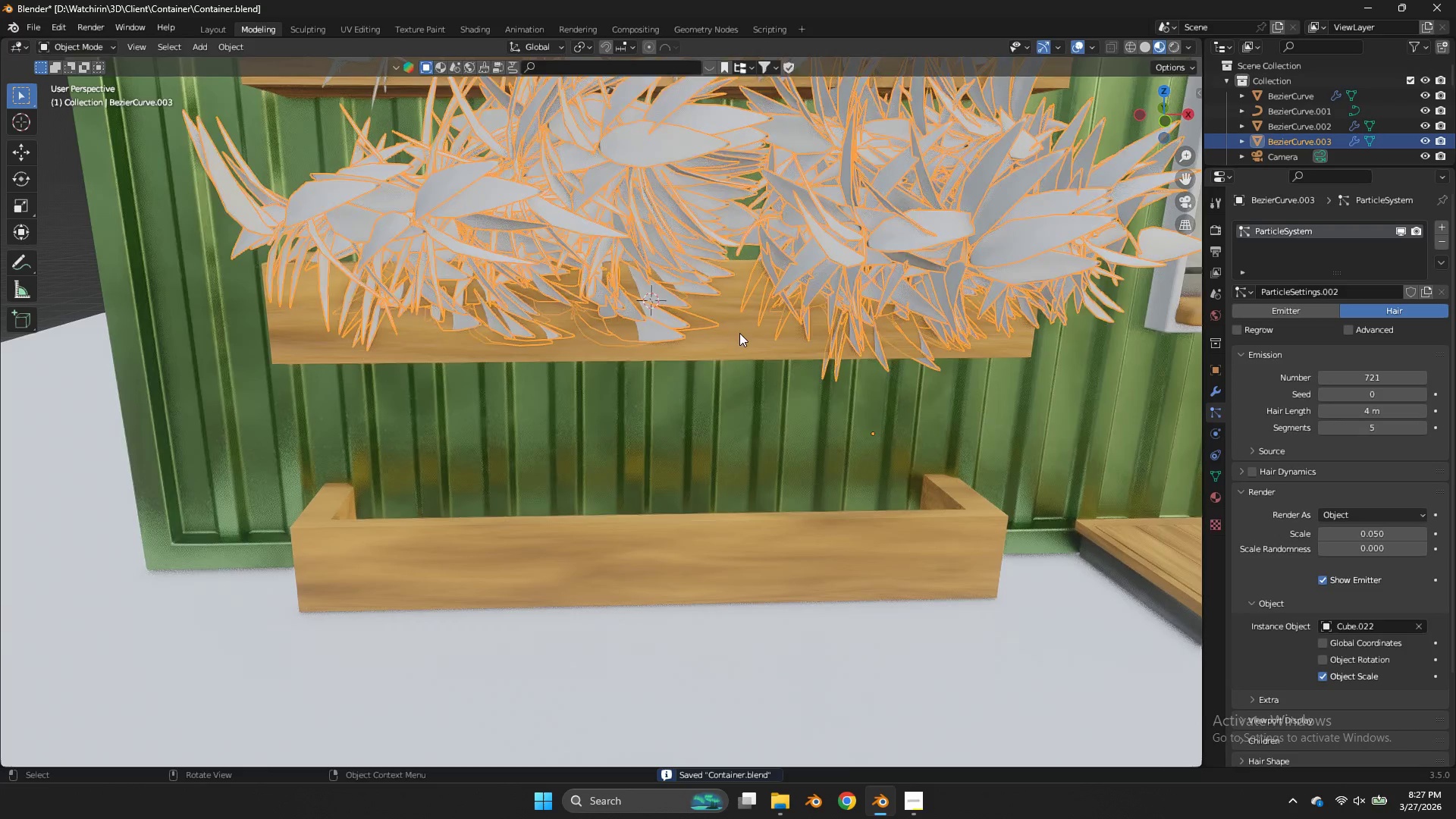 
key(Tab)
 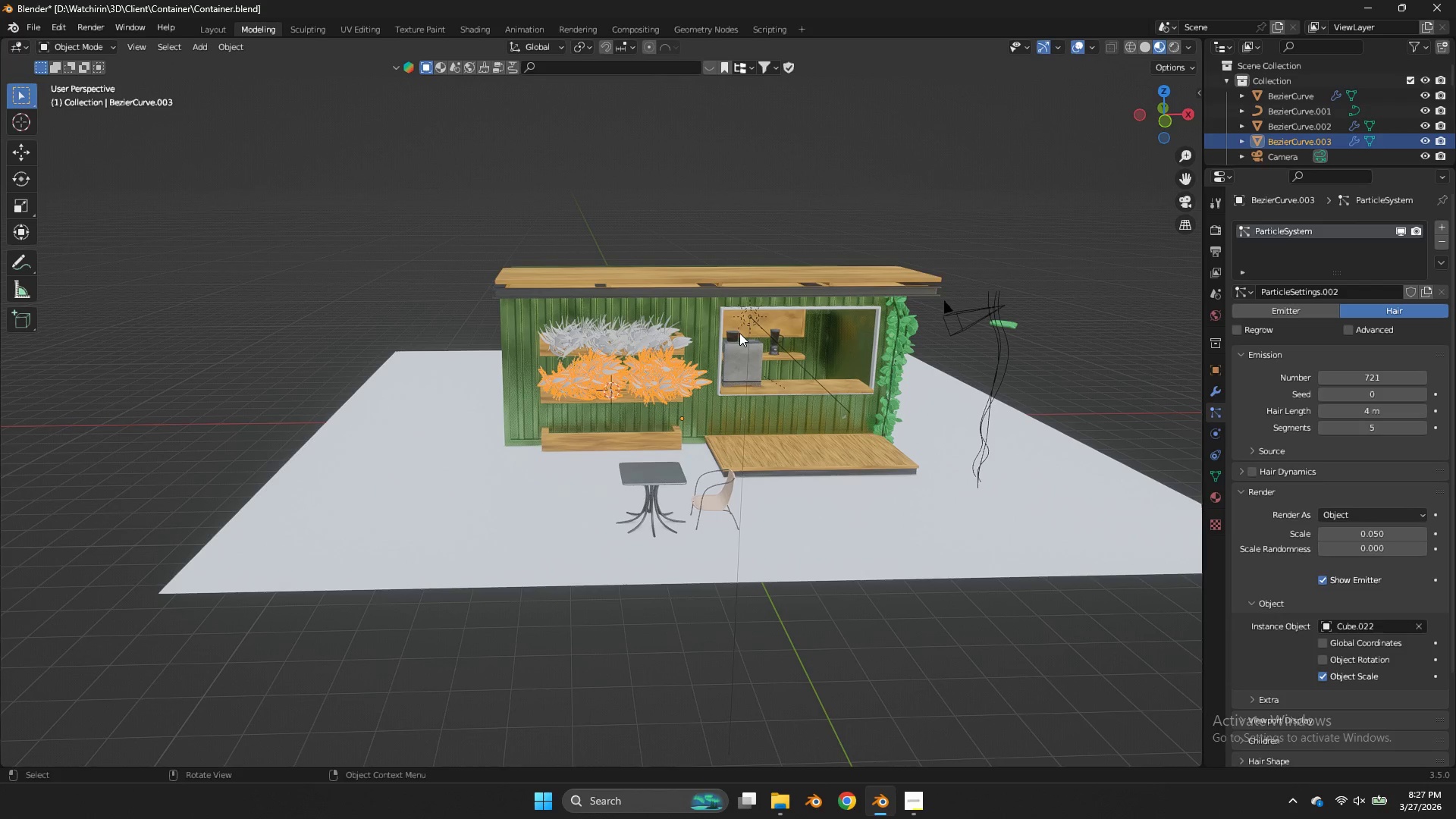 
scroll: coordinate [739, 333], scroll_direction: down, amount: 6.0
 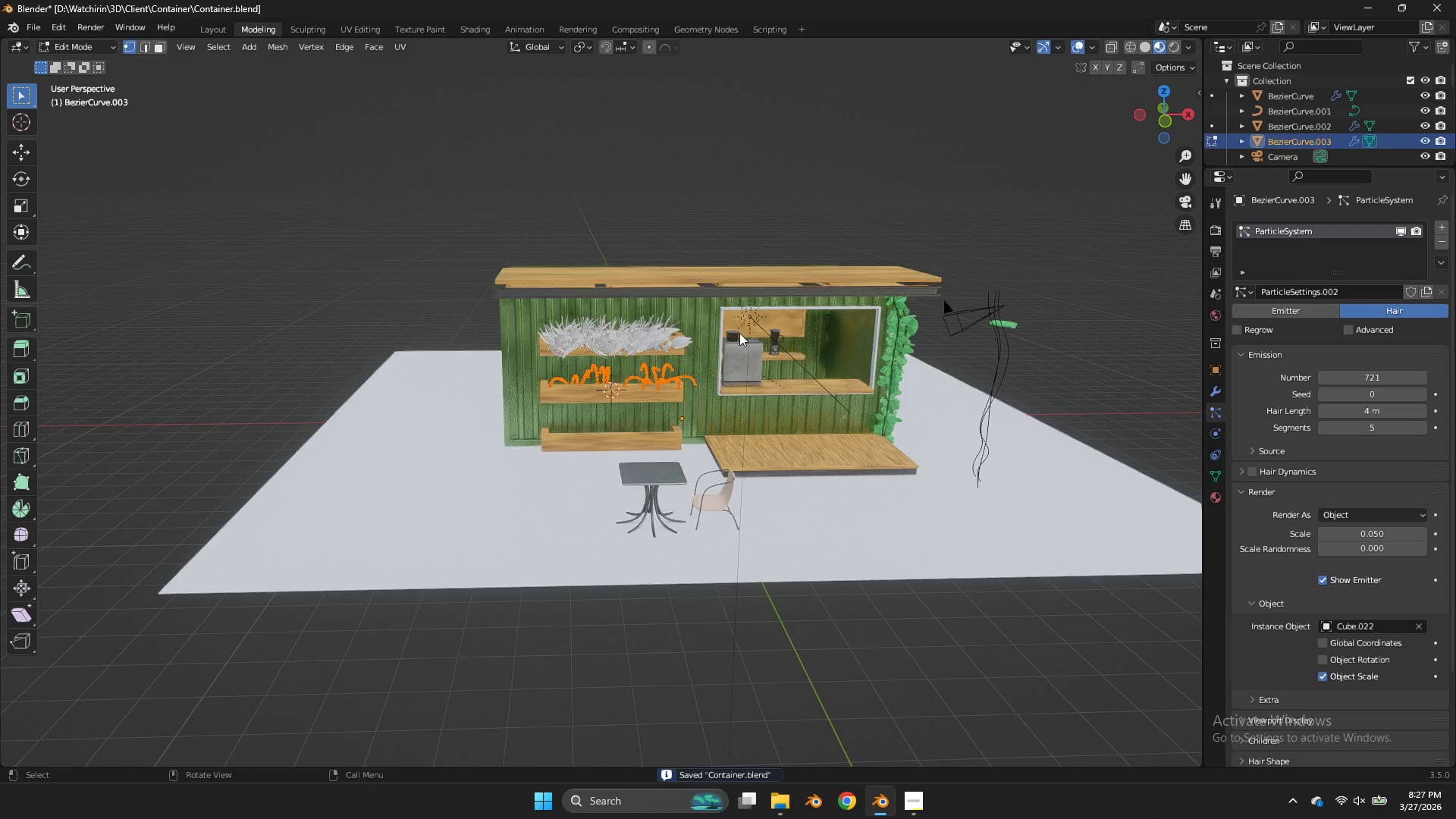 
wait(39.22)
 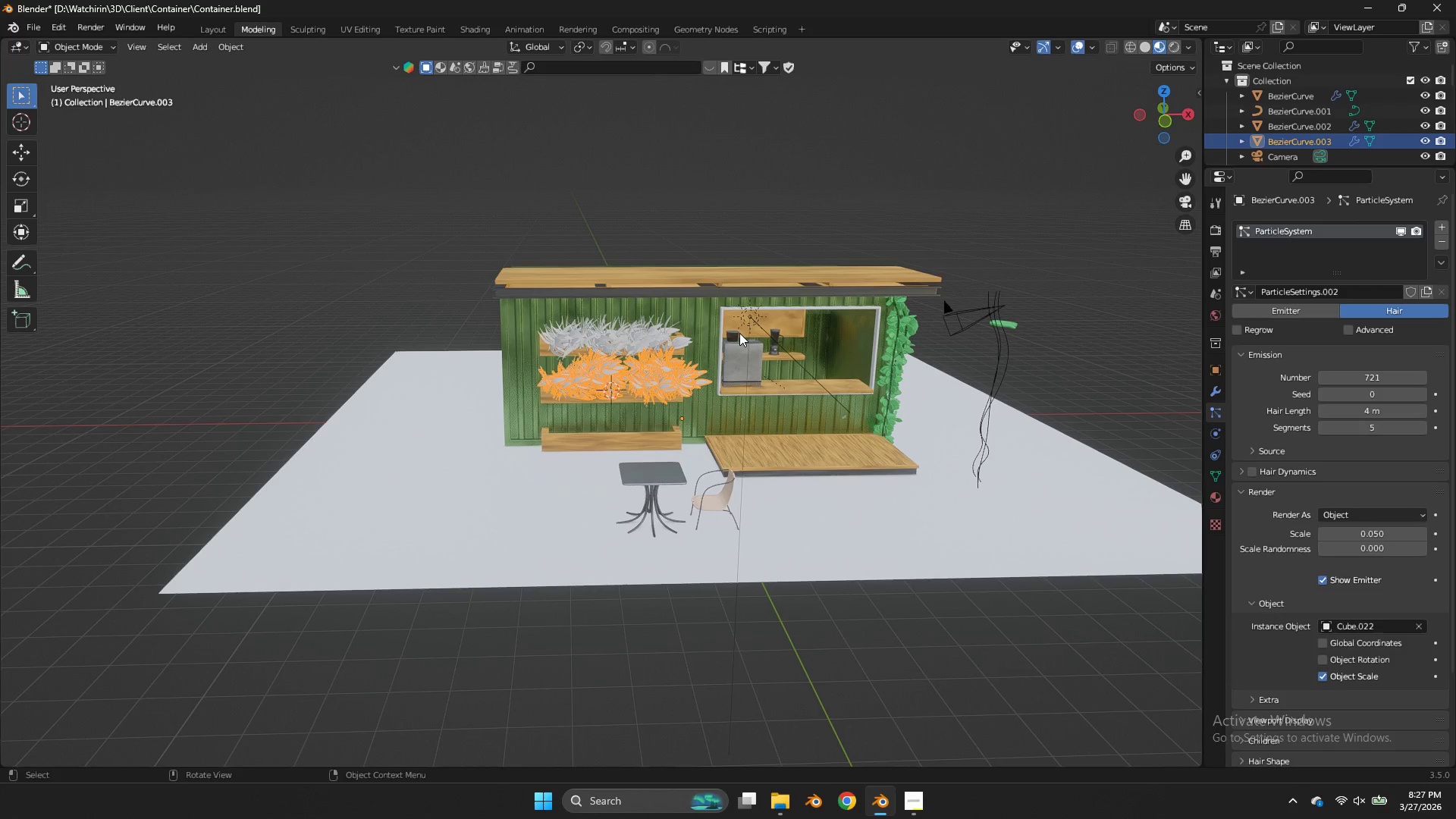 
scroll: coordinate [778, 394], scroll_direction: up, amount: 3.0
 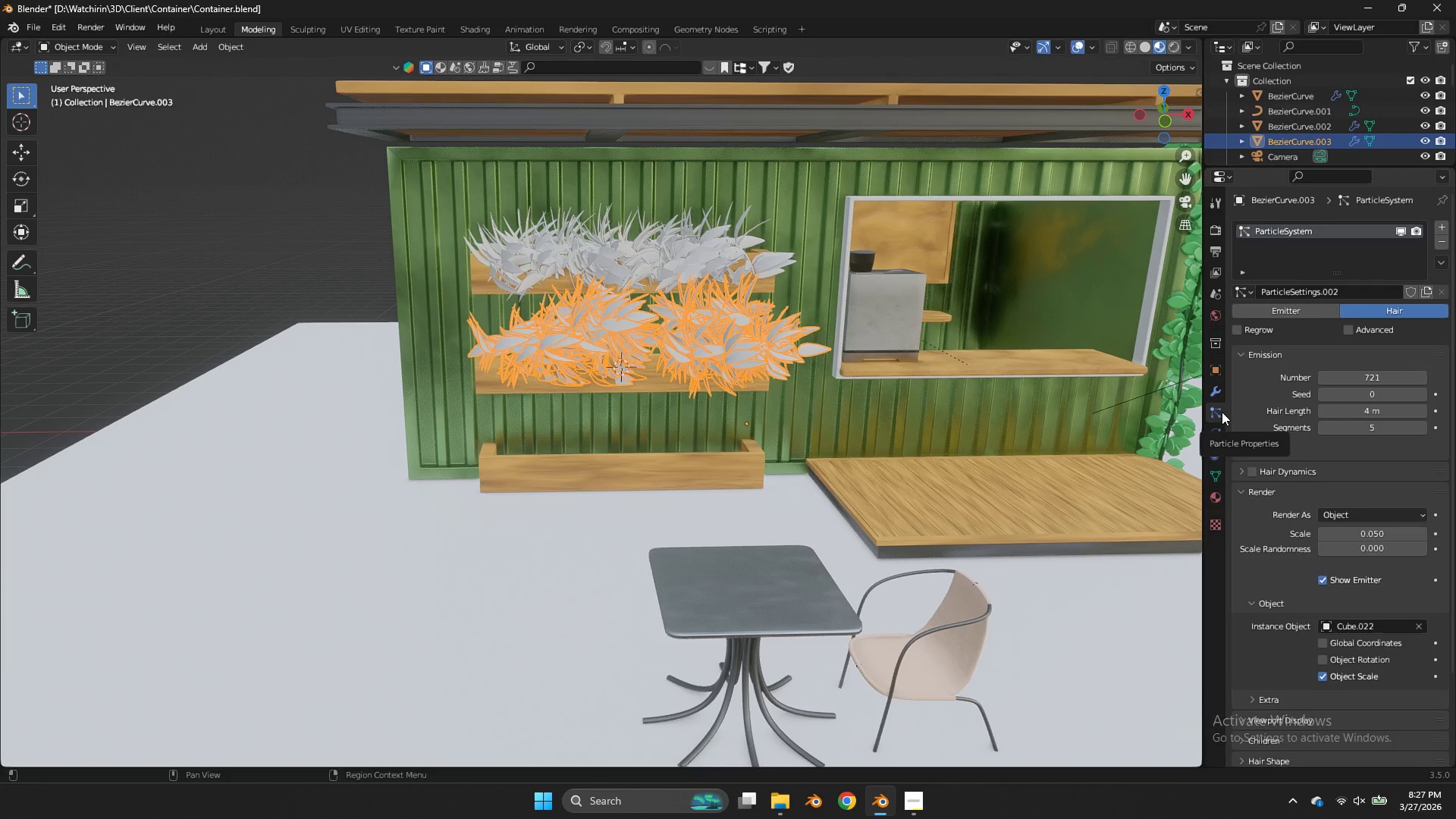 
wait(6.64)
 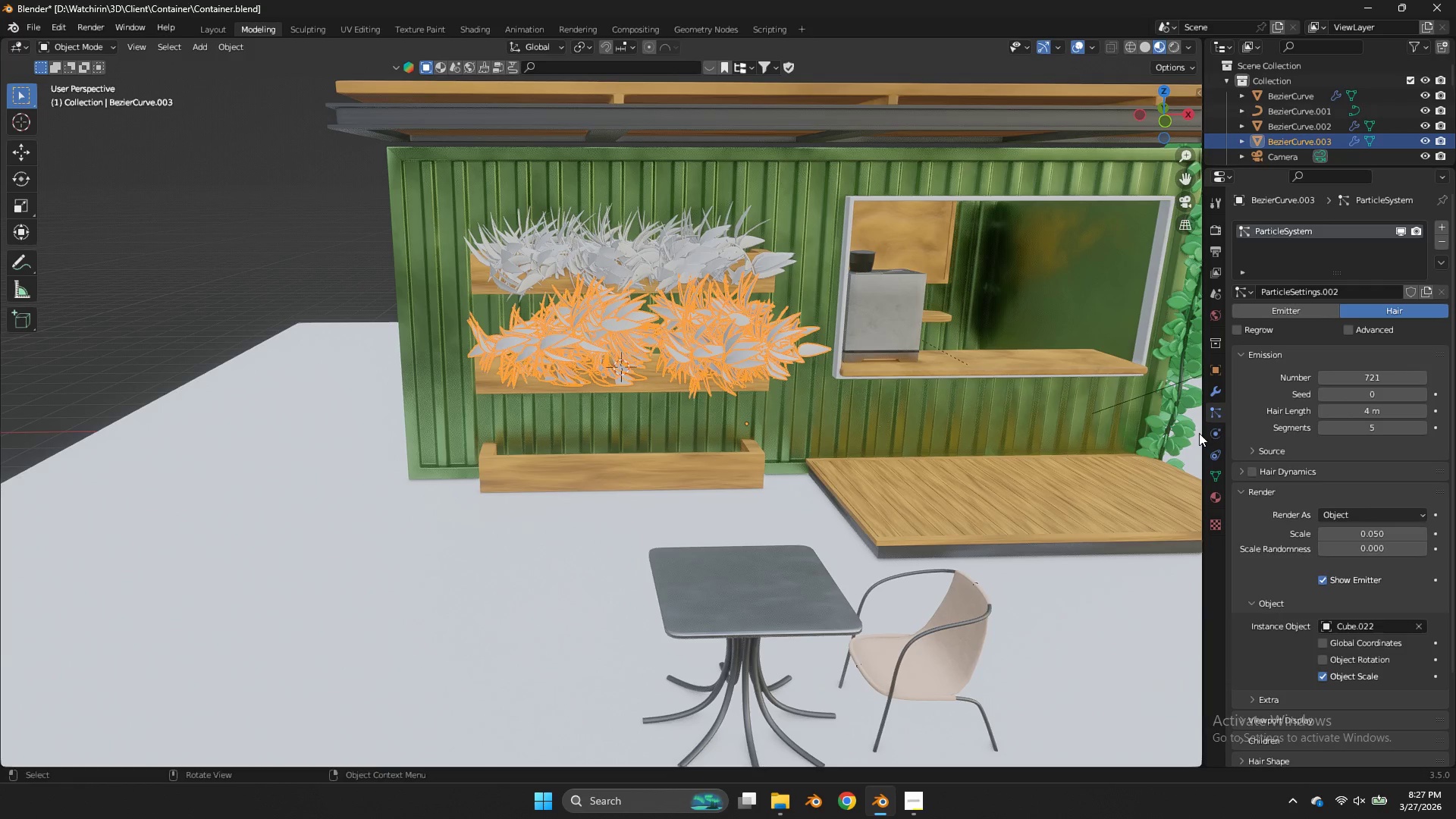 
scroll: coordinate [1284, 630], scroll_direction: down, amount: 2.0
 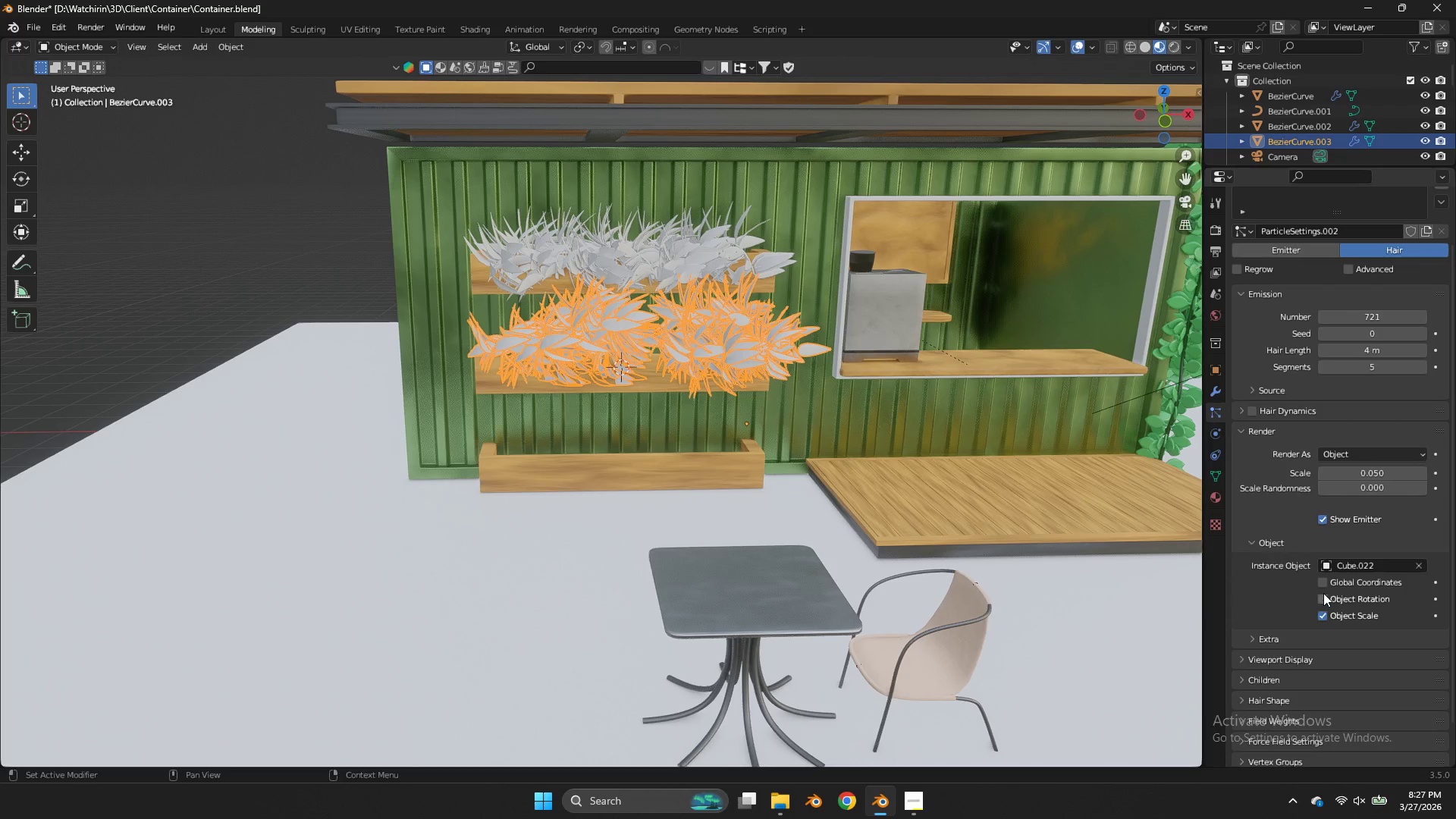 
left_click([1323, 593])
 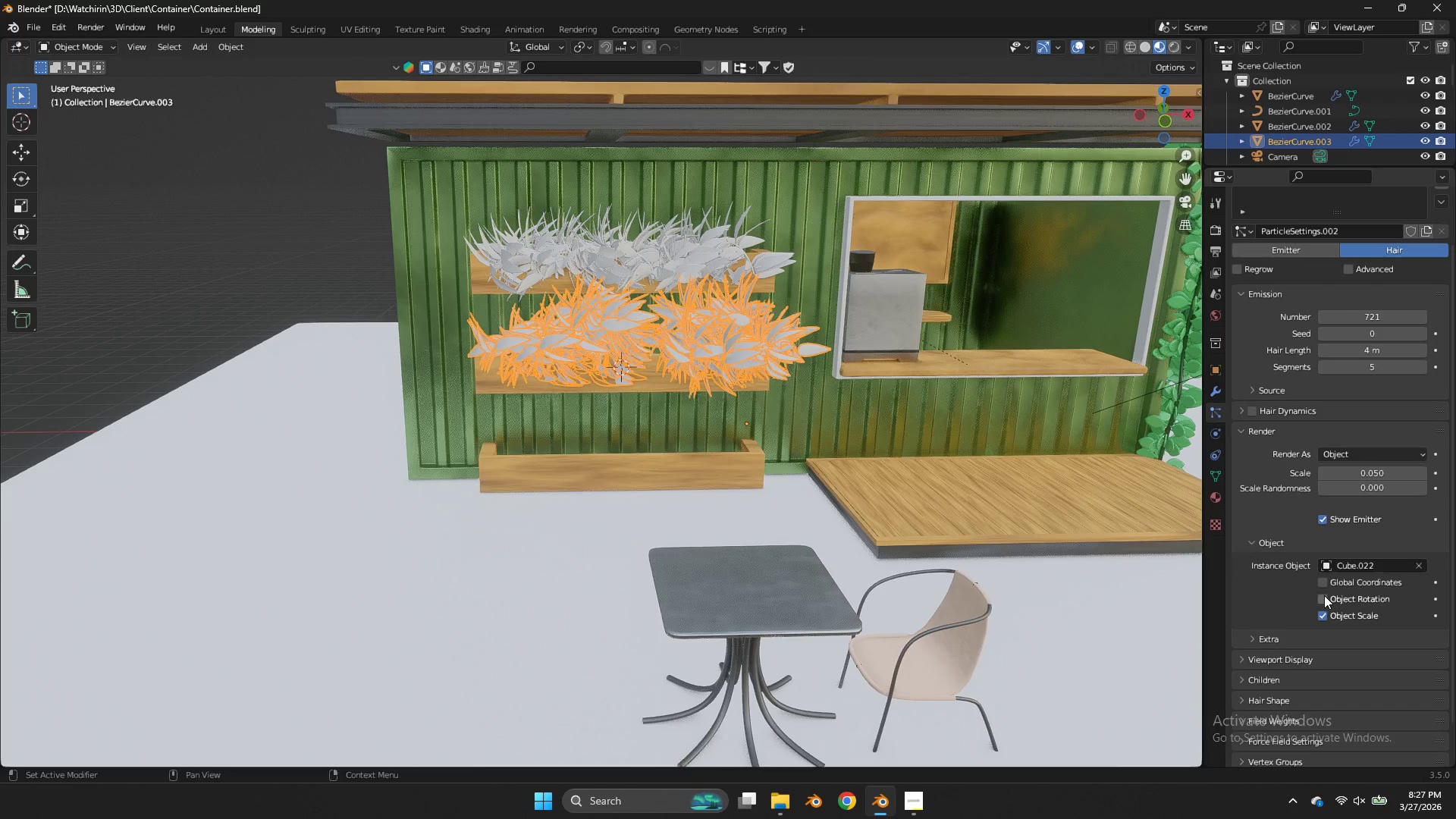 
double_click([1324, 595])
 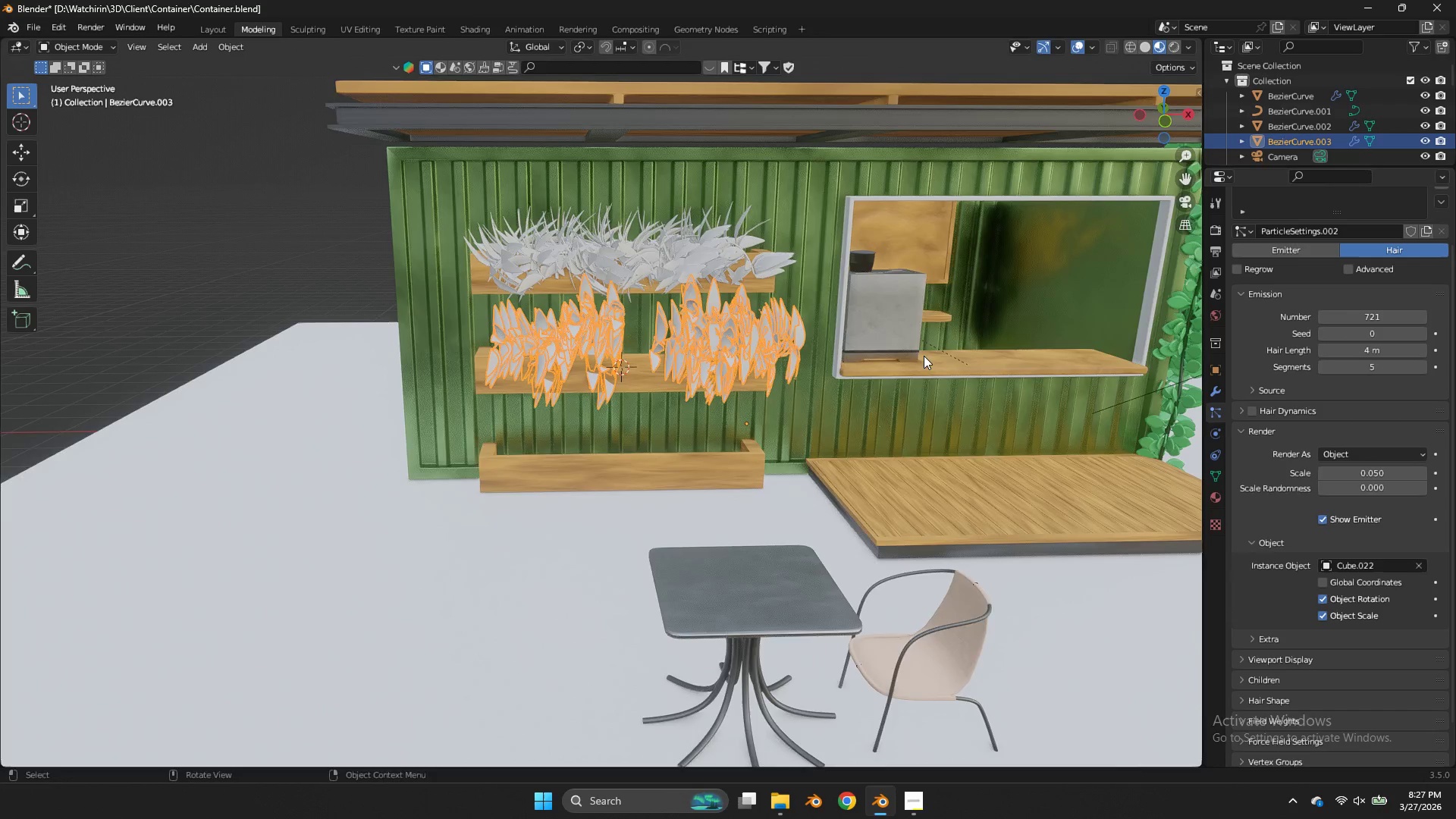 
scroll: coordinate [924, 356], scroll_direction: up, amount: 2.0
 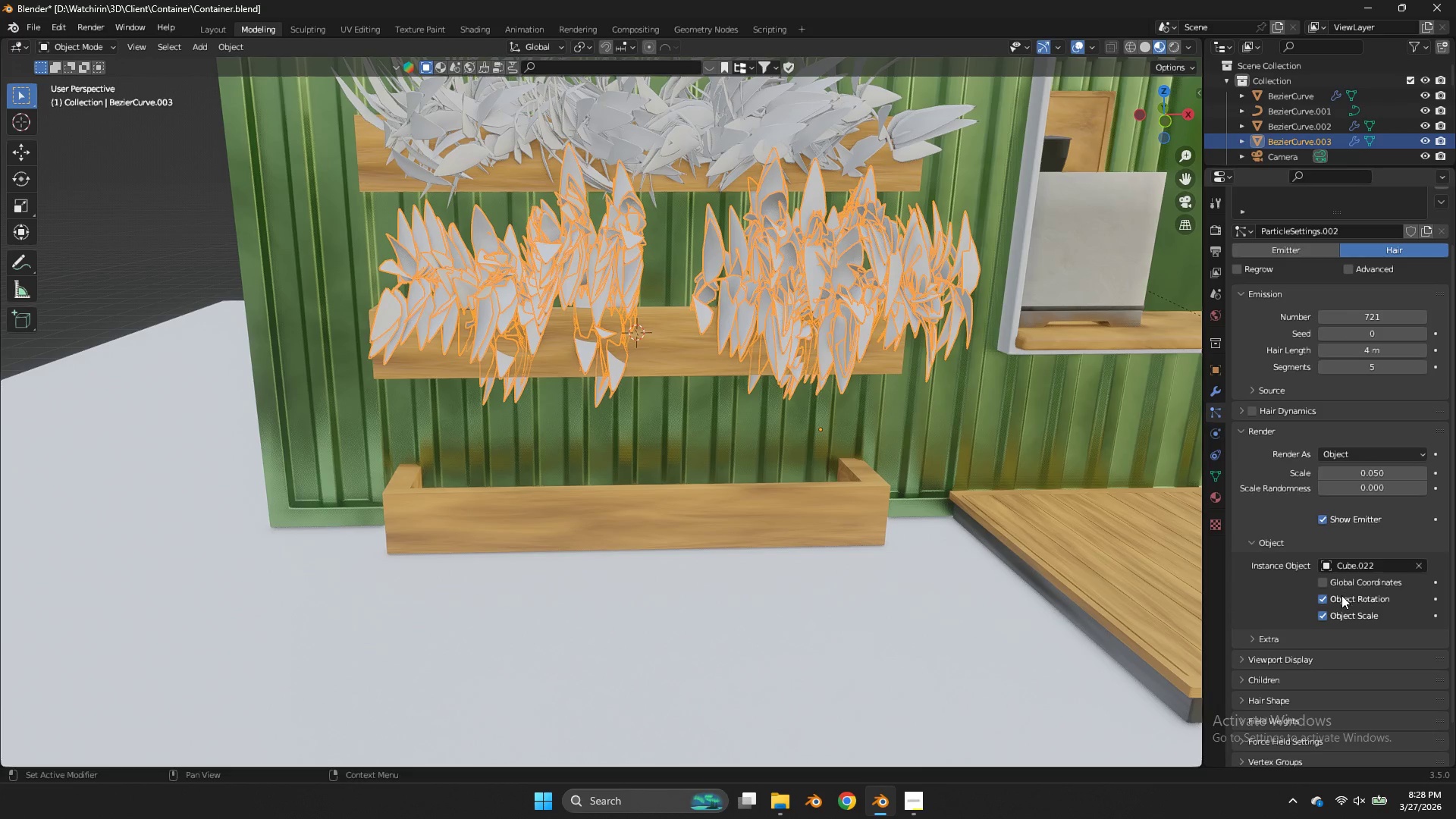 
double_click([1301, 638])
 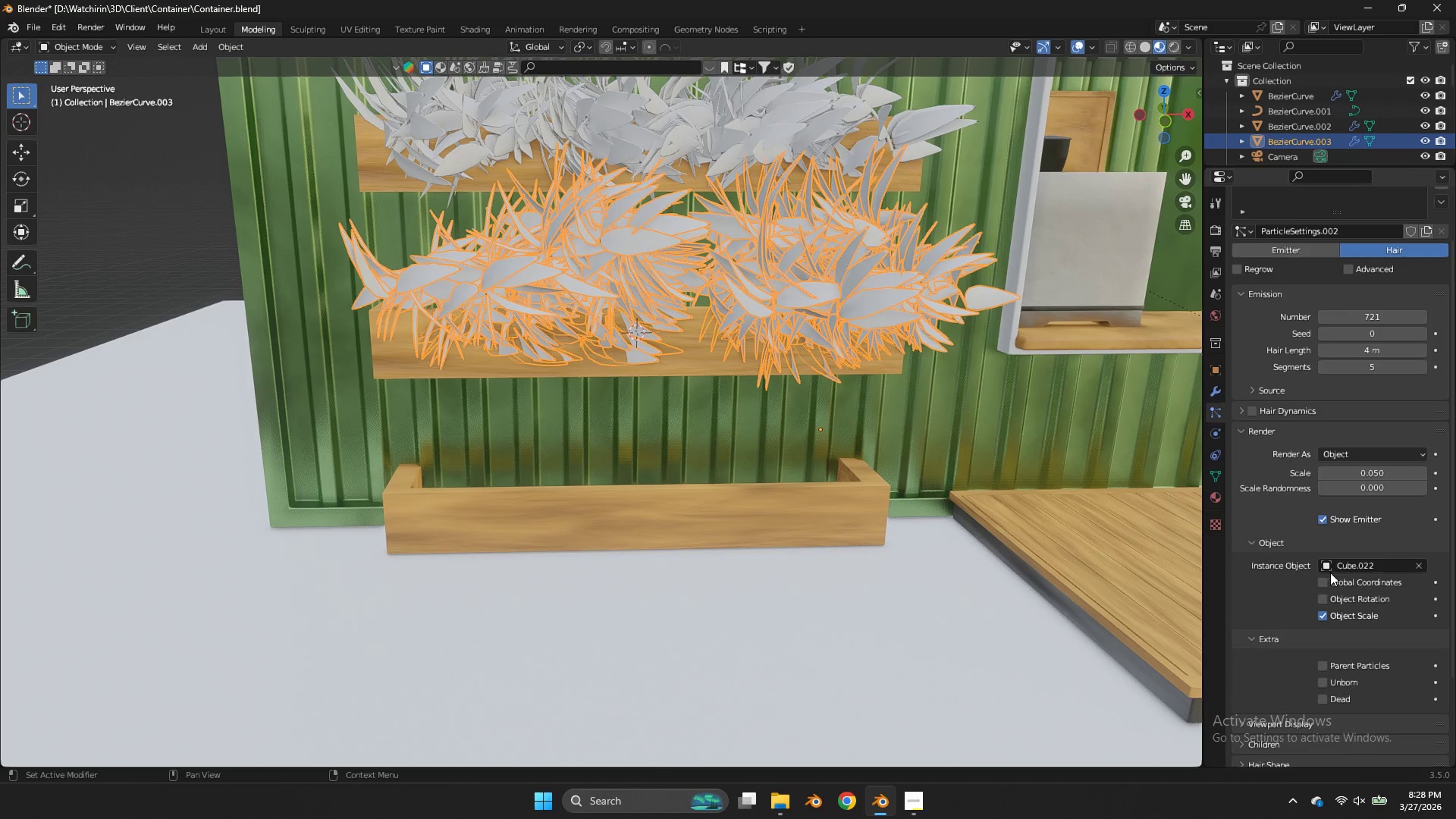 
left_click([1335, 576])
 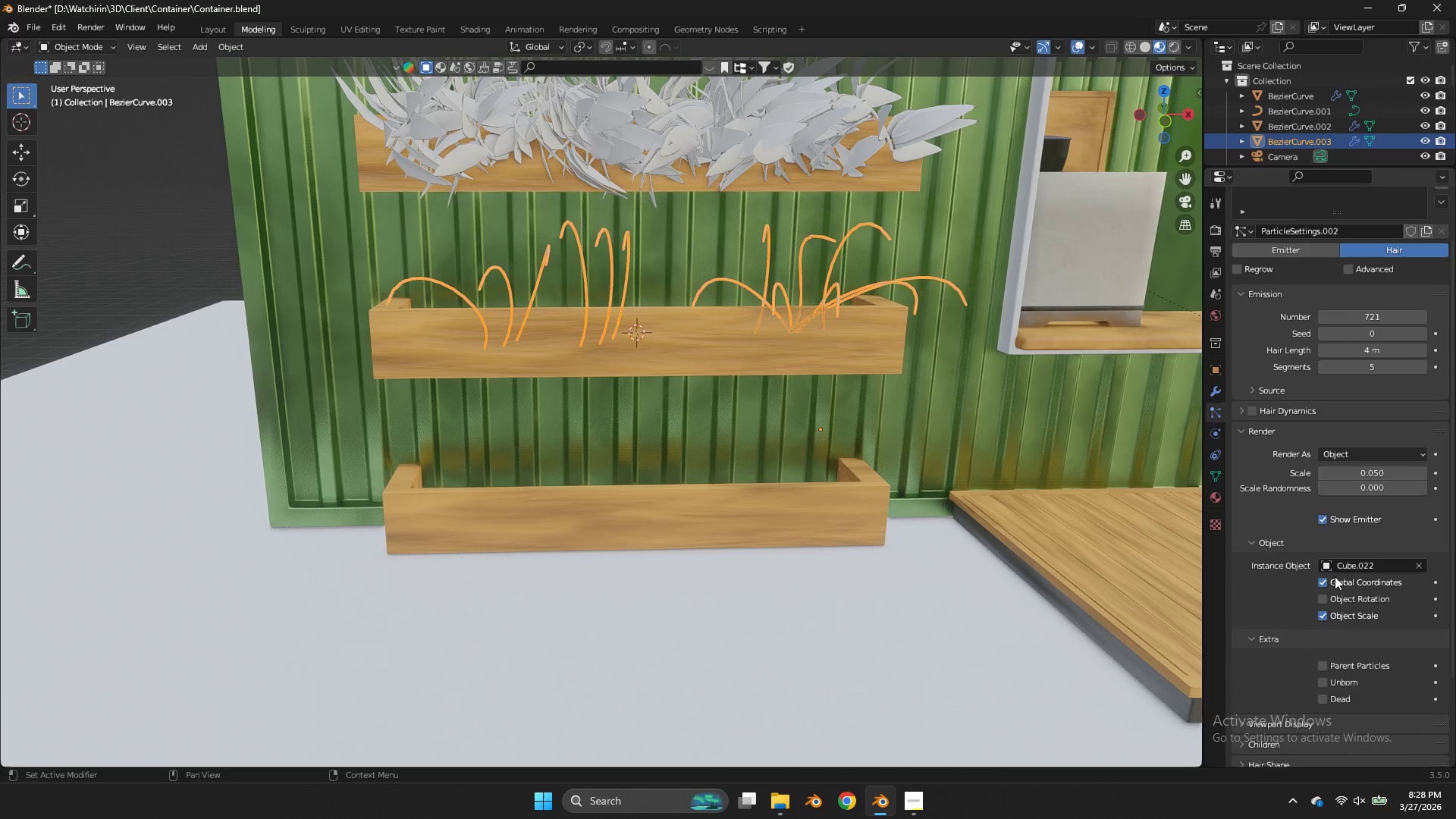 
left_click([1335, 576])
 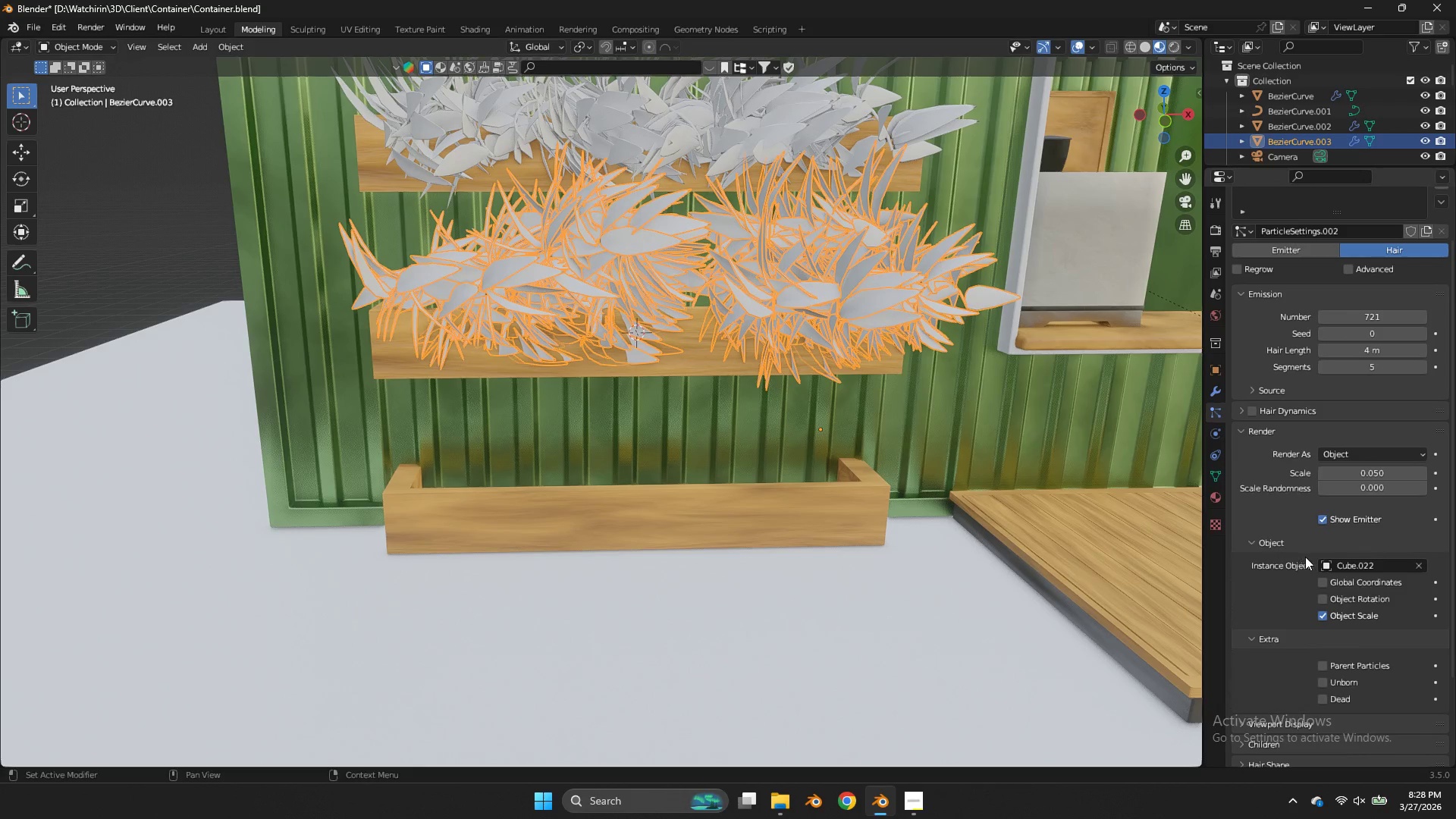 
scroll: coordinate [1298, 557], scroll_direction: down, amount: 4.0
 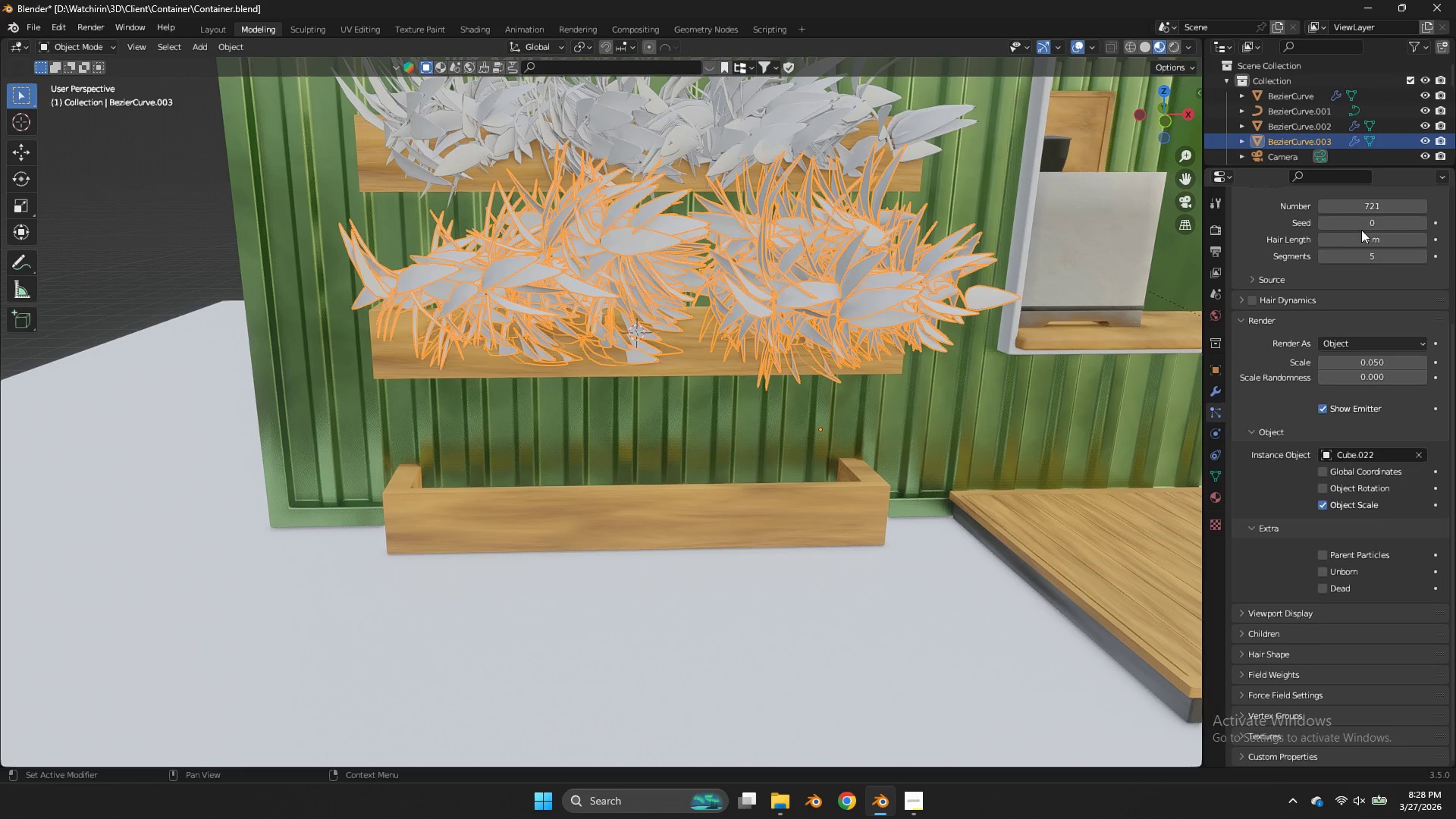 
left_click_drag(start_coordinate=[1360, 224], to_coordinate=[629, 417])
 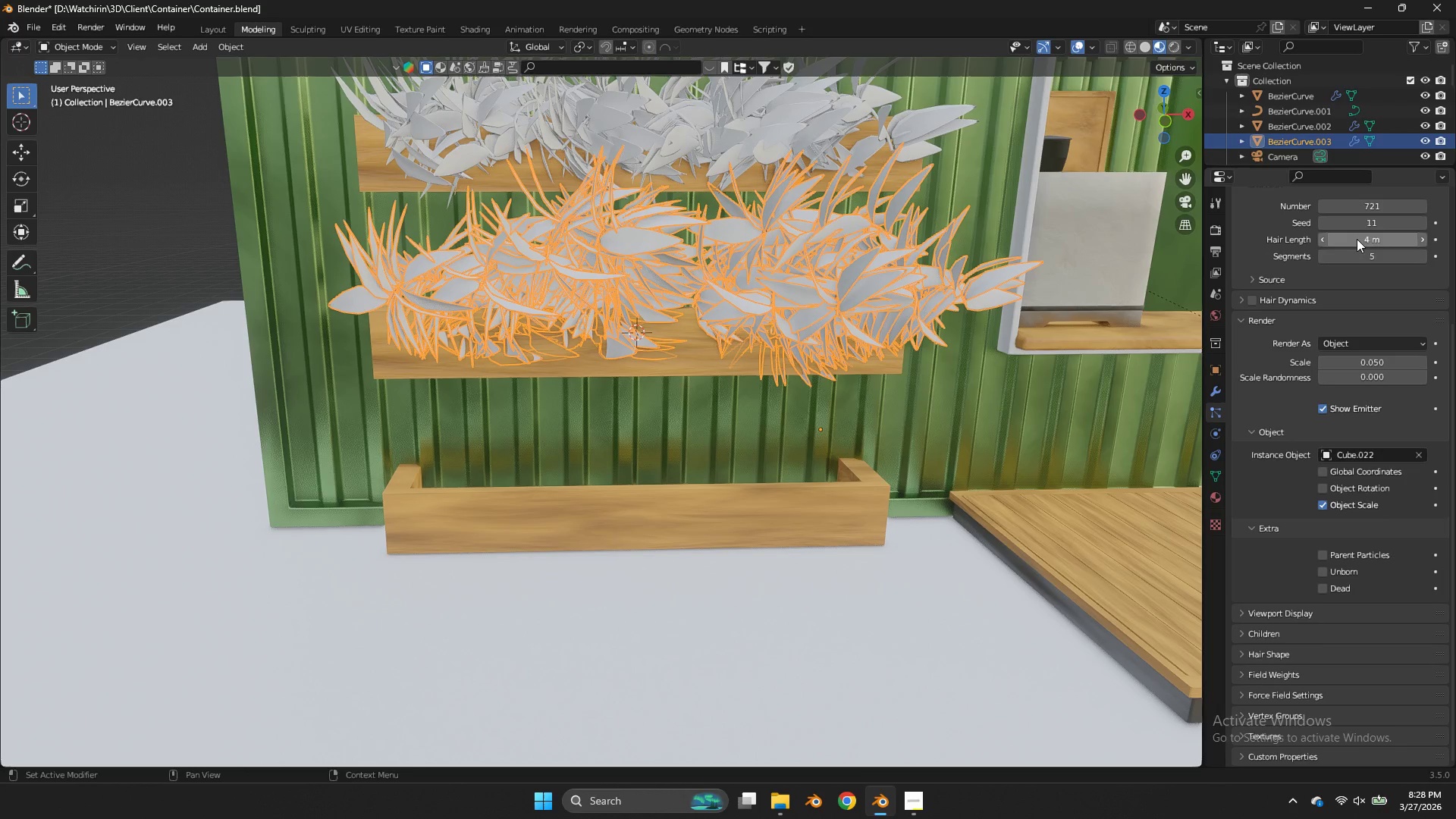 
left_click_drag(start_coordinate=[1357, 239], to_coordinate=[878, 427])
 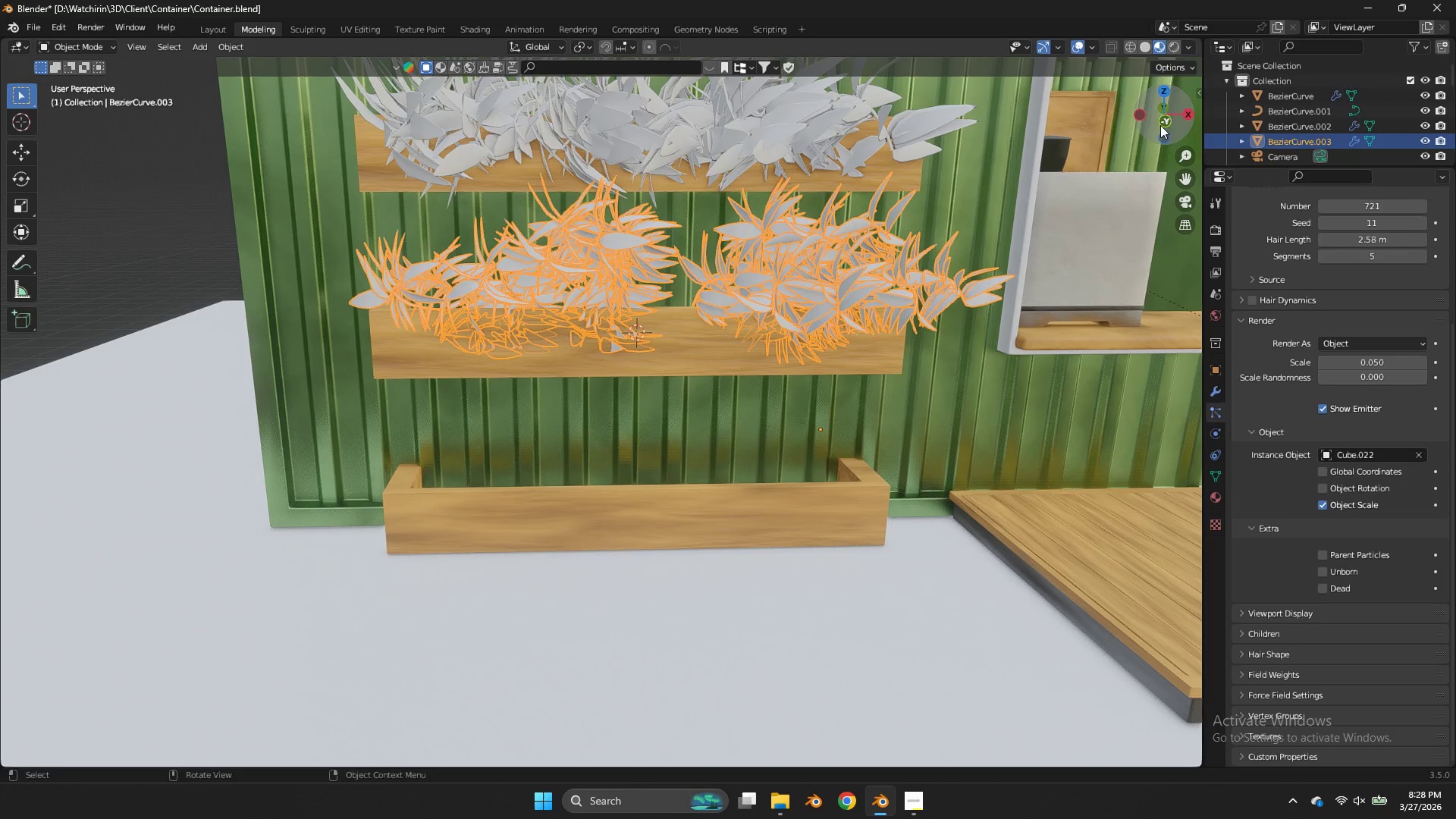 
left_click_drag(start_coordinate=[1157, 124], to_coordinate=[1148, 139])
 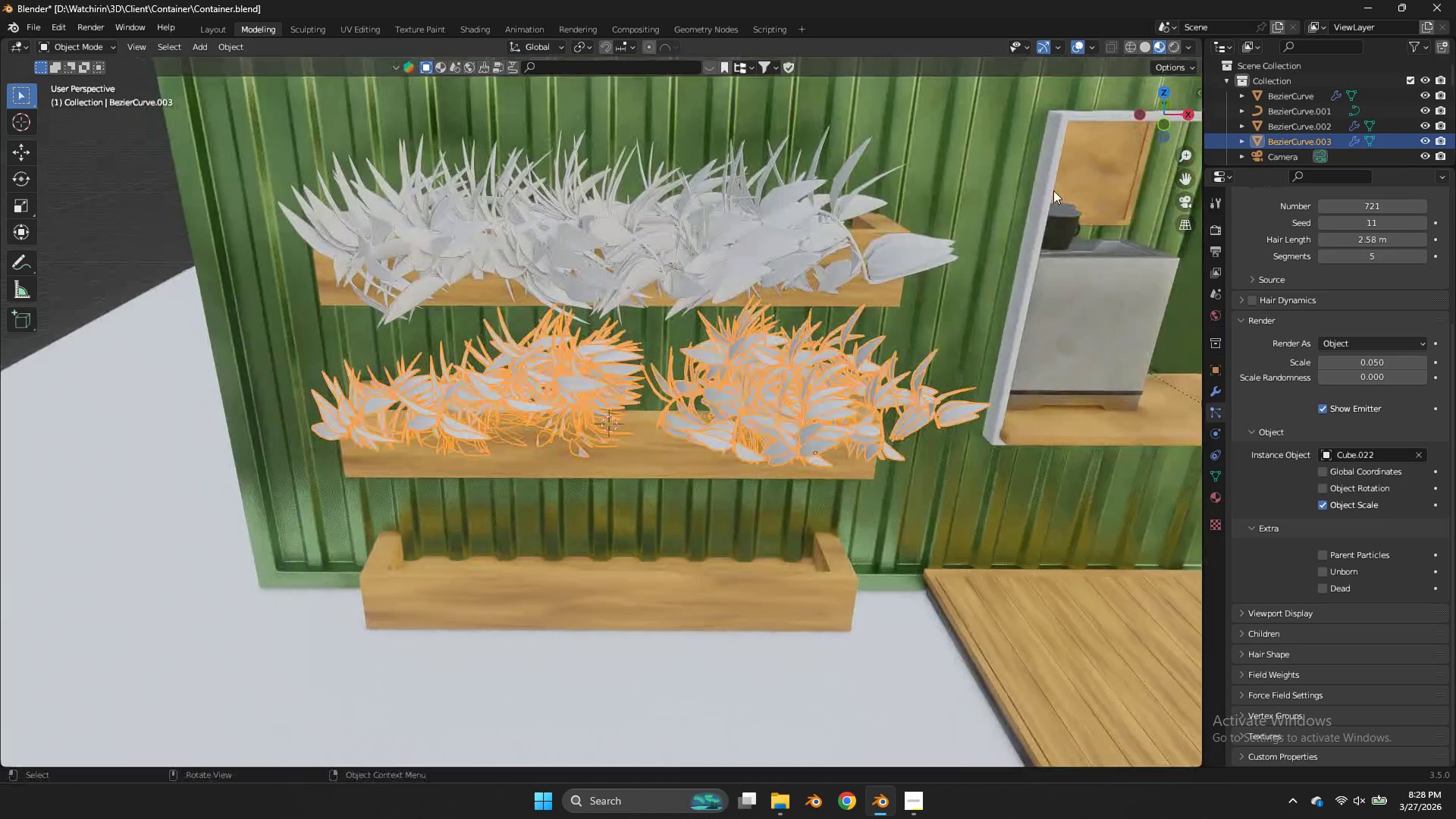 
scroll: coordinate [1053, 190], scroll_direction: down, amount: 2.0
 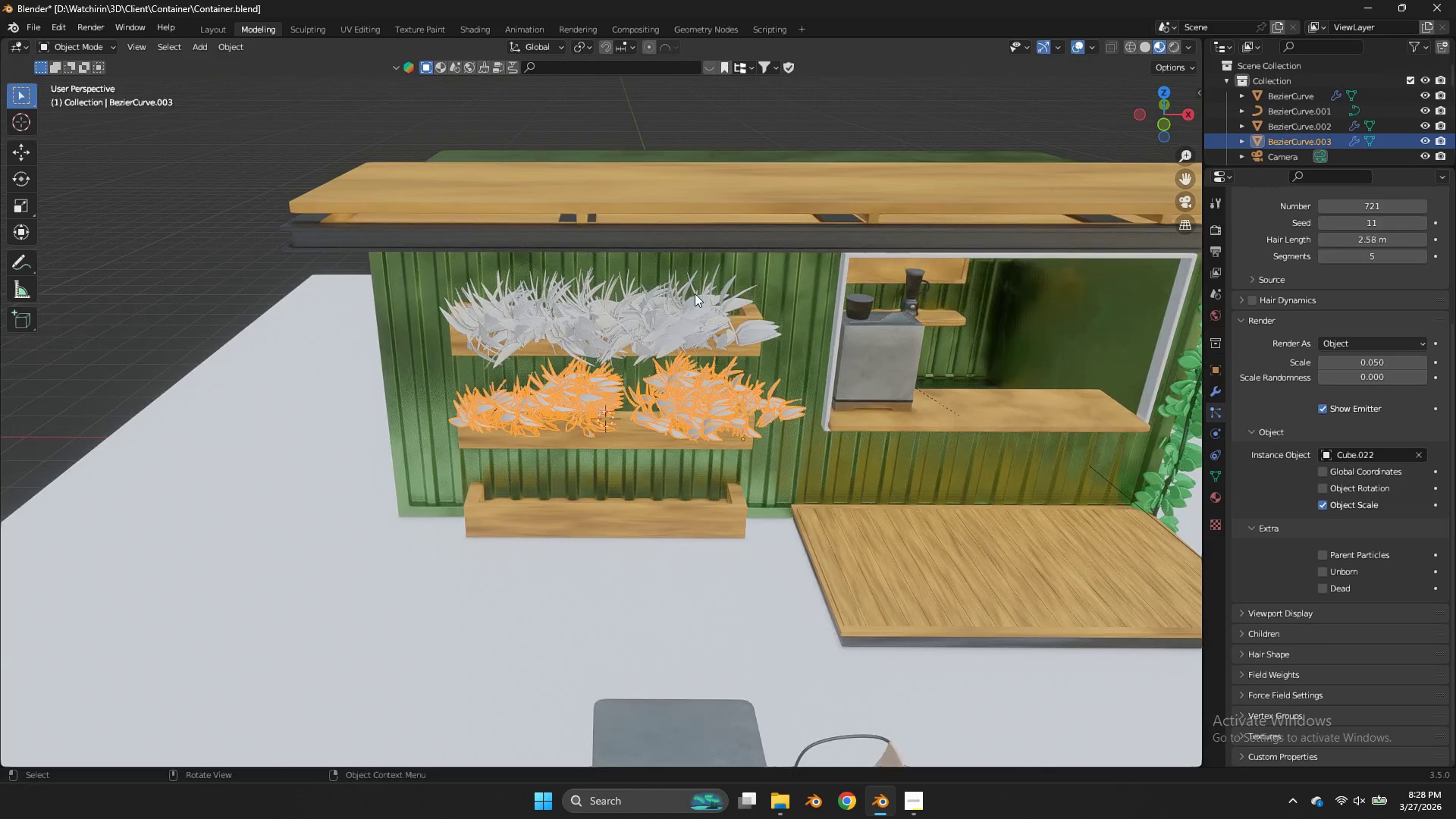 
left_click([690, 298])
 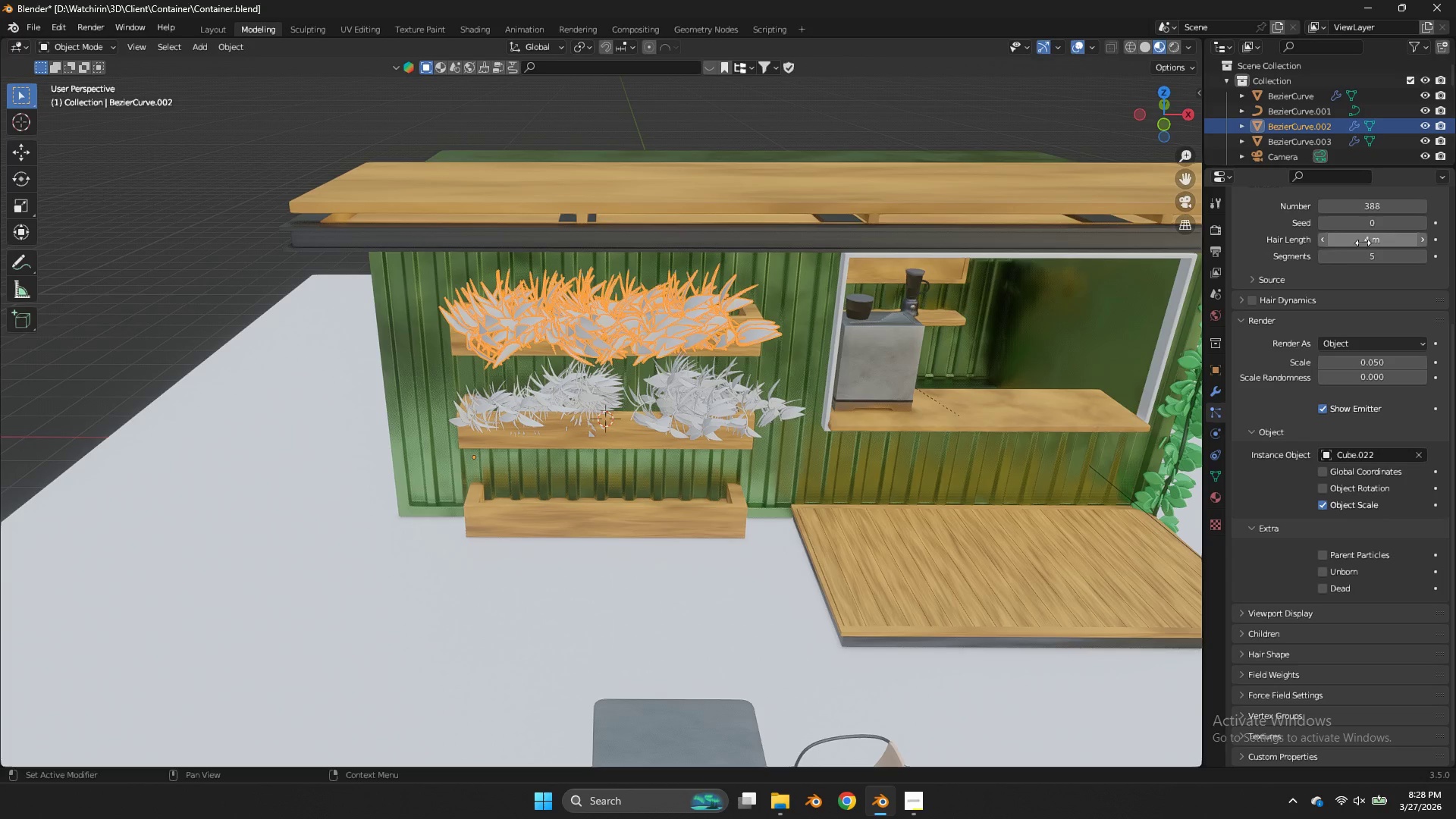 
left_click_drag(start_coordinate=[1362, 240], to_coordinate=[902, 440])
 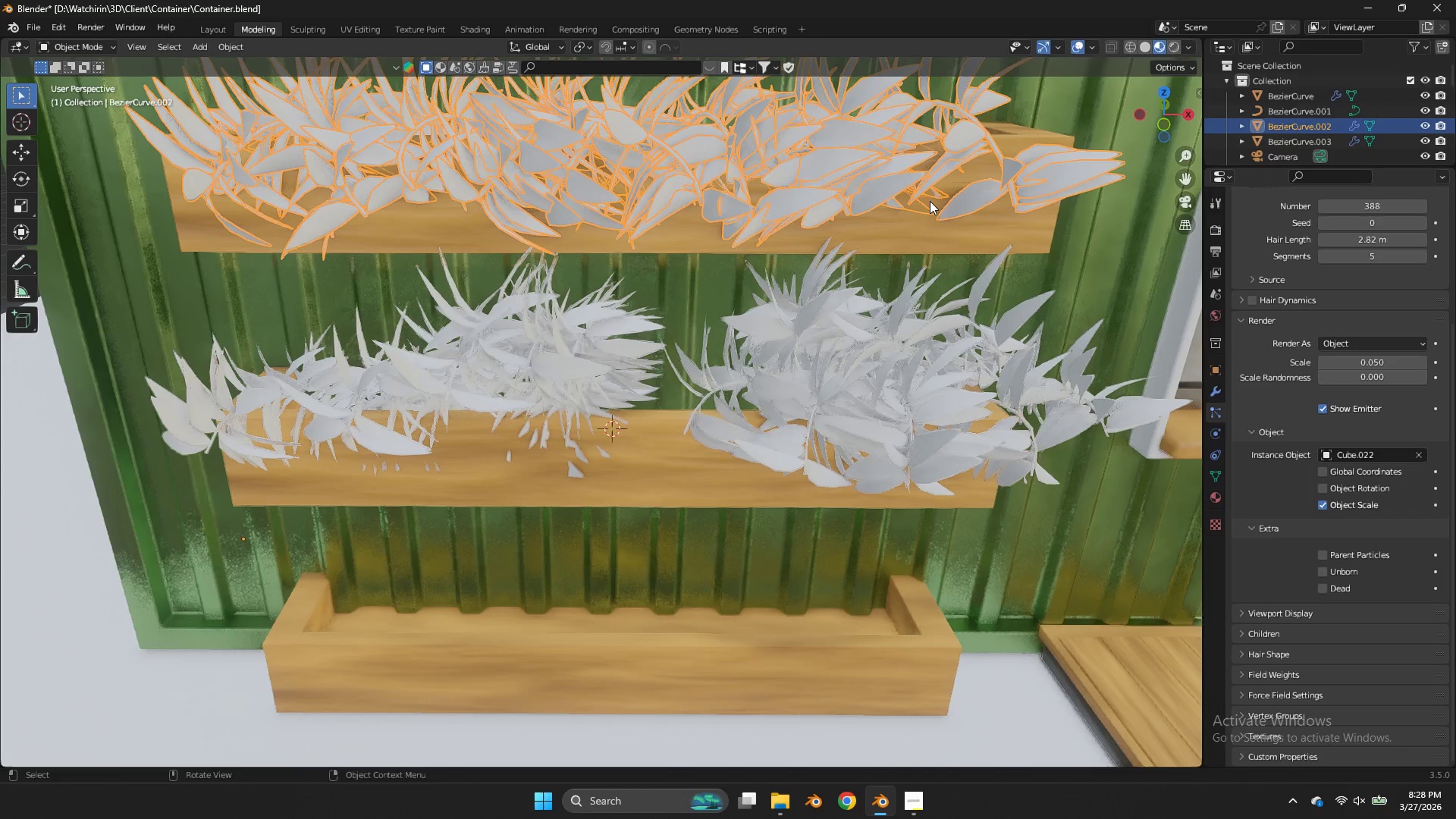 
scroll: coordinate [924, 206], scroll_direction: up, amount: 3.0
 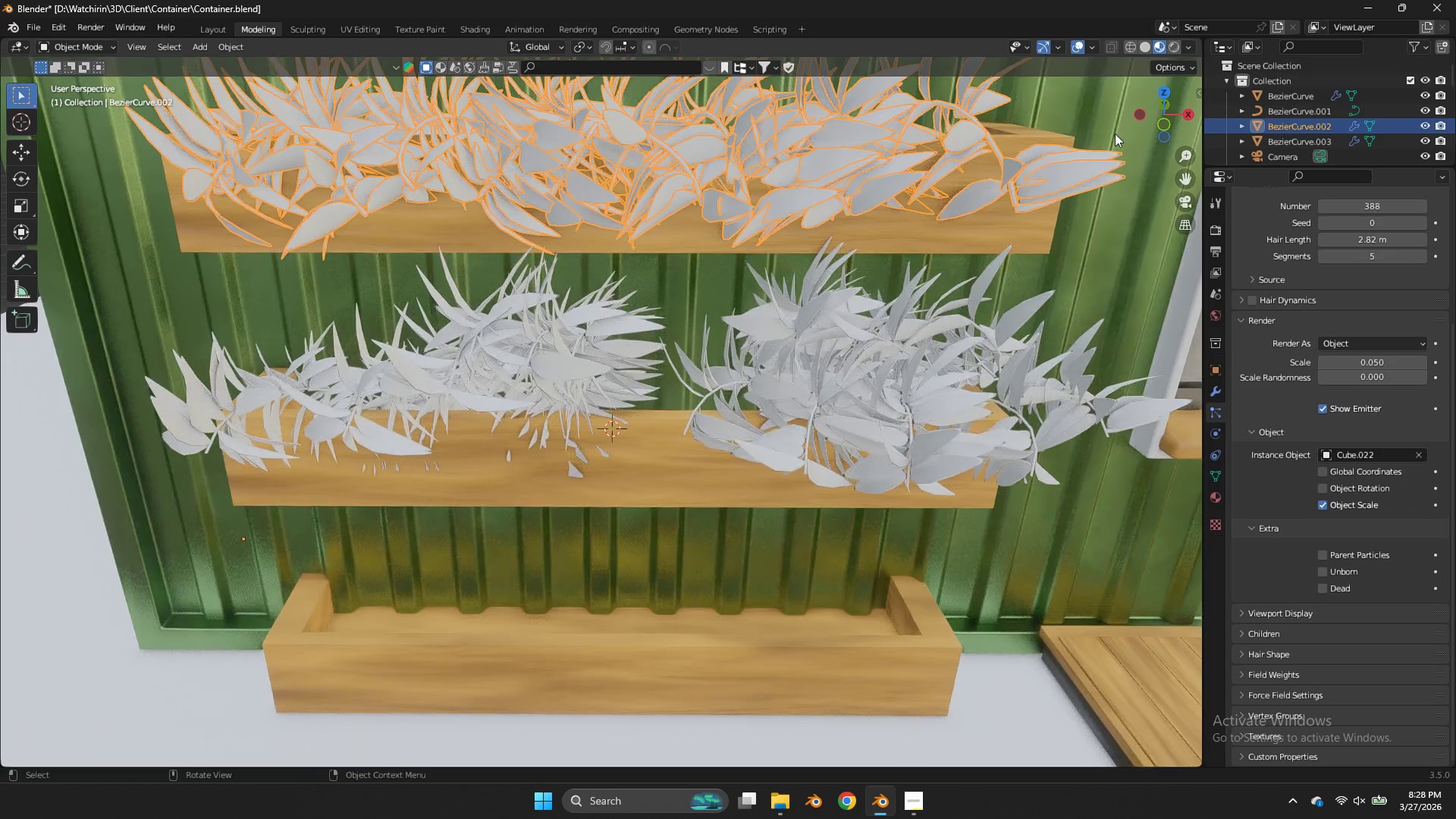 
key(Tab)
 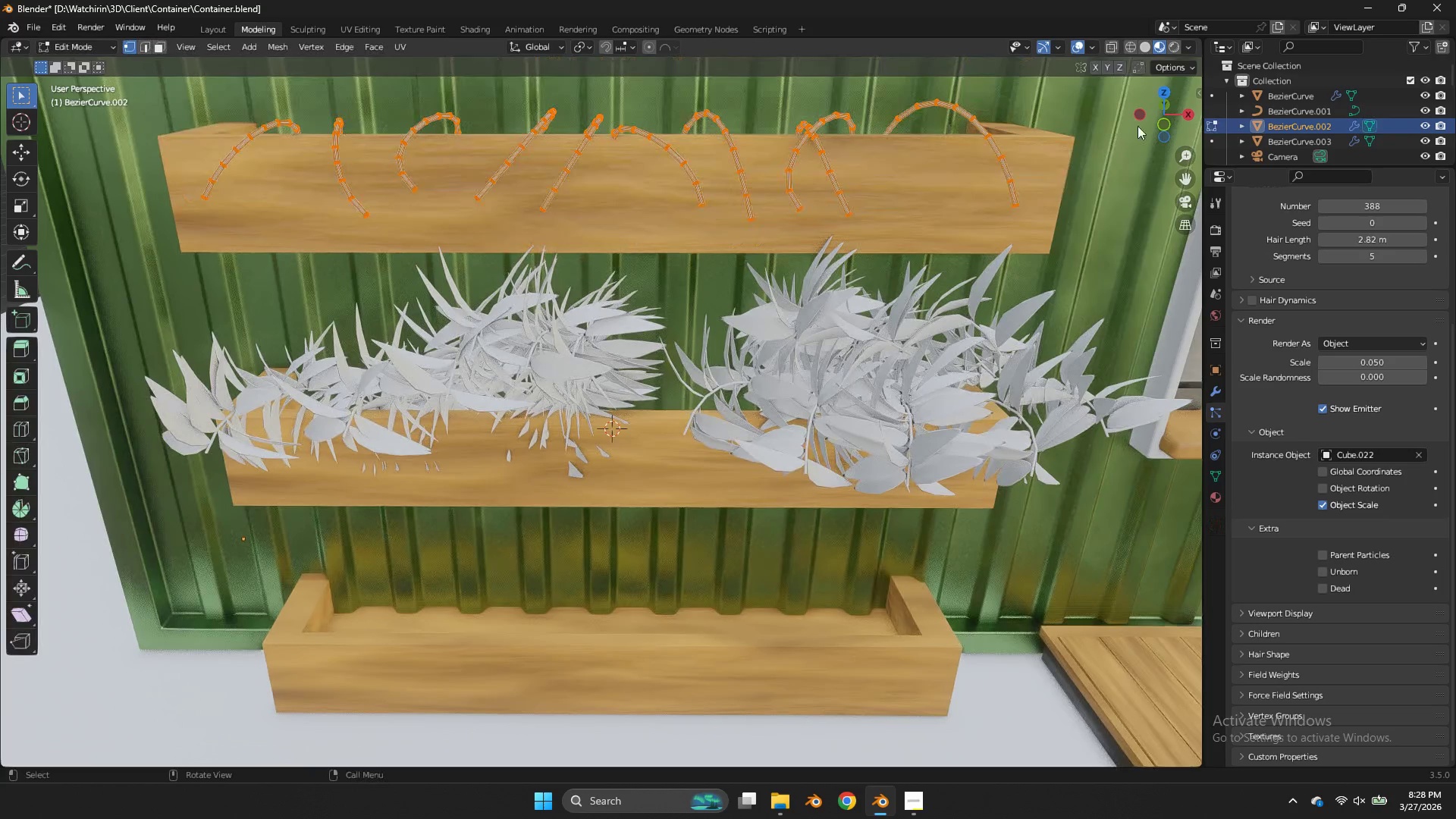 
key(Tab)
 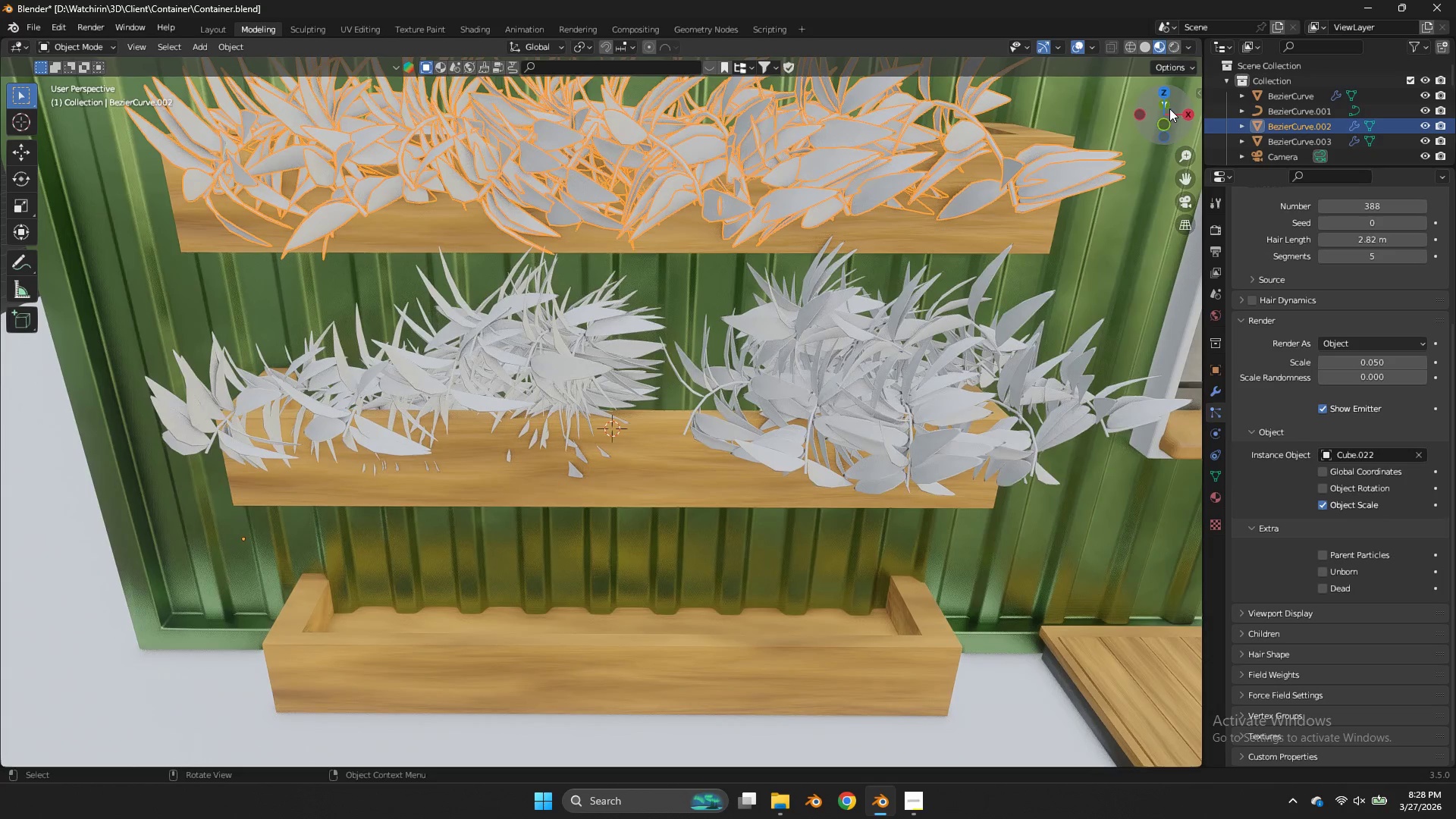 
key(Control+S)
 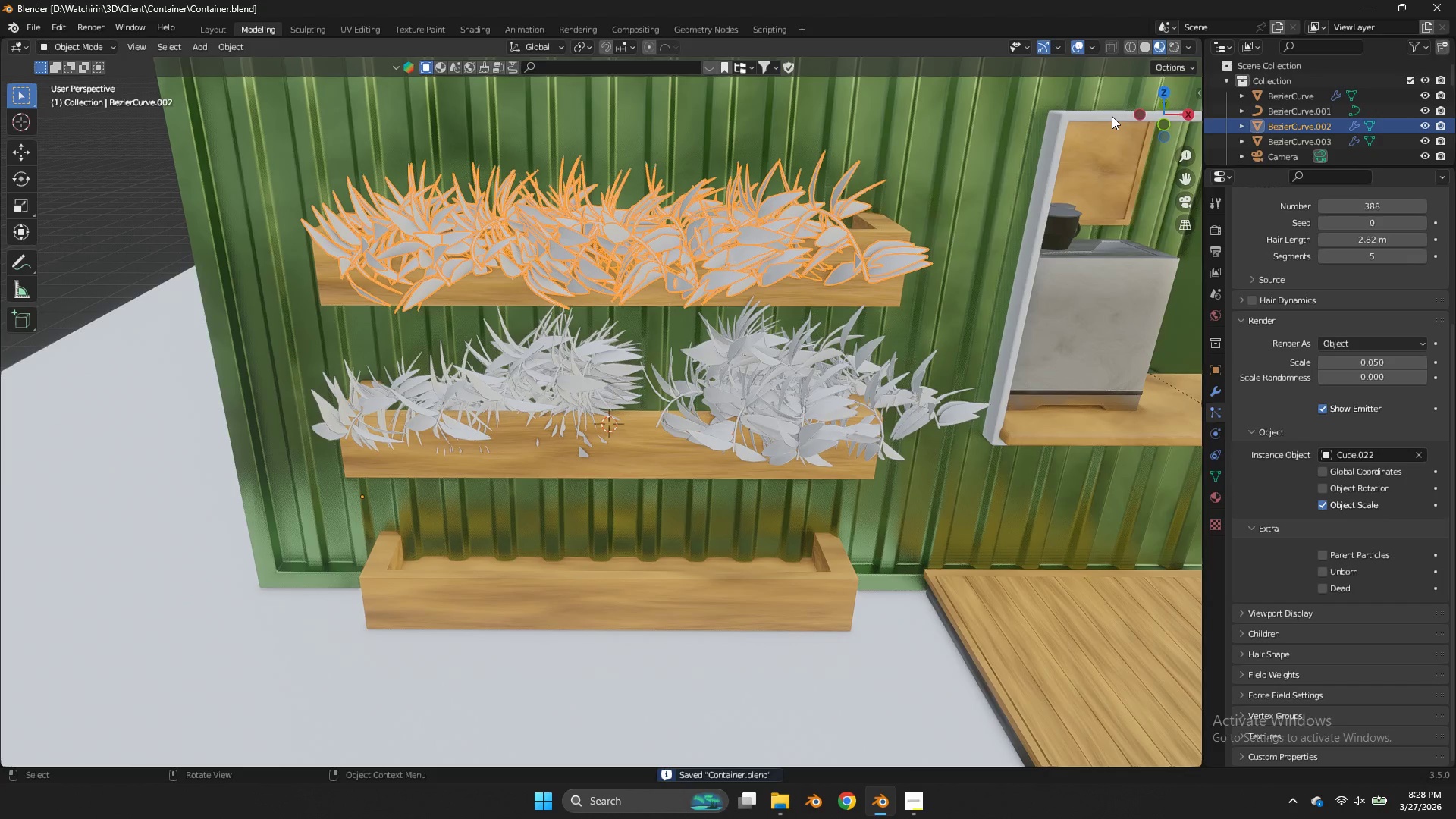 
scroll: coordinate [1100, 118], scroll_direction: down, amount: 1.0
 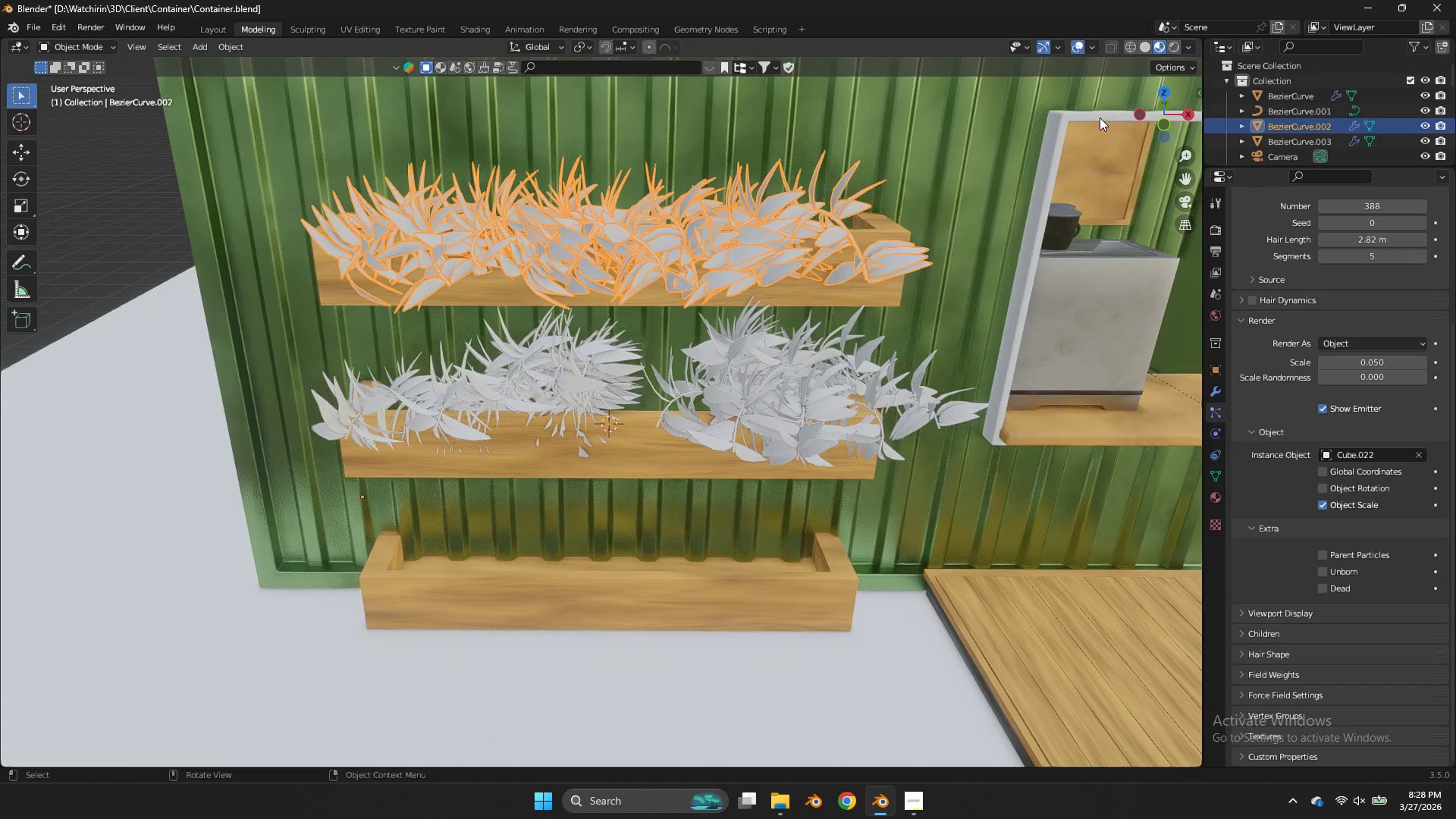 
left_click_drag(start_coordinate=[1134, 119], to_coordinate=[1136, 105])
 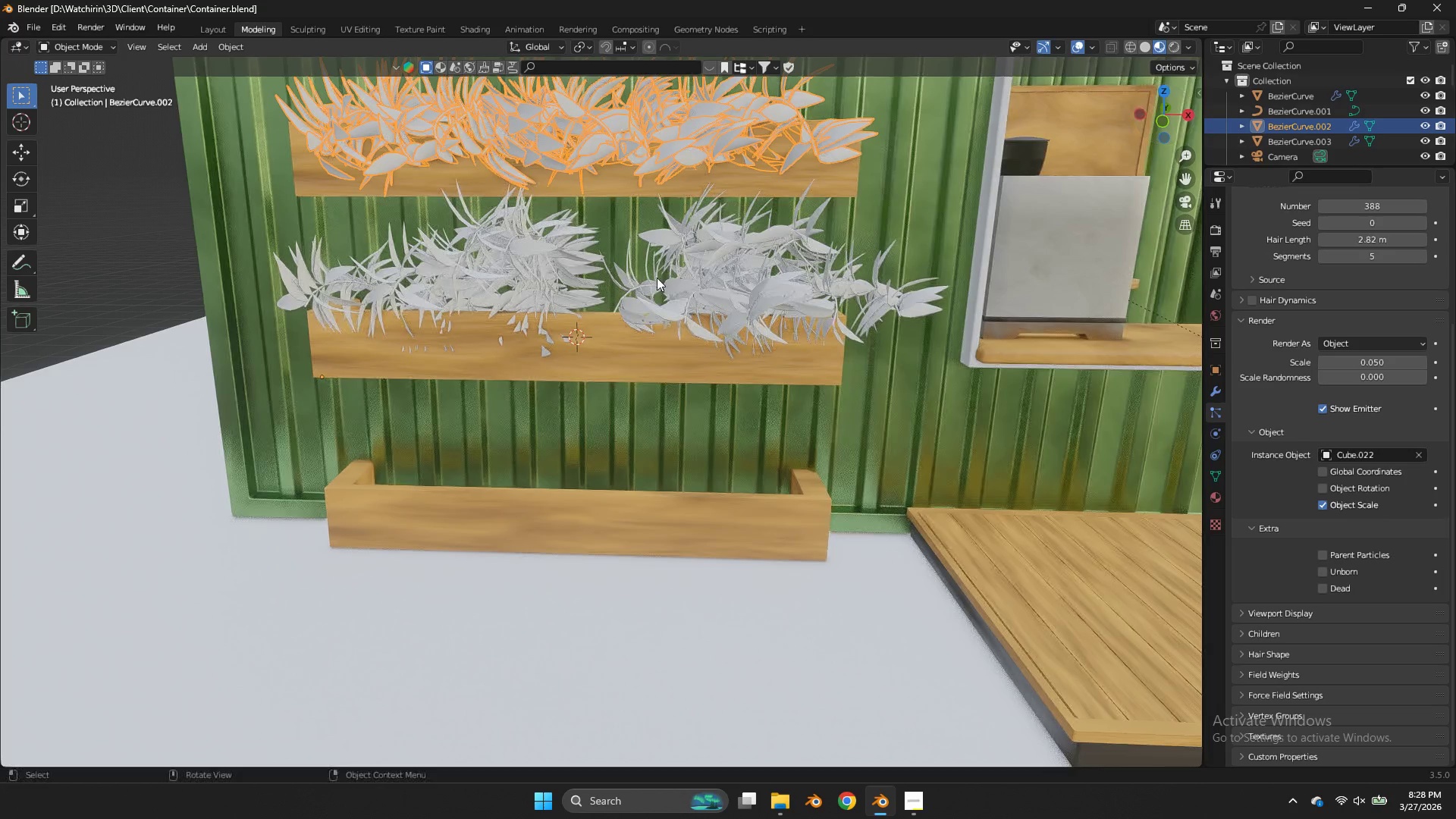 
left_click([651, 282])
 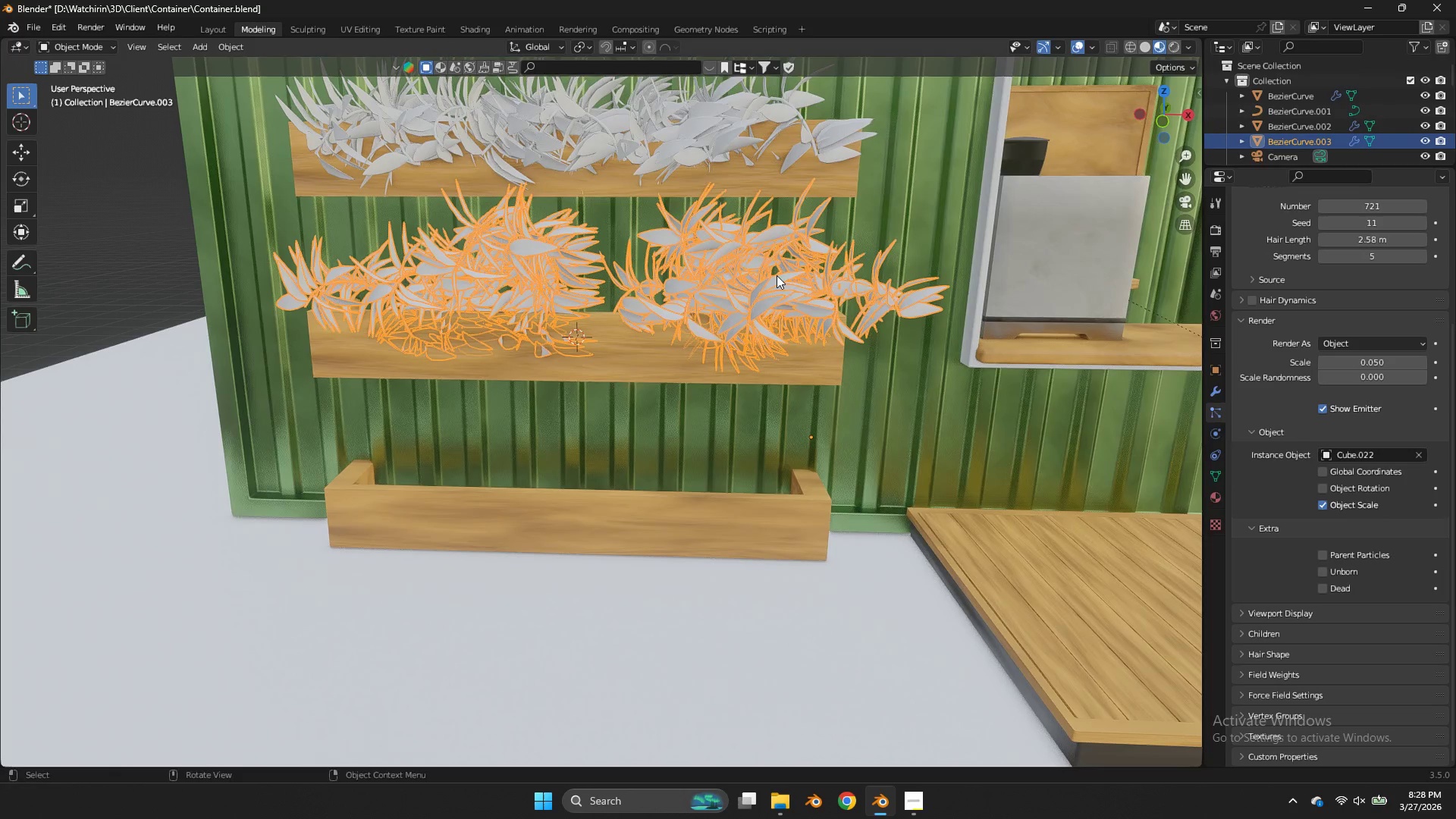 
type(Dz)
 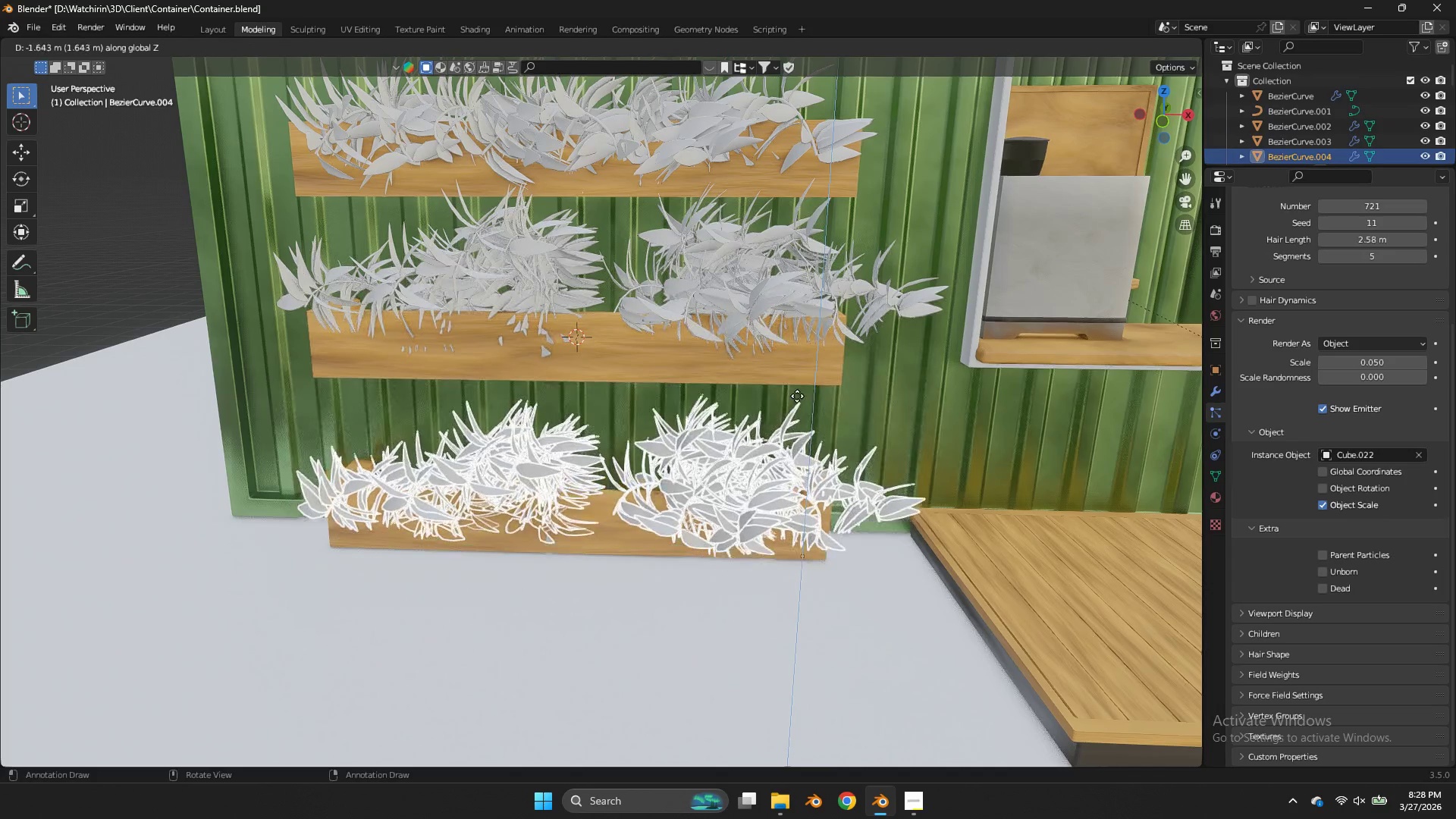 
left_click([797, 396])
 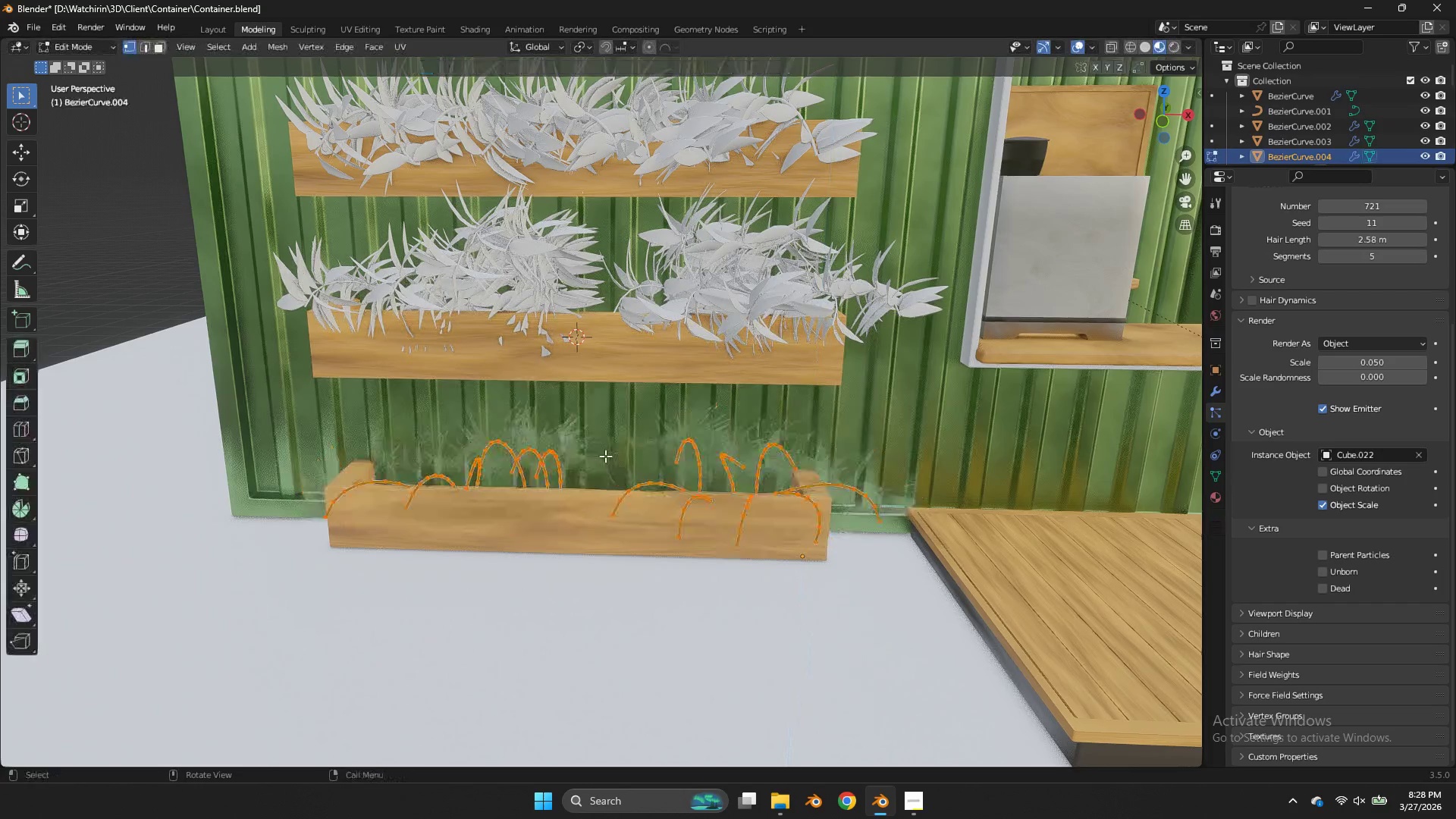 
key(Tab)
 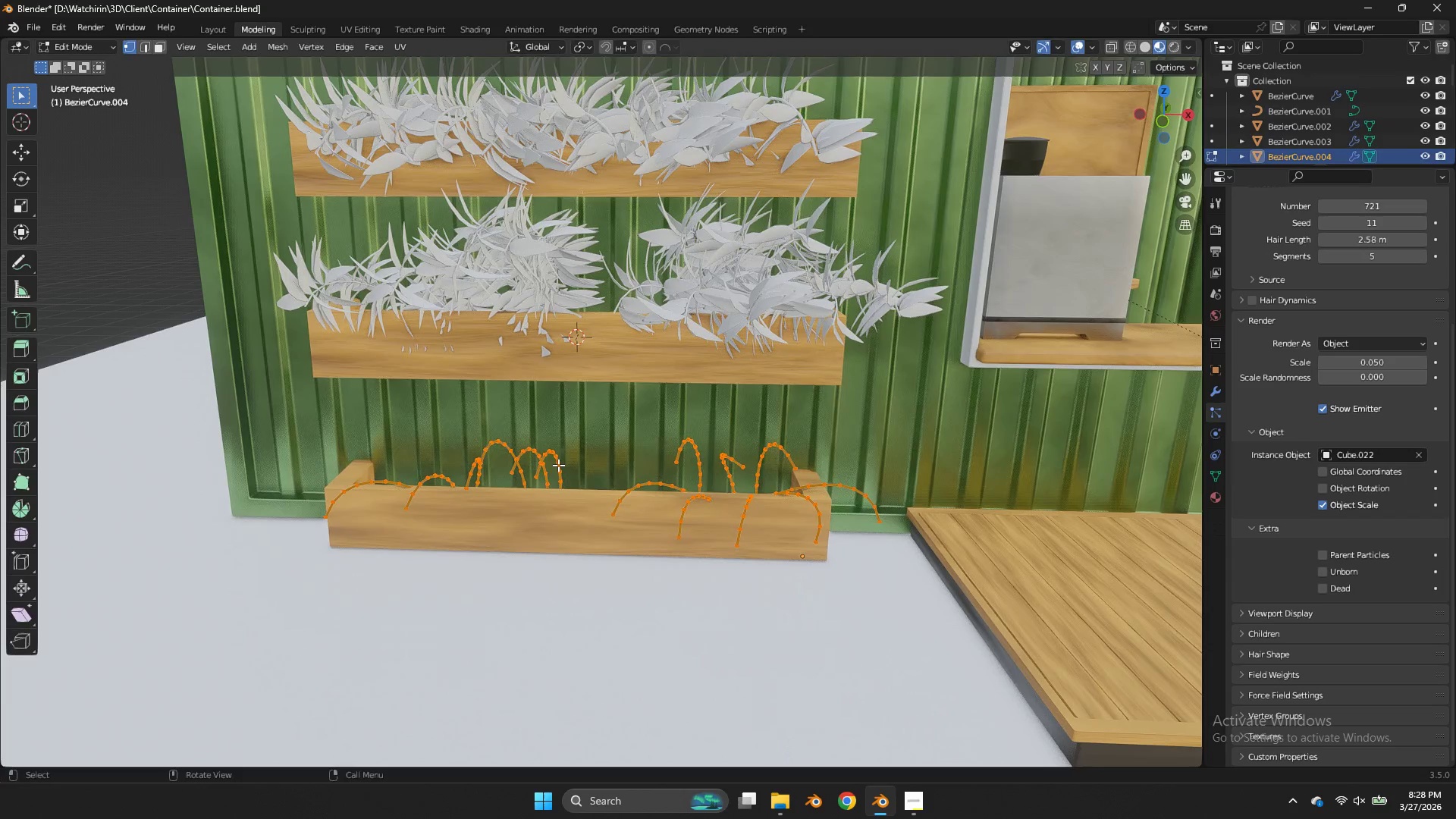 
left_click([558, 465])
 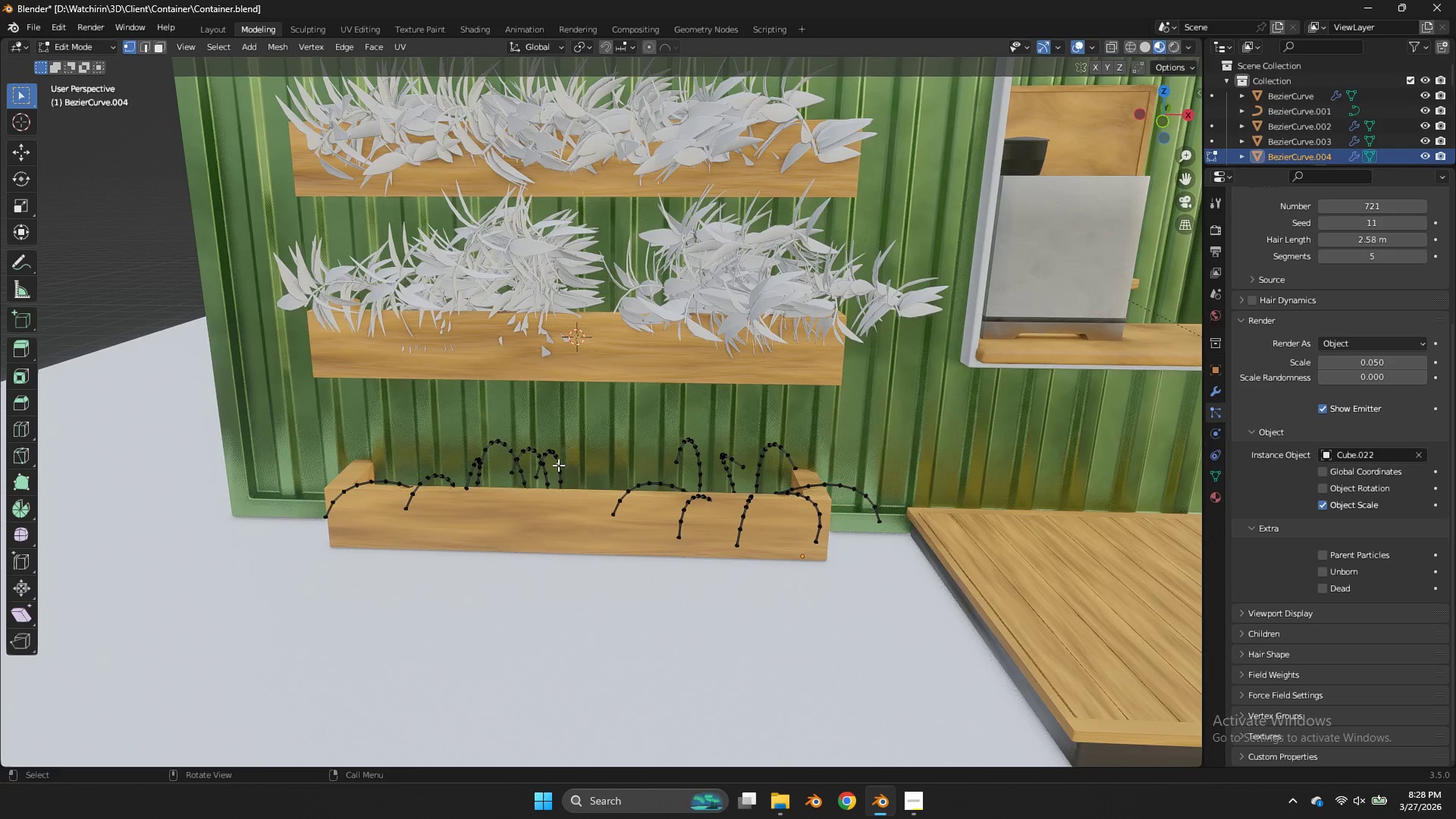 
key(L)
 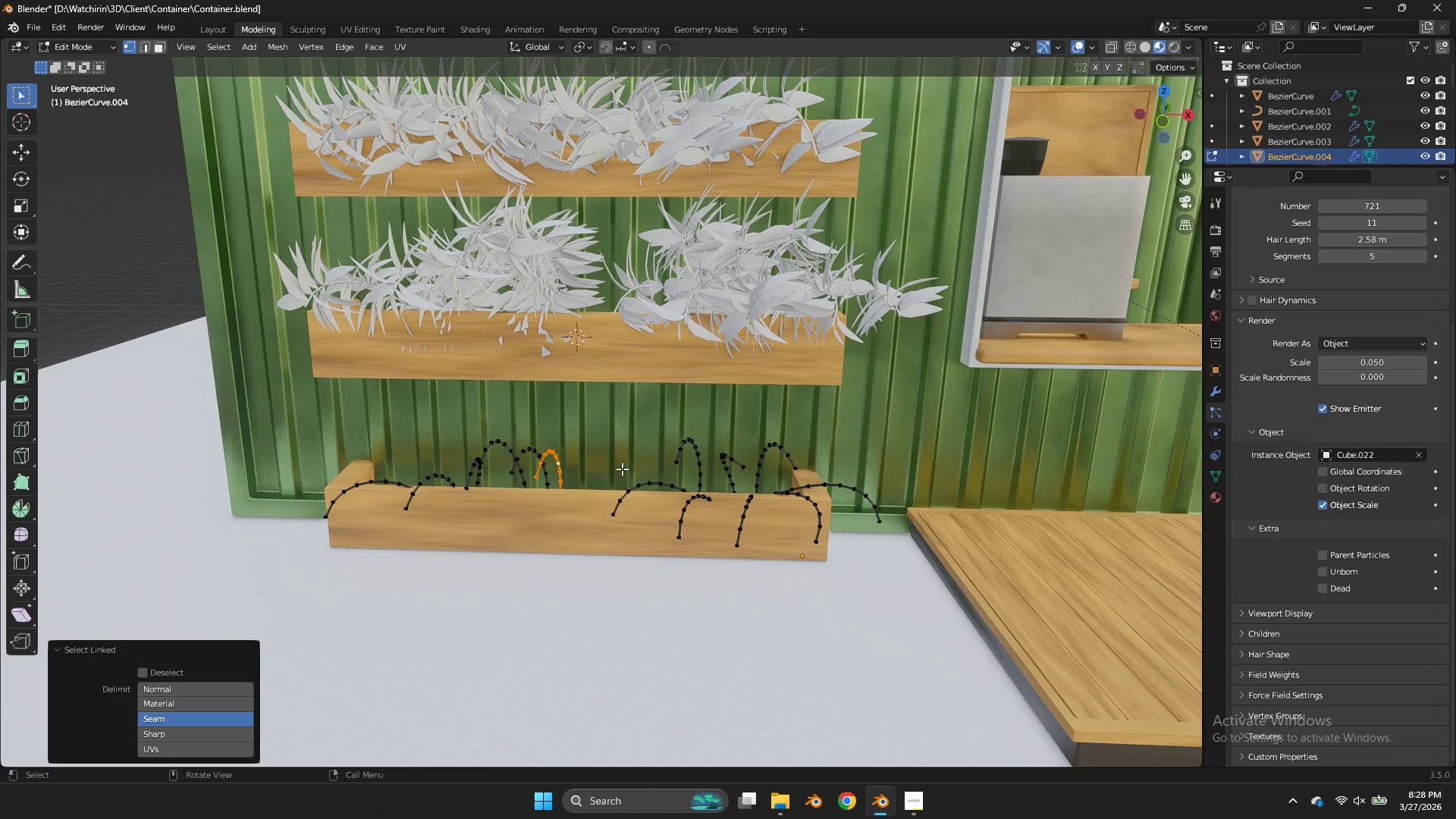 
type(rz)
 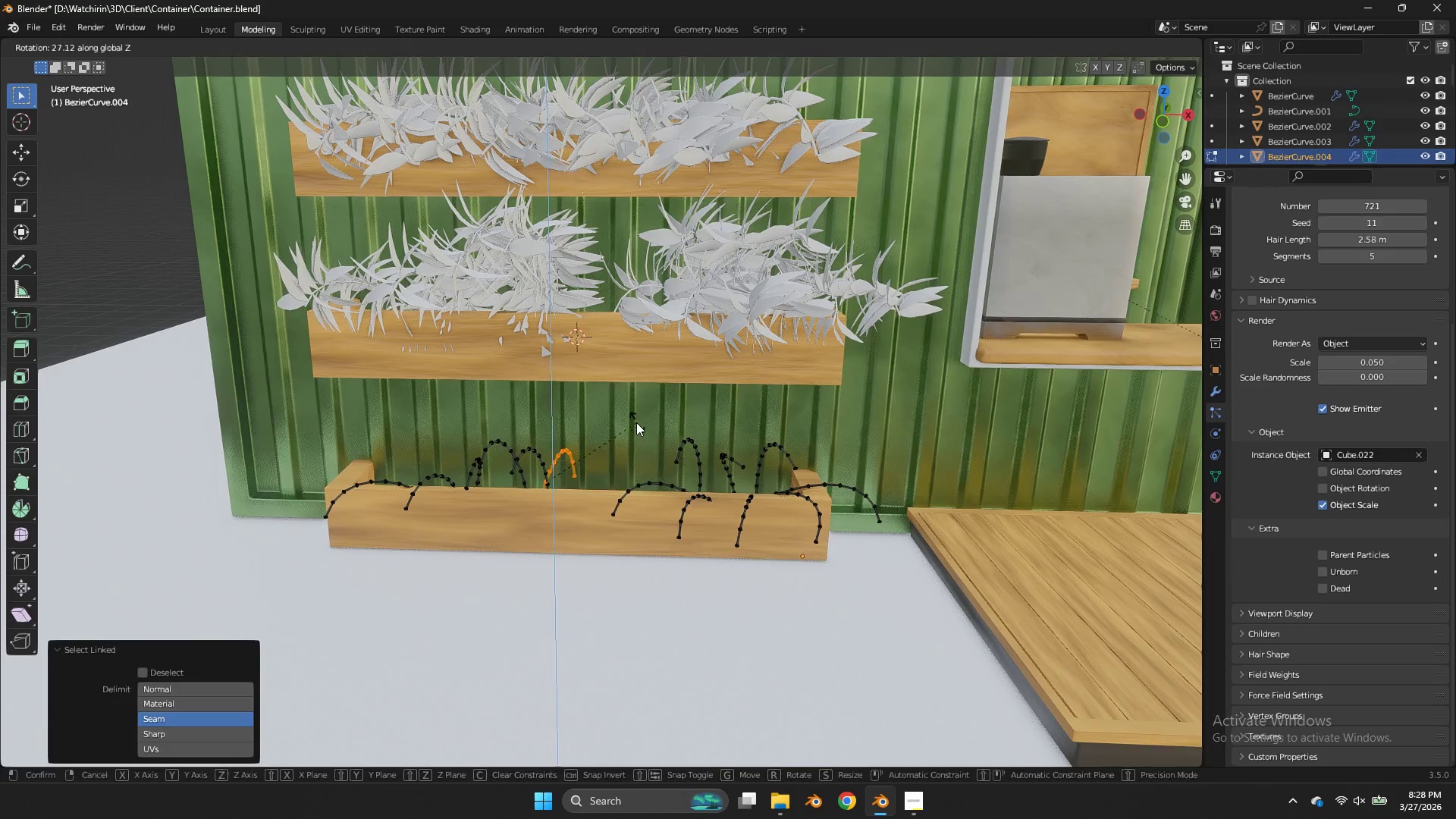 
left_click([636, 422])
 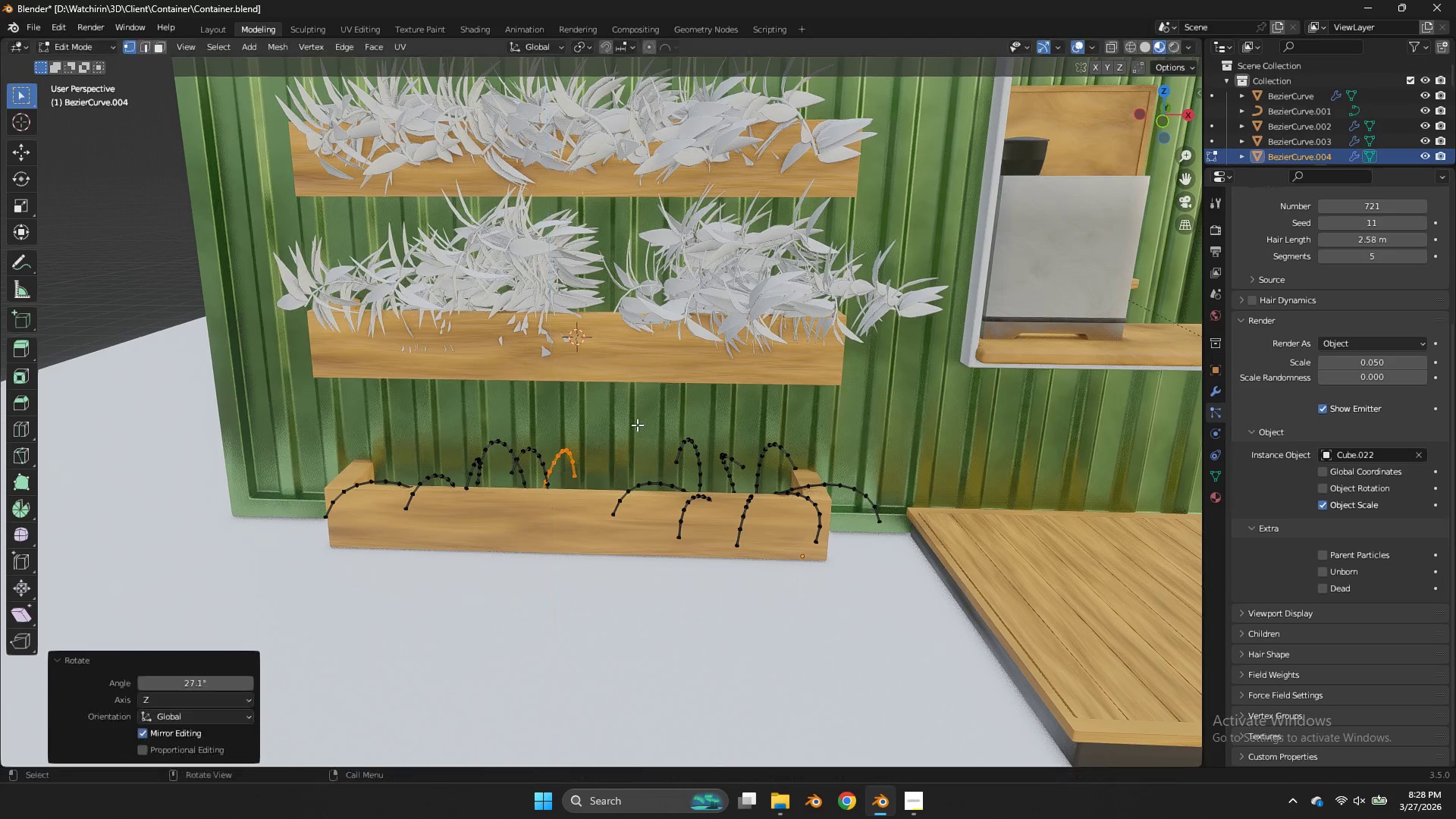 
key(G)
 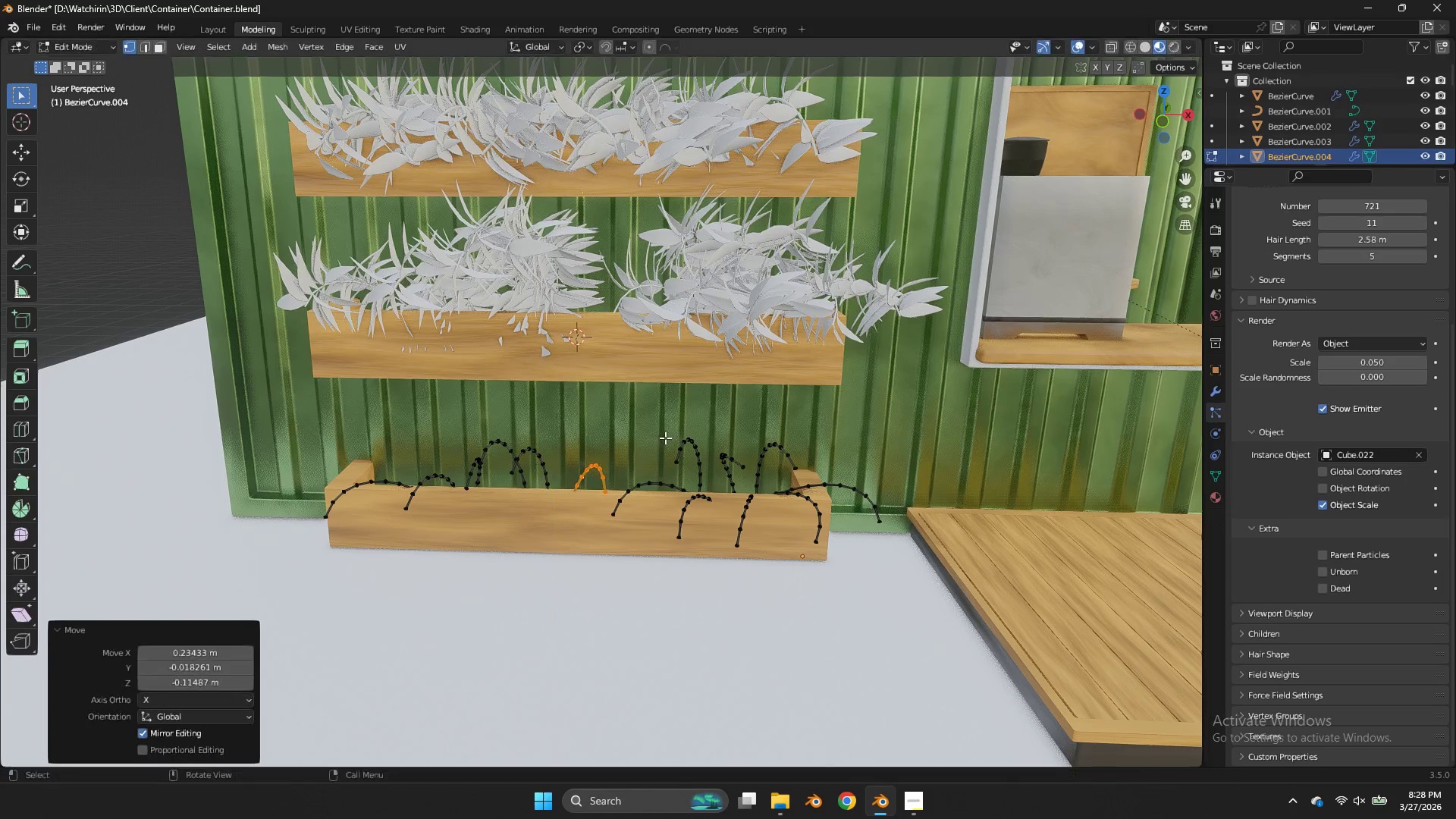 
key(Tab)
 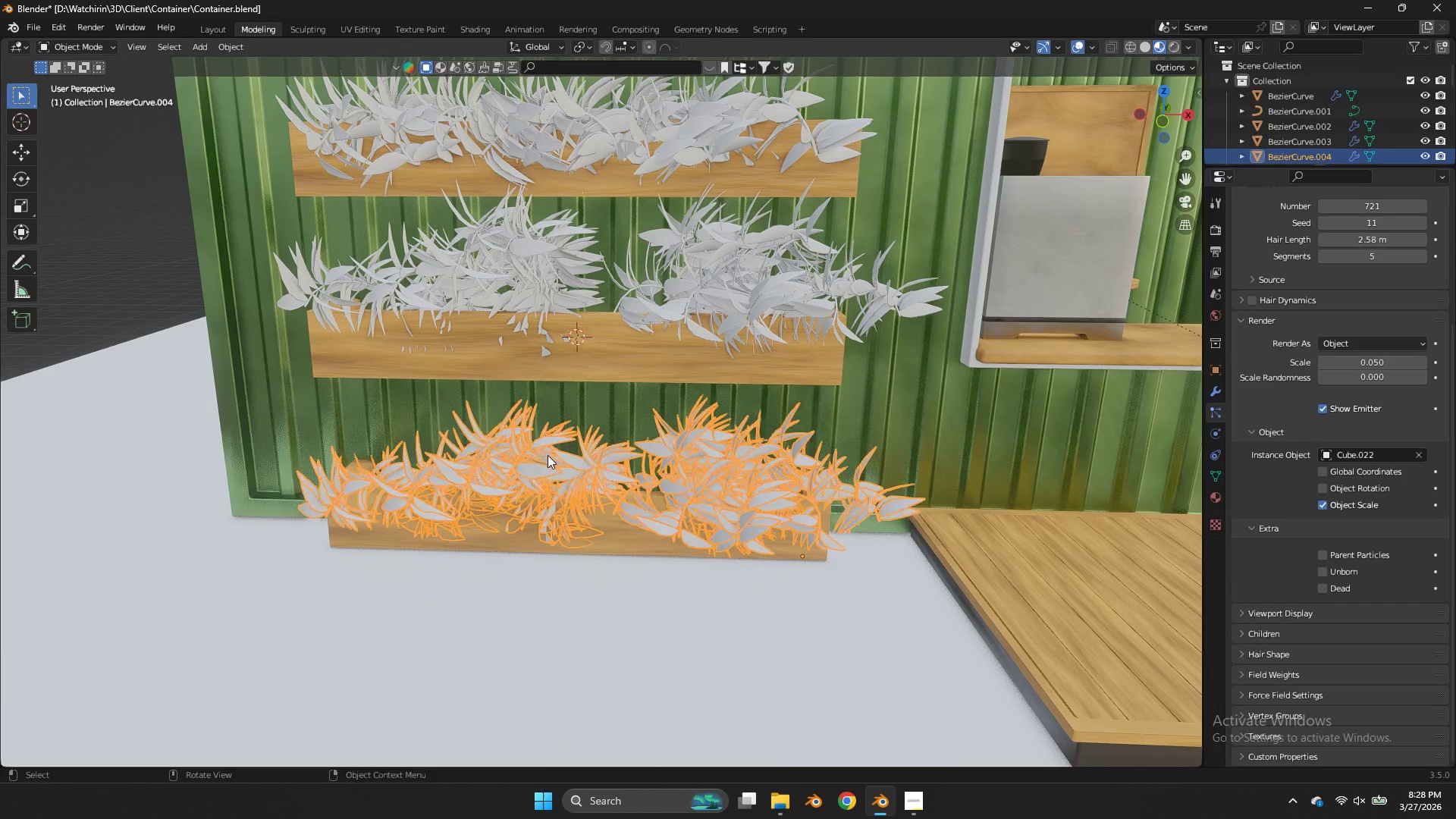 
key(Tab)
 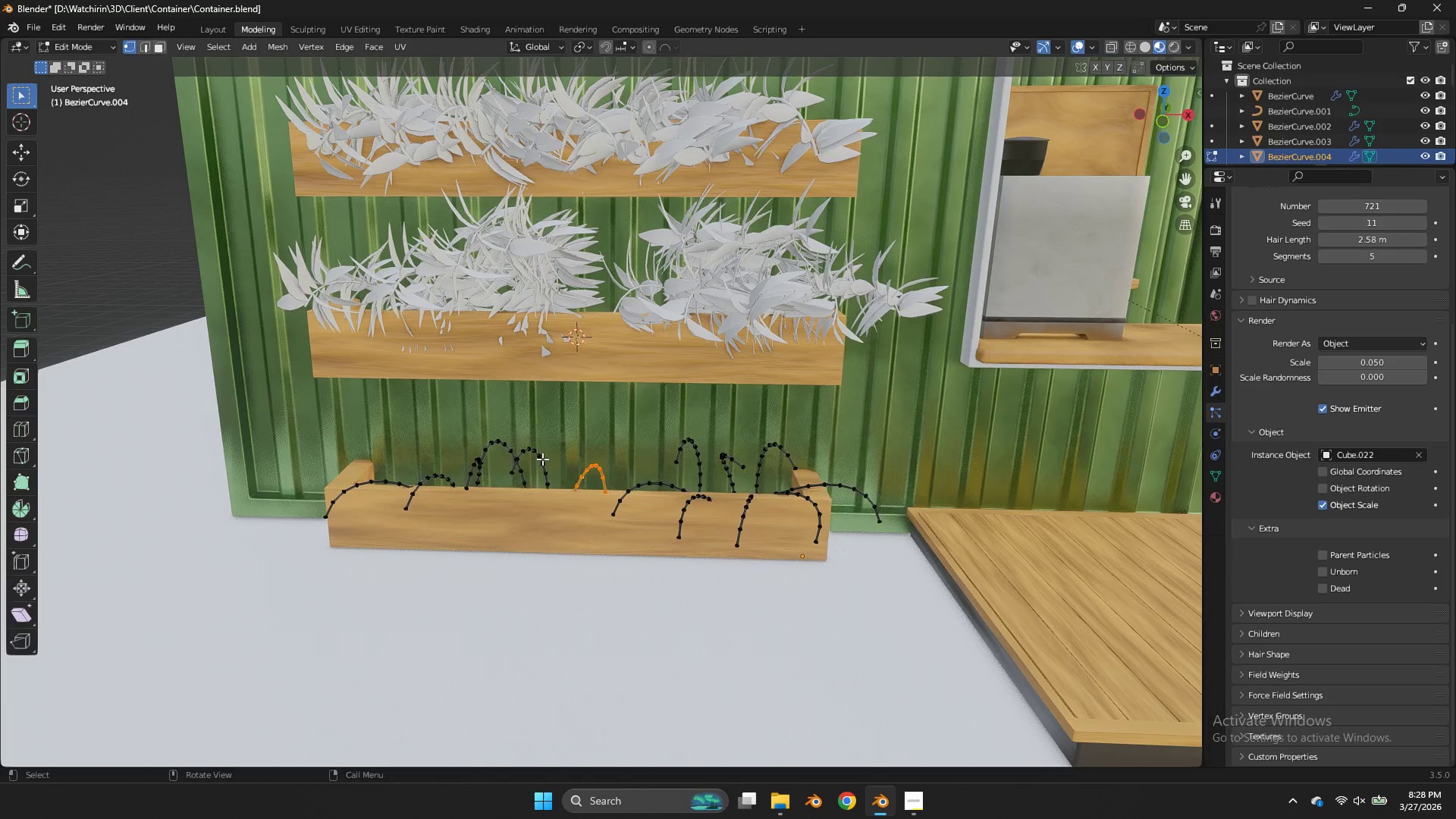 
left_click([542, 459])
 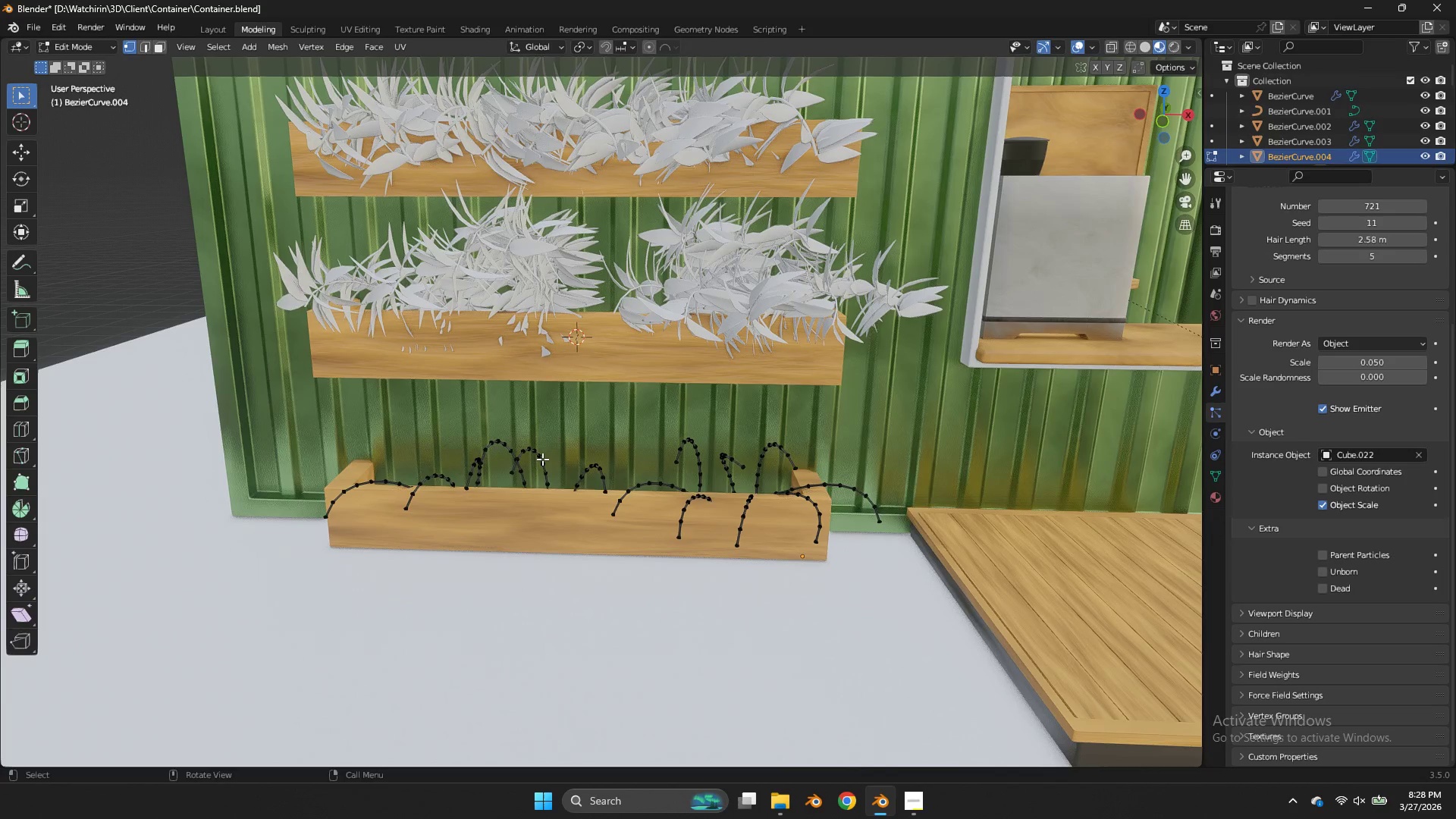 
key(L)
 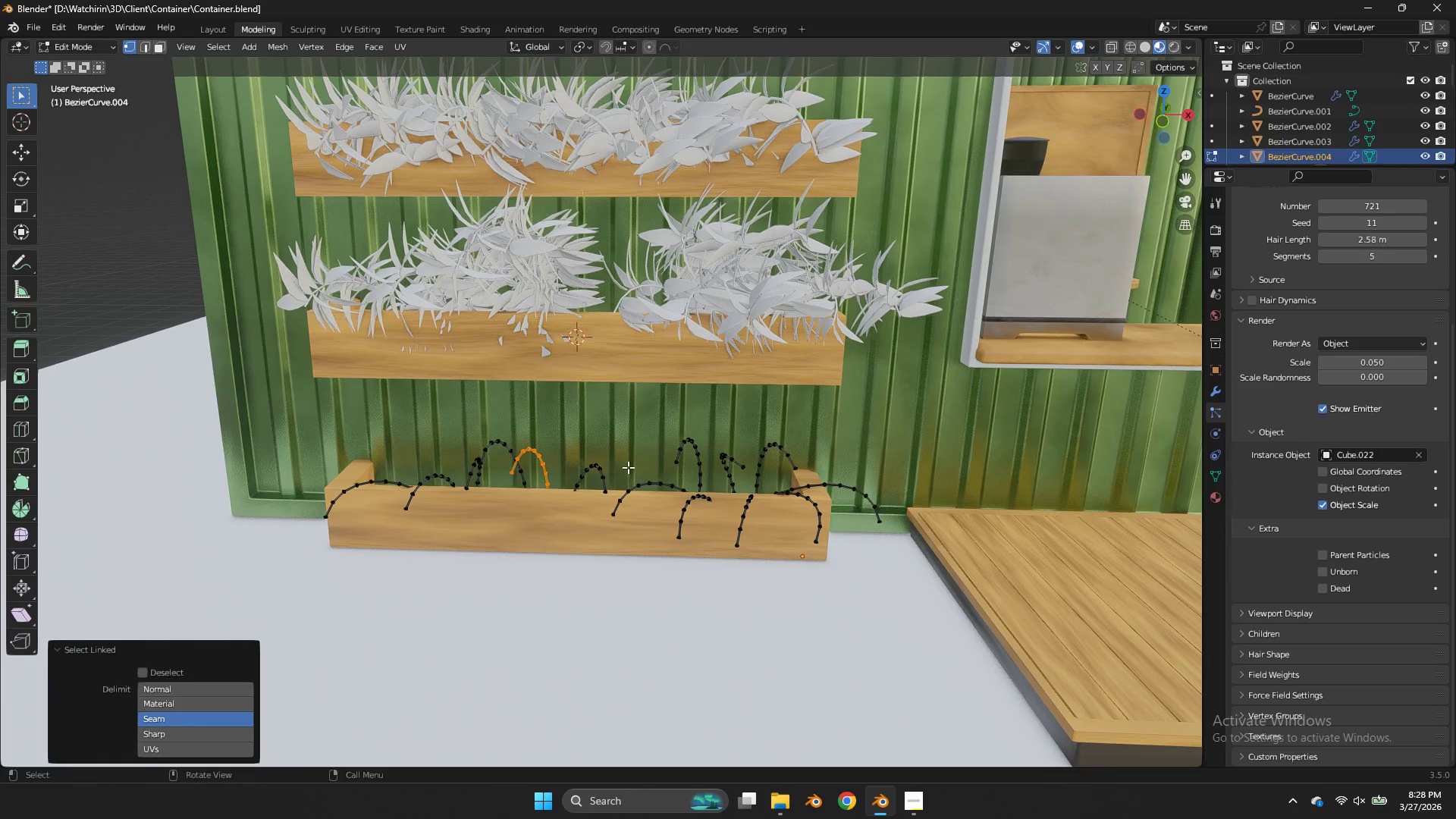 
key(G)
 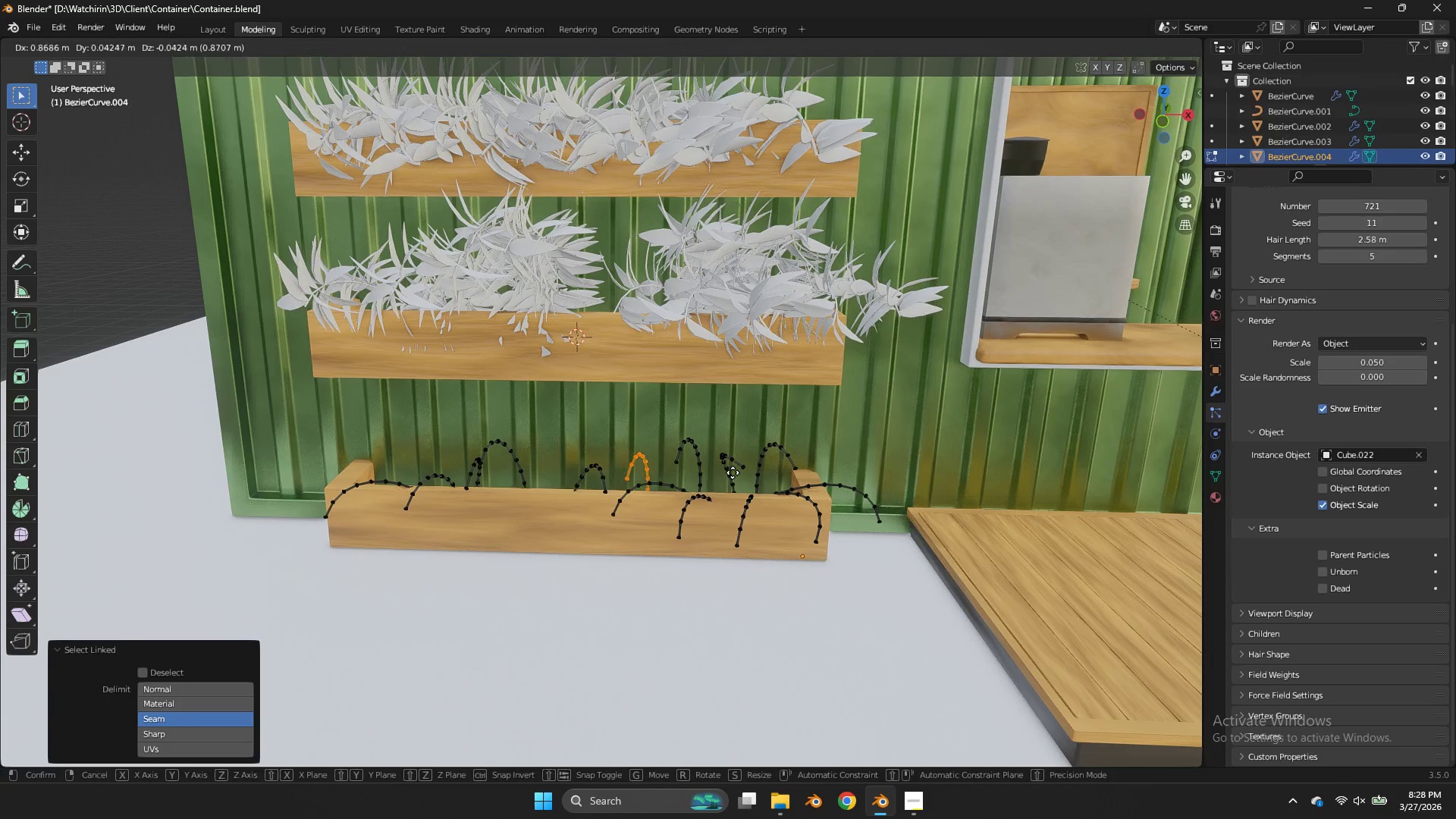 
left_click([733, 472])
 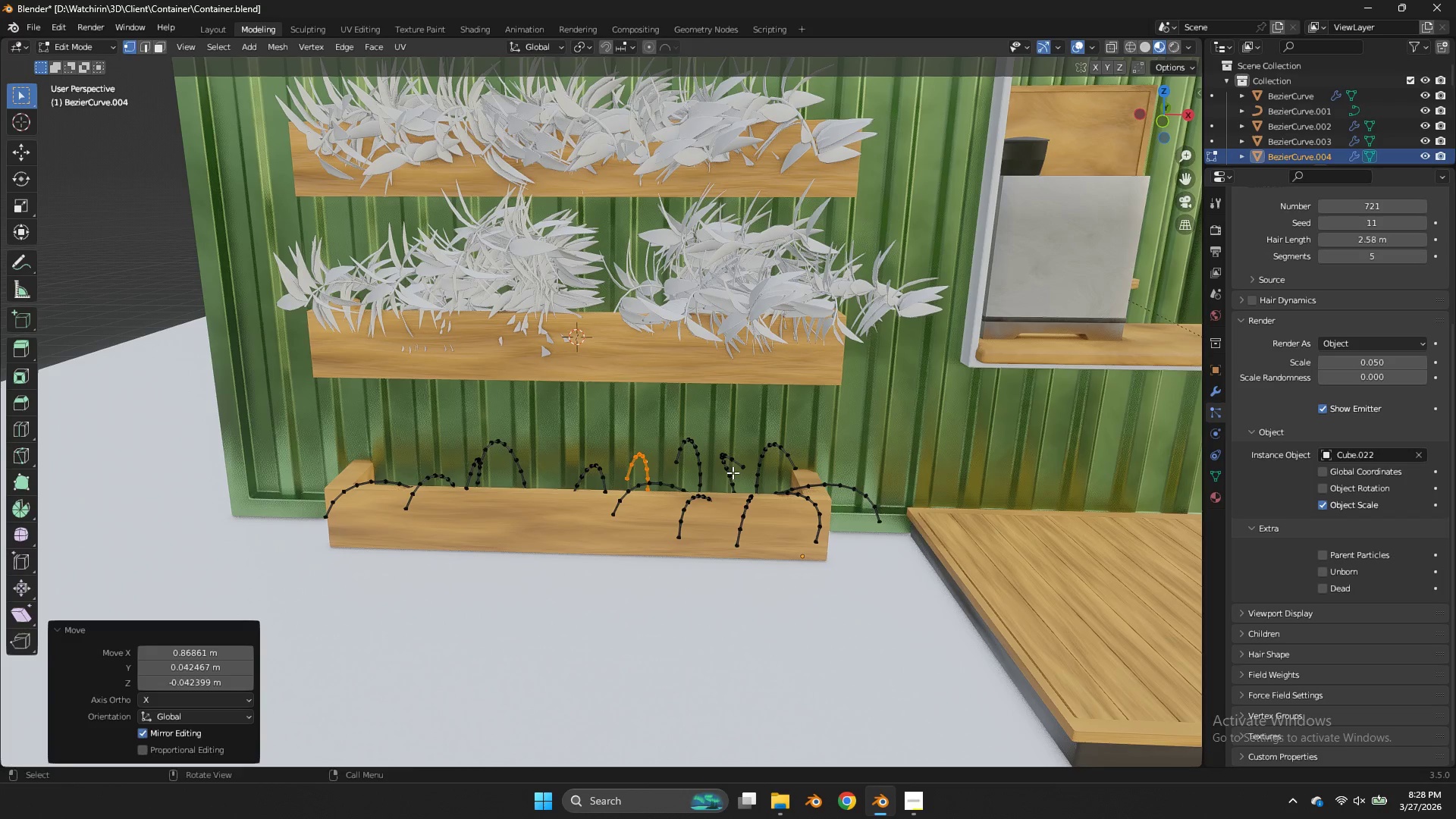 
key(R)
 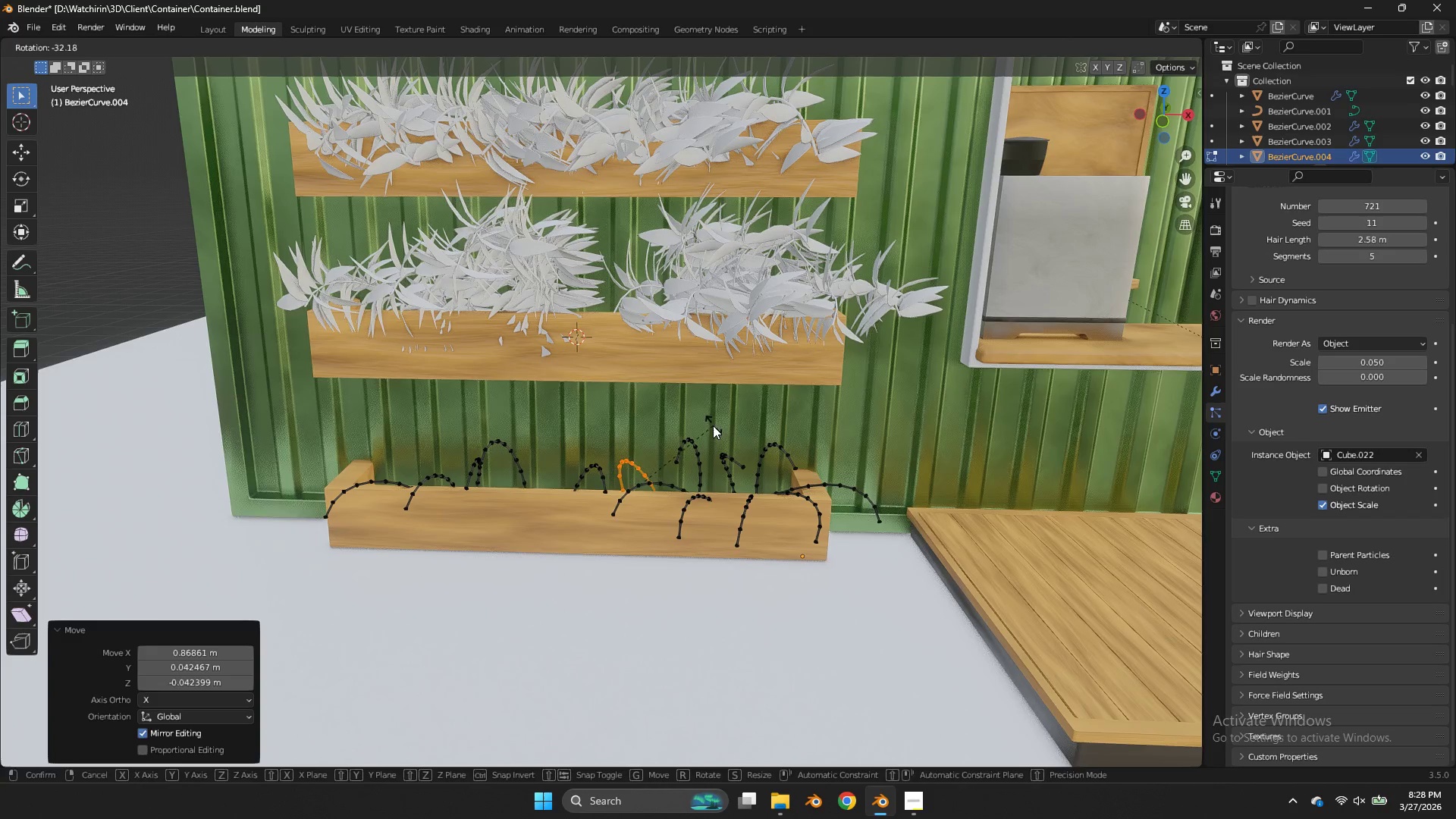 
left_click([713, 425])
 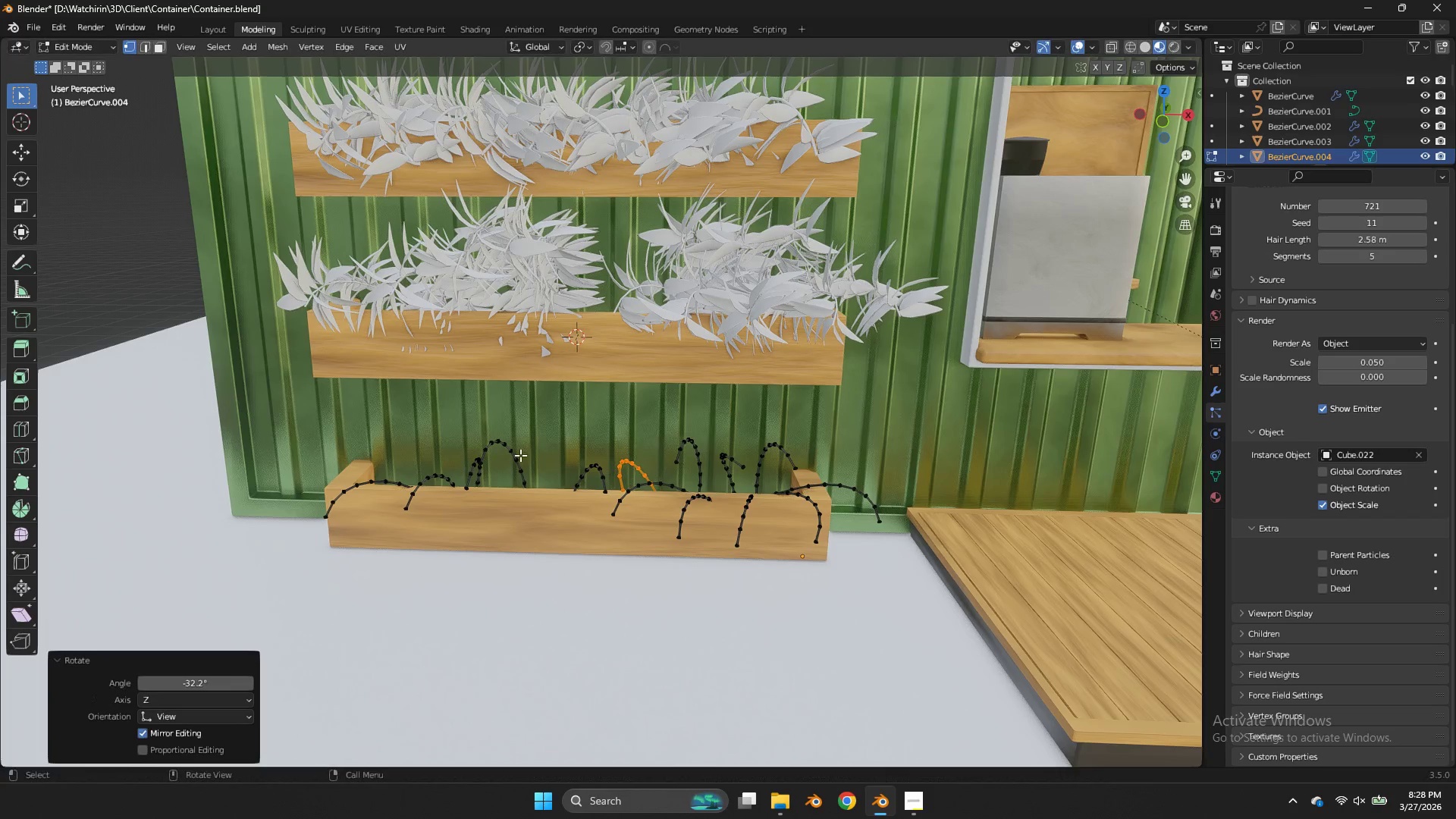 
left_click([520, 455])
 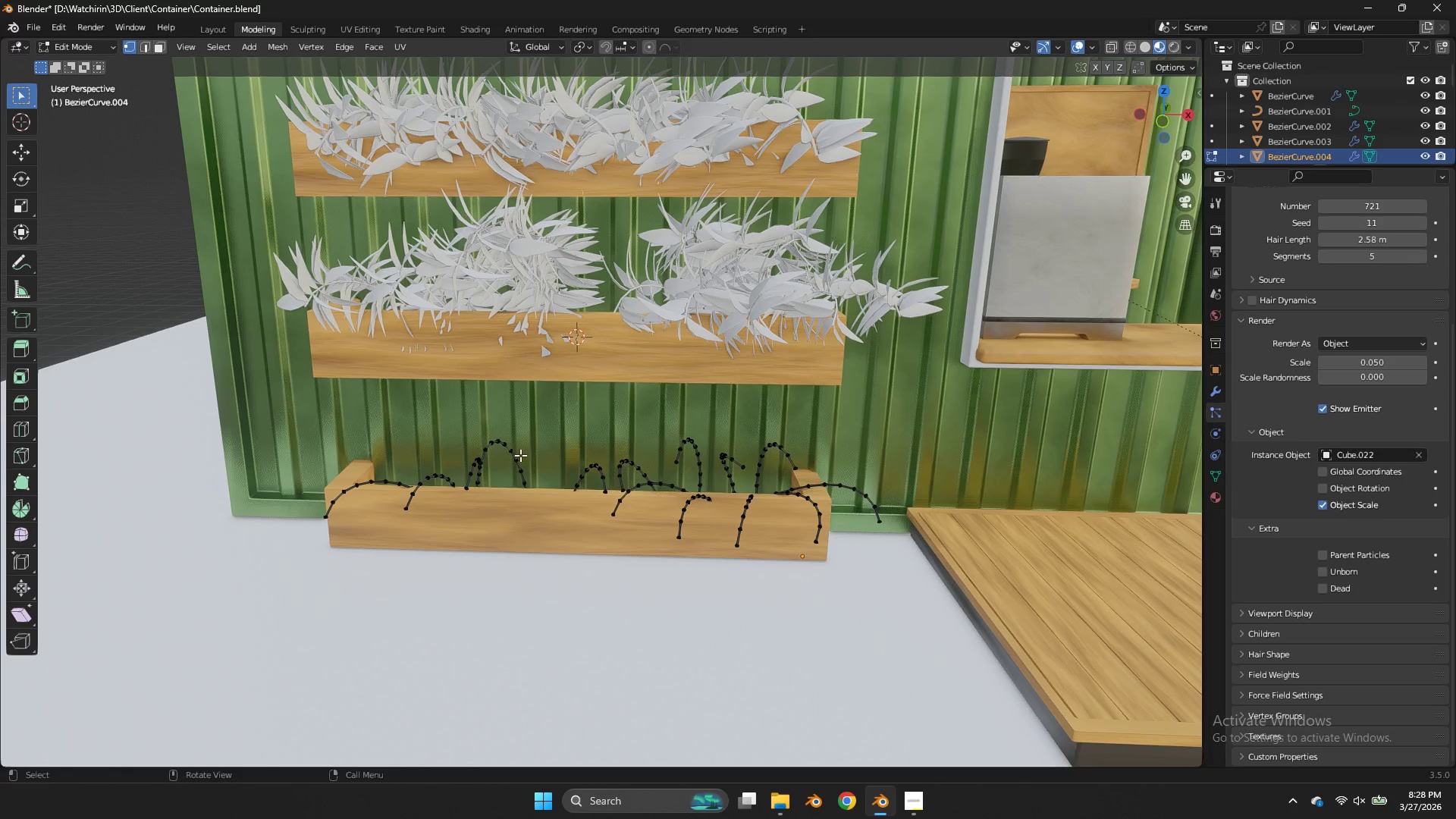 
key(L)
 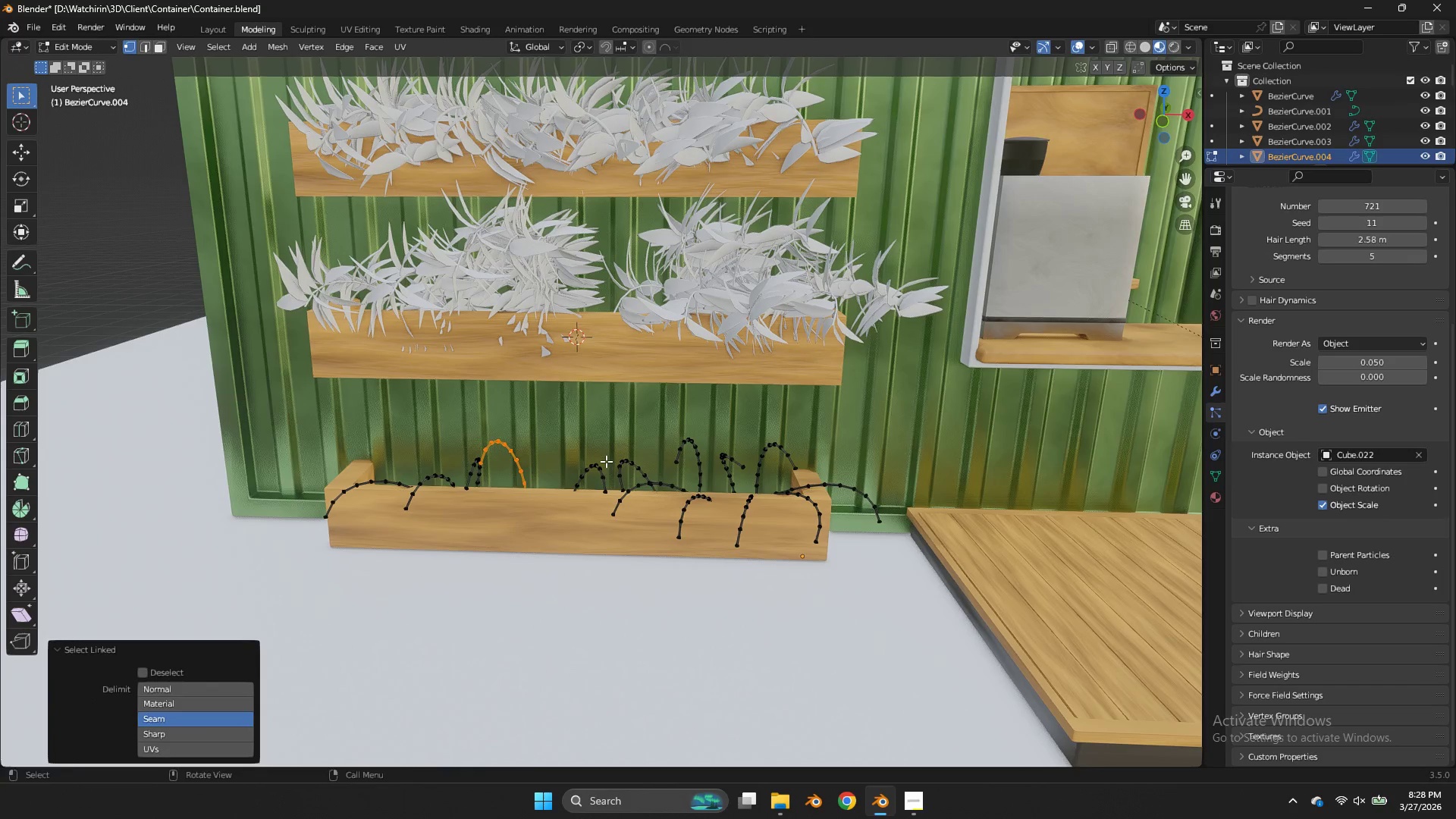 
type(rz)
 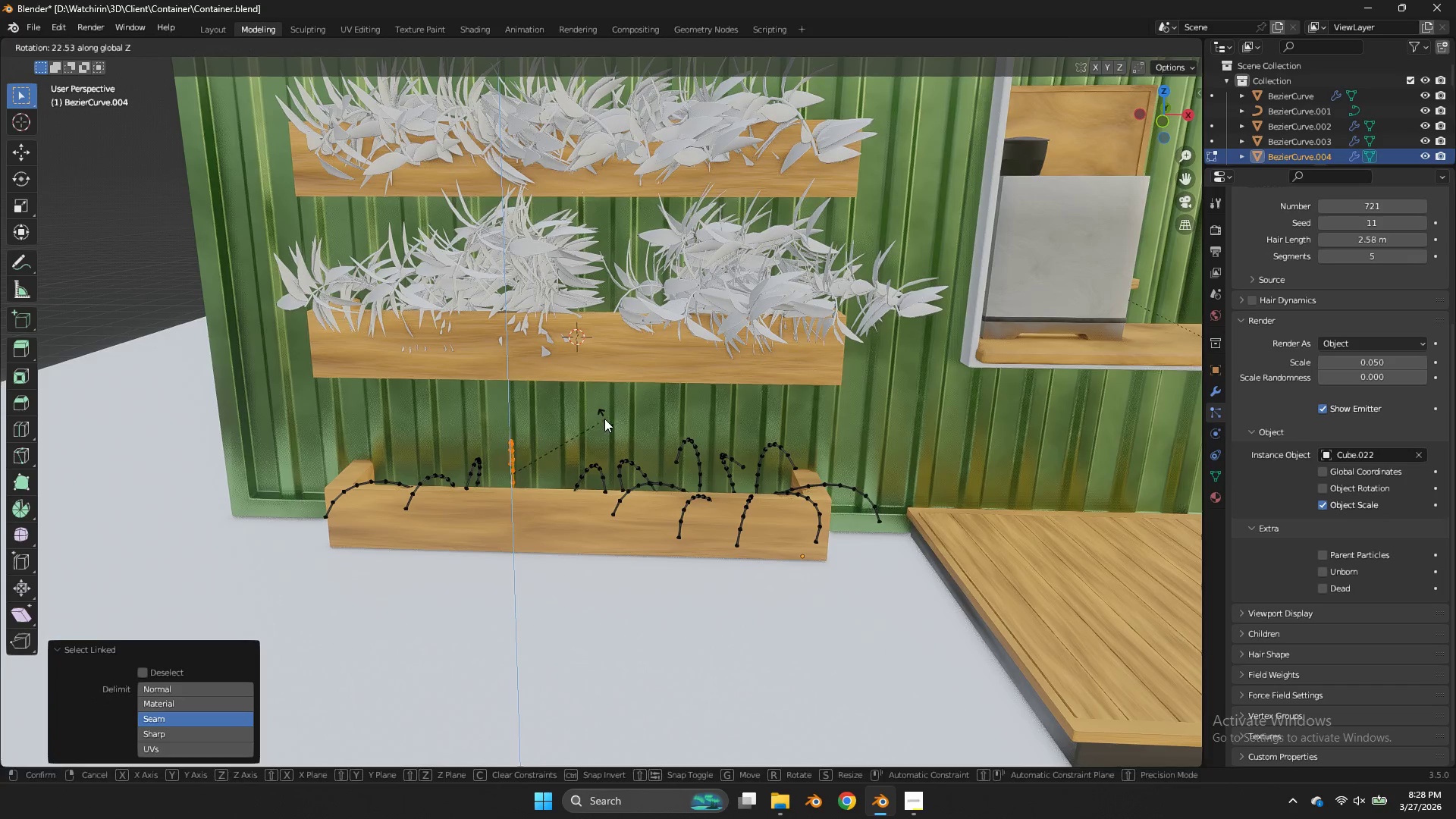 
left_click([604, 419])
 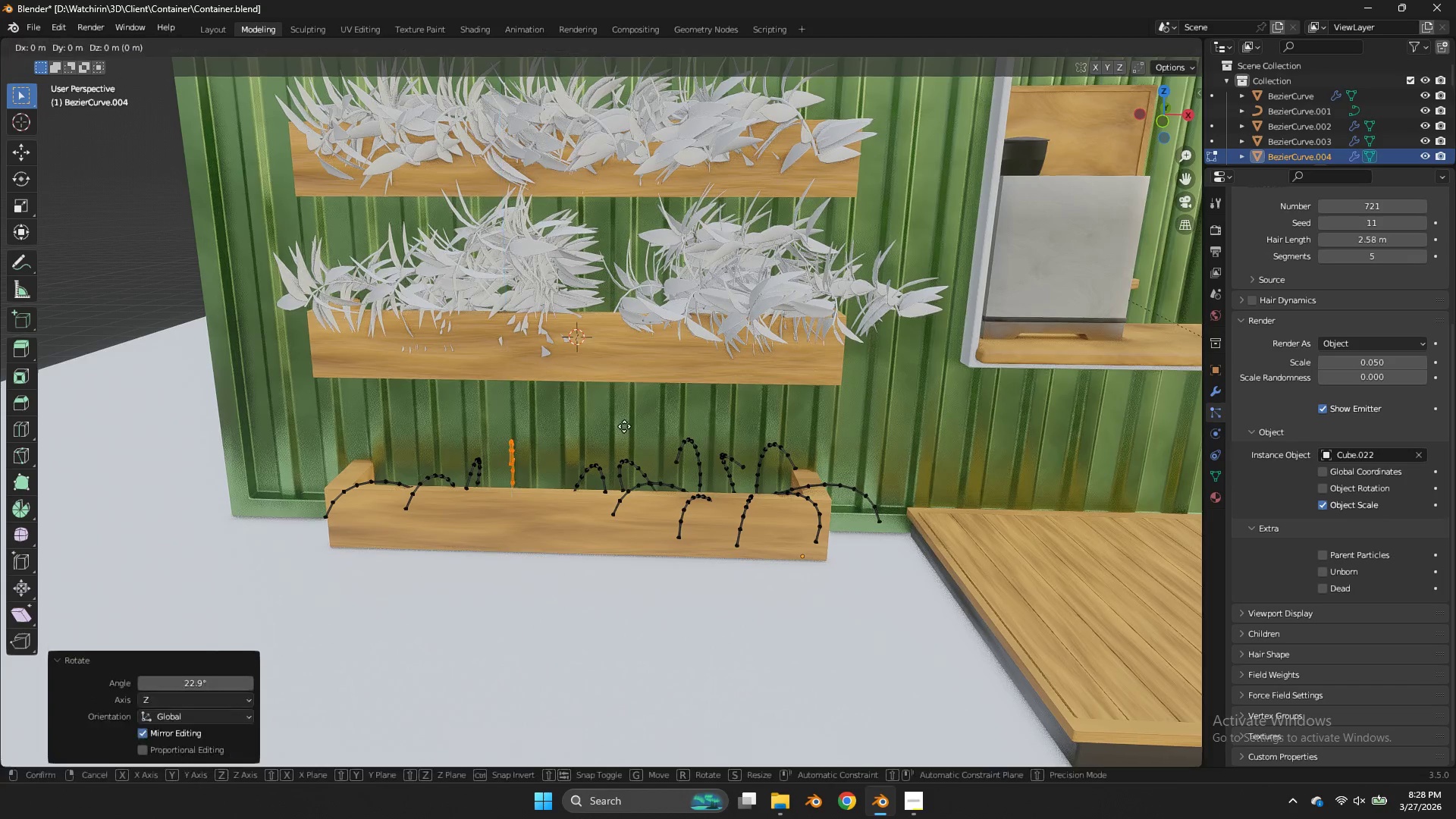 
key(G)
 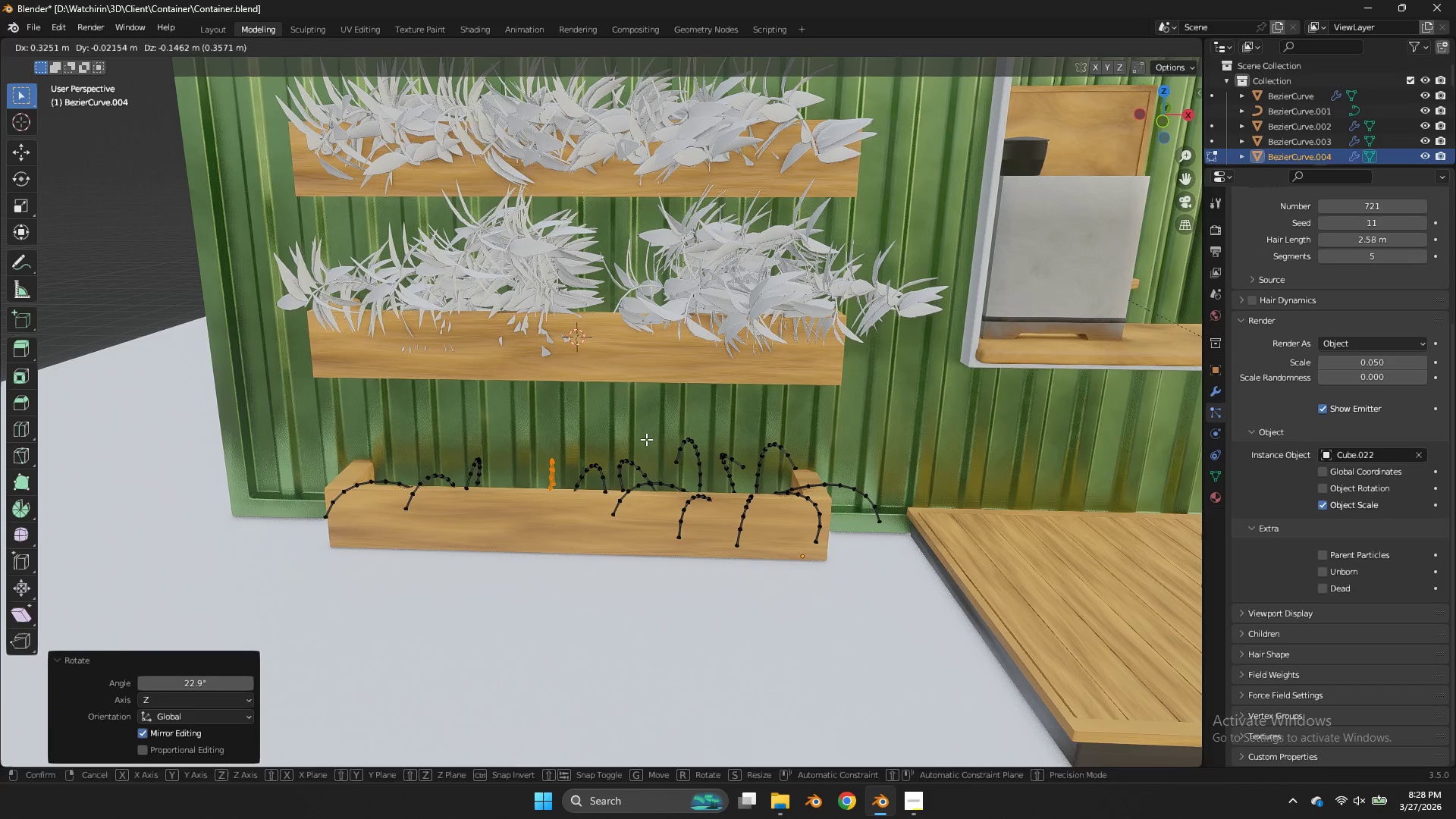 
left_click([646, 439])
 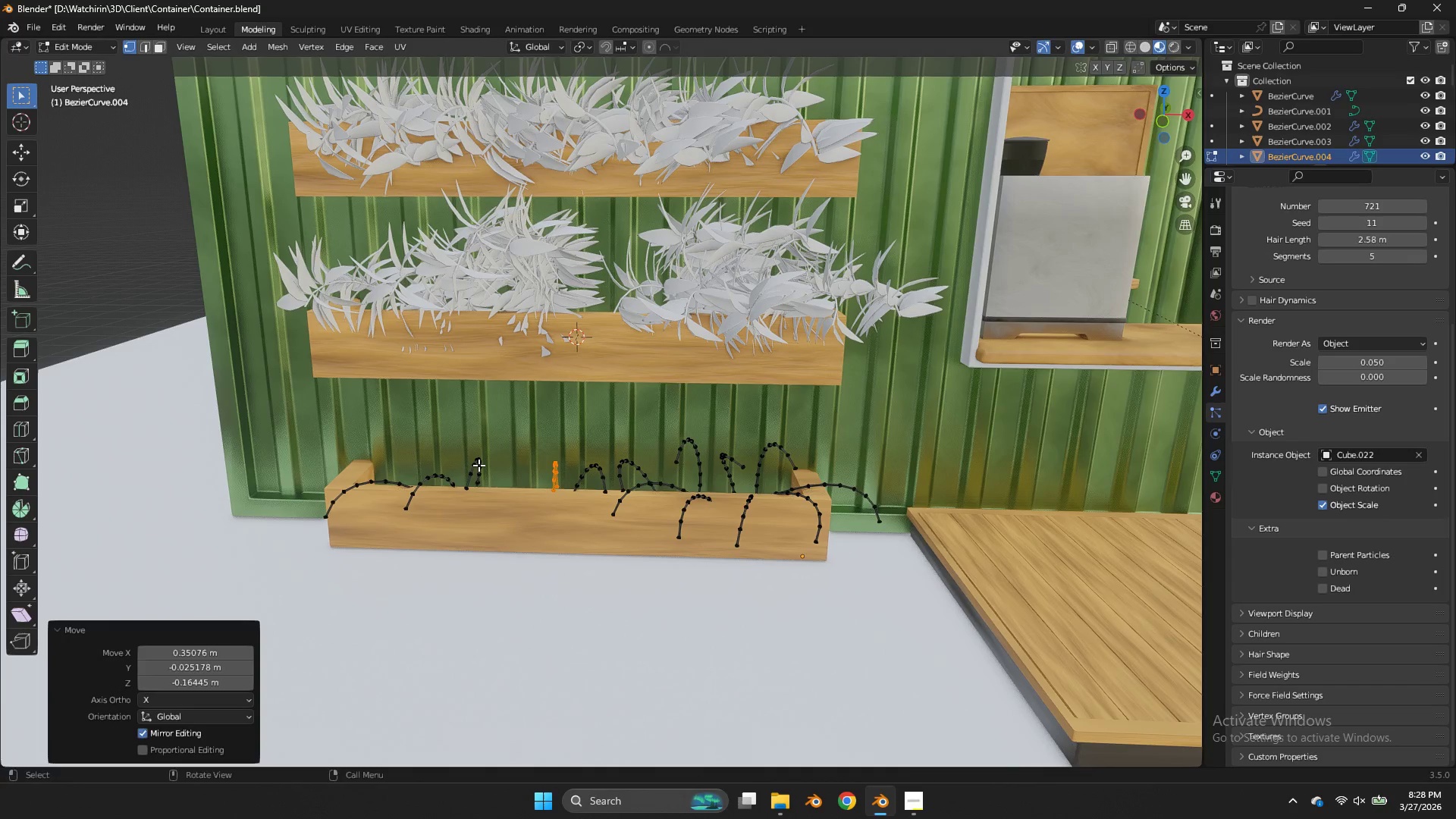 
left_click([479, 465])
 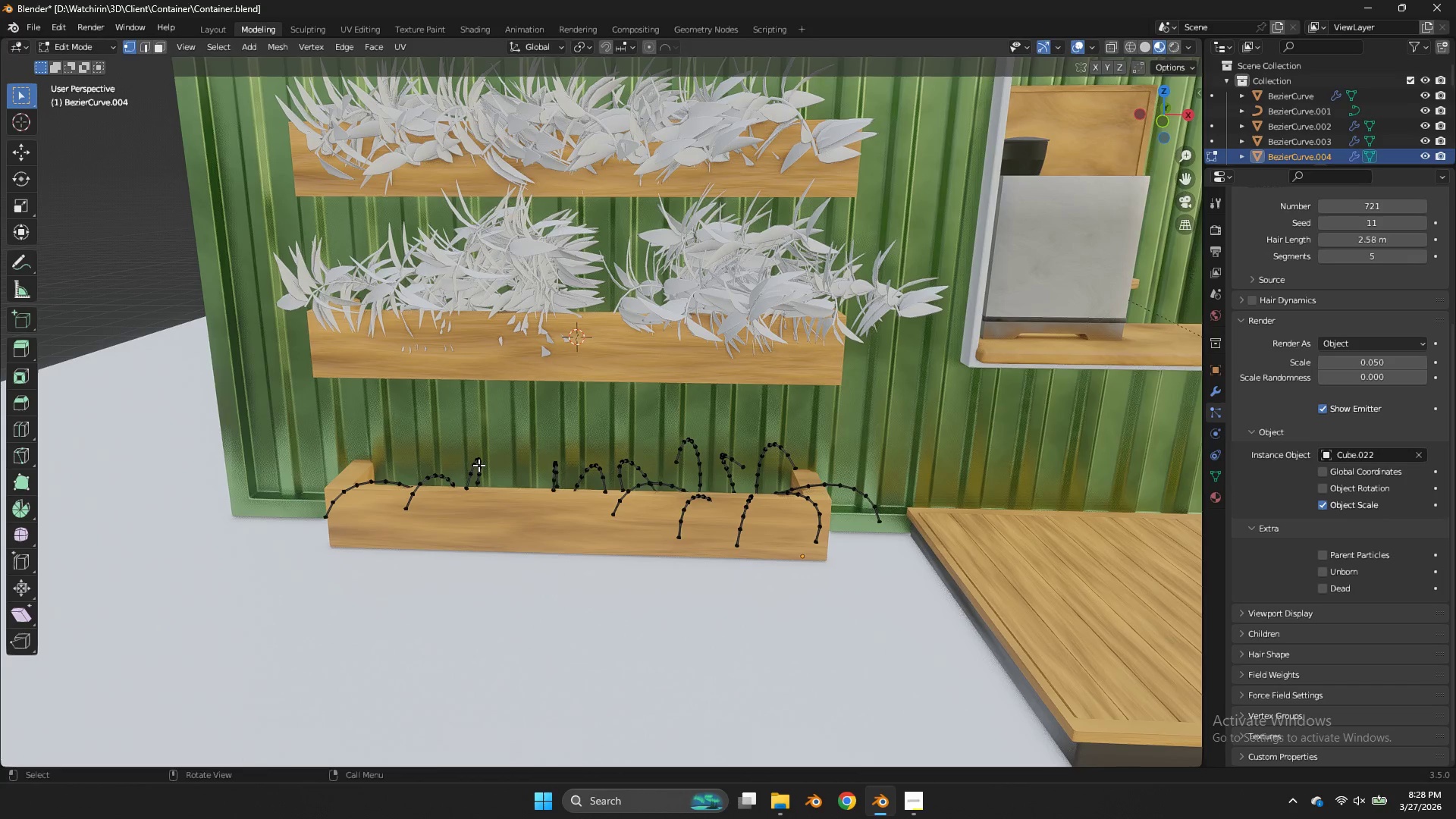 
type(kl)
 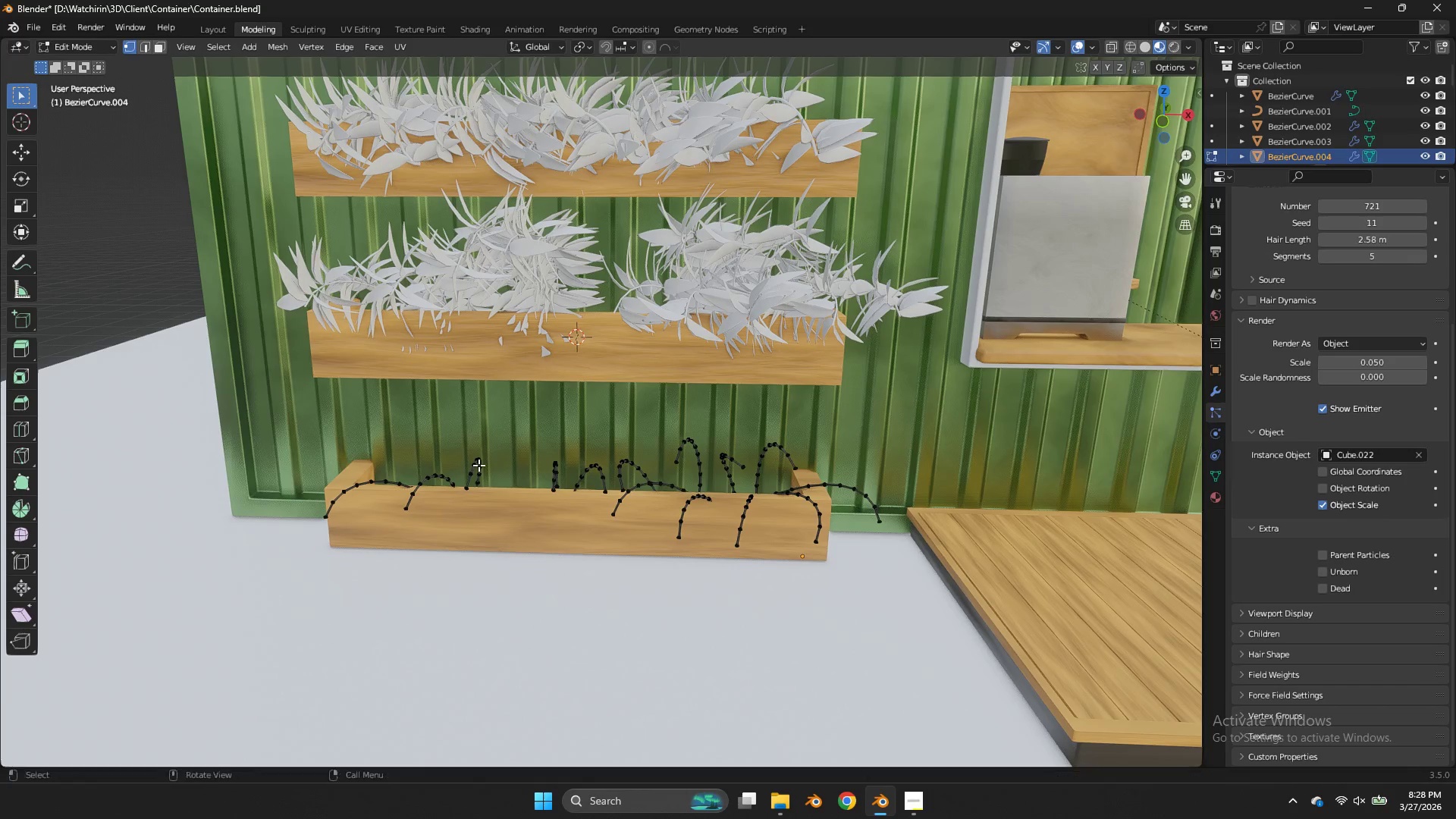 
right_click([479, 465])
 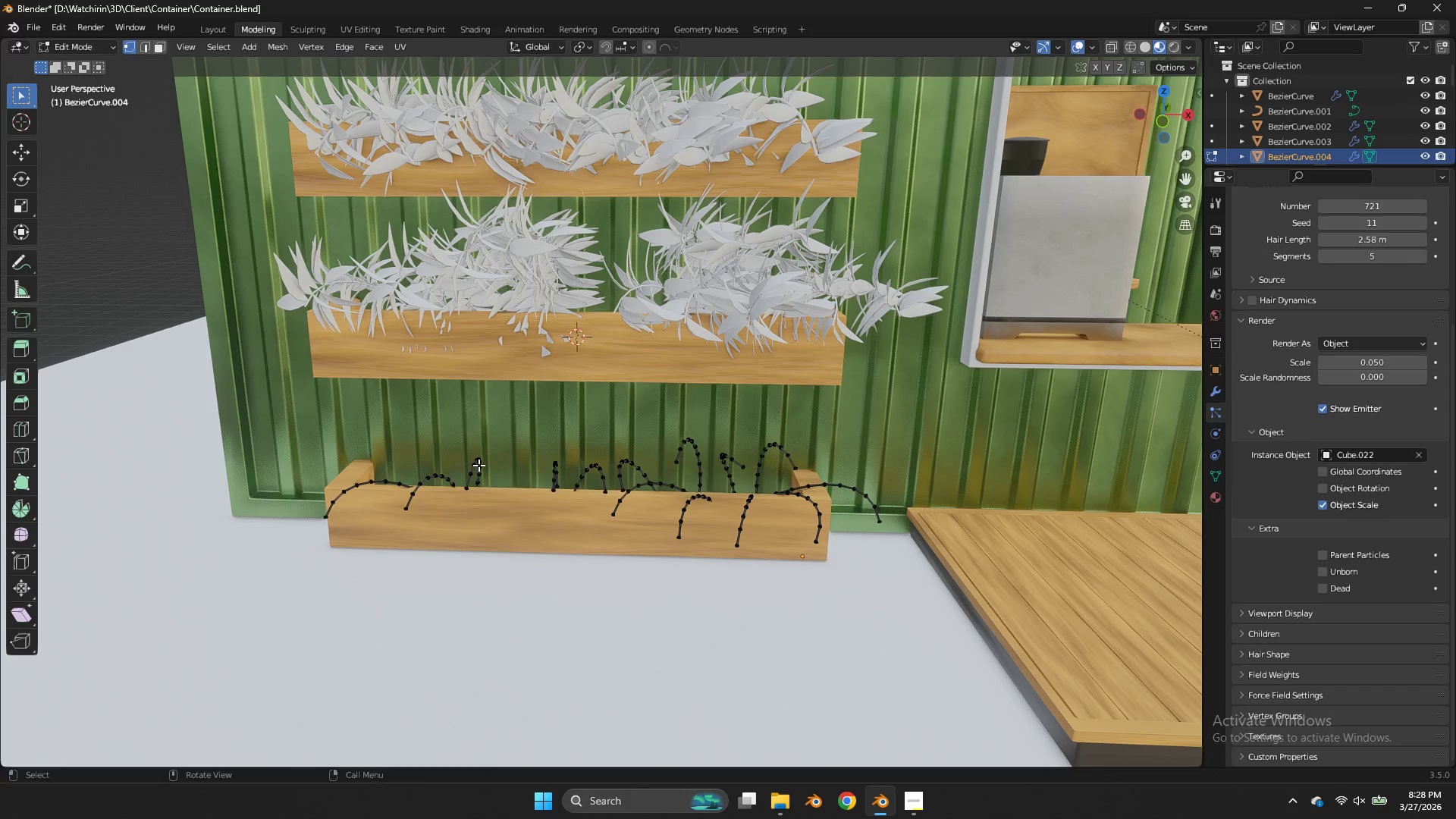 
key(L)
 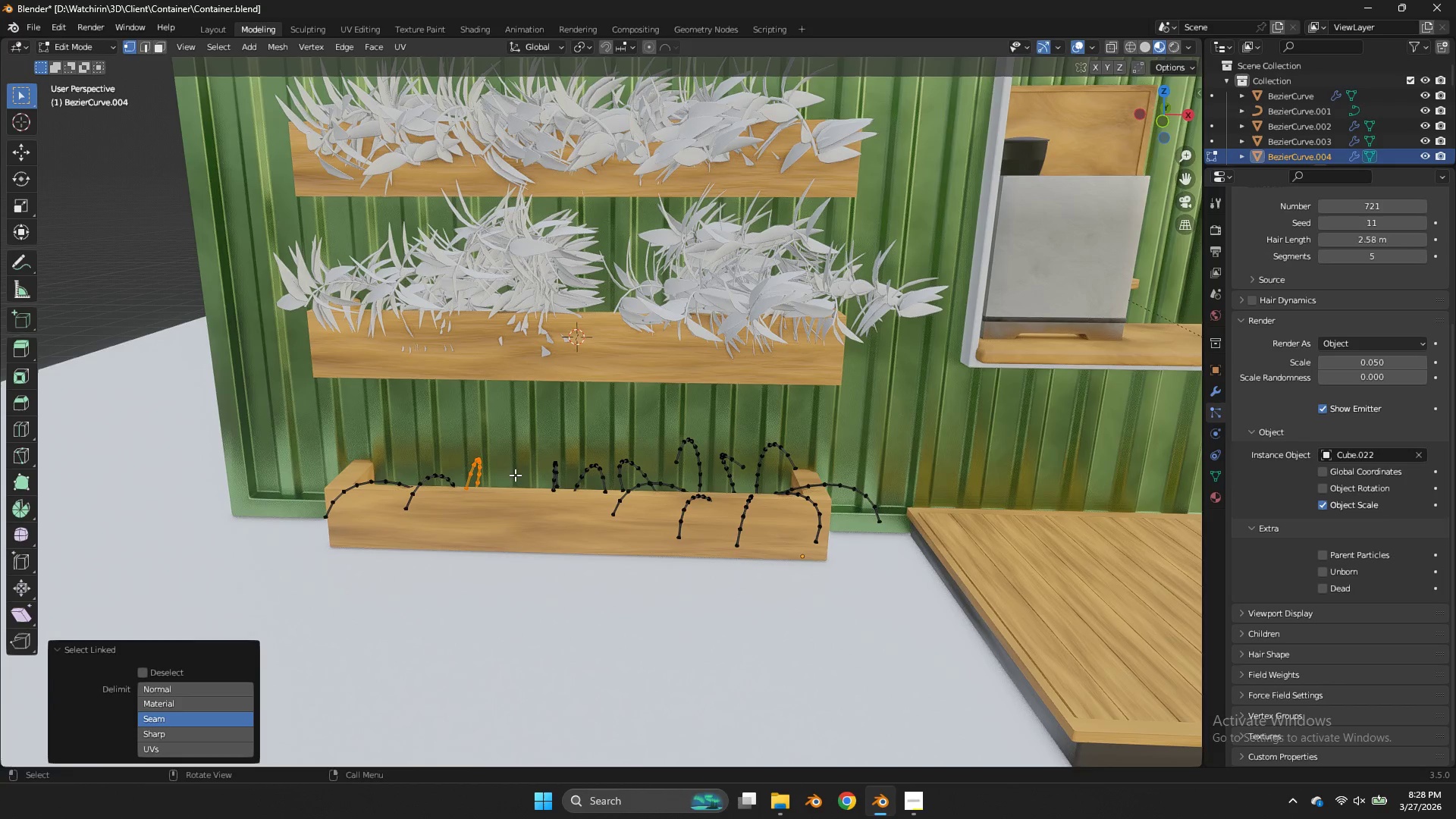 
key(G)
 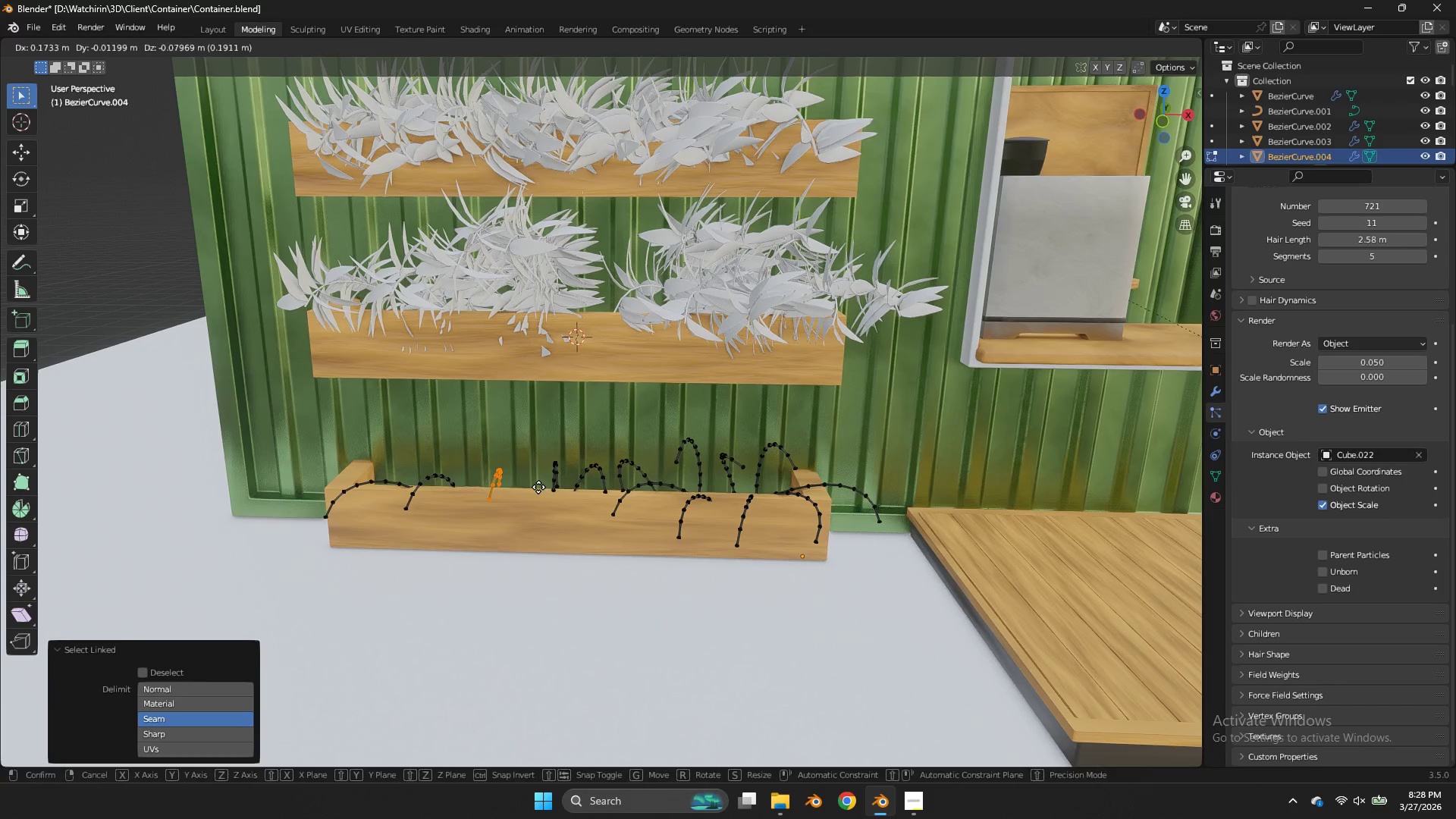 
left_click([538, 487])
 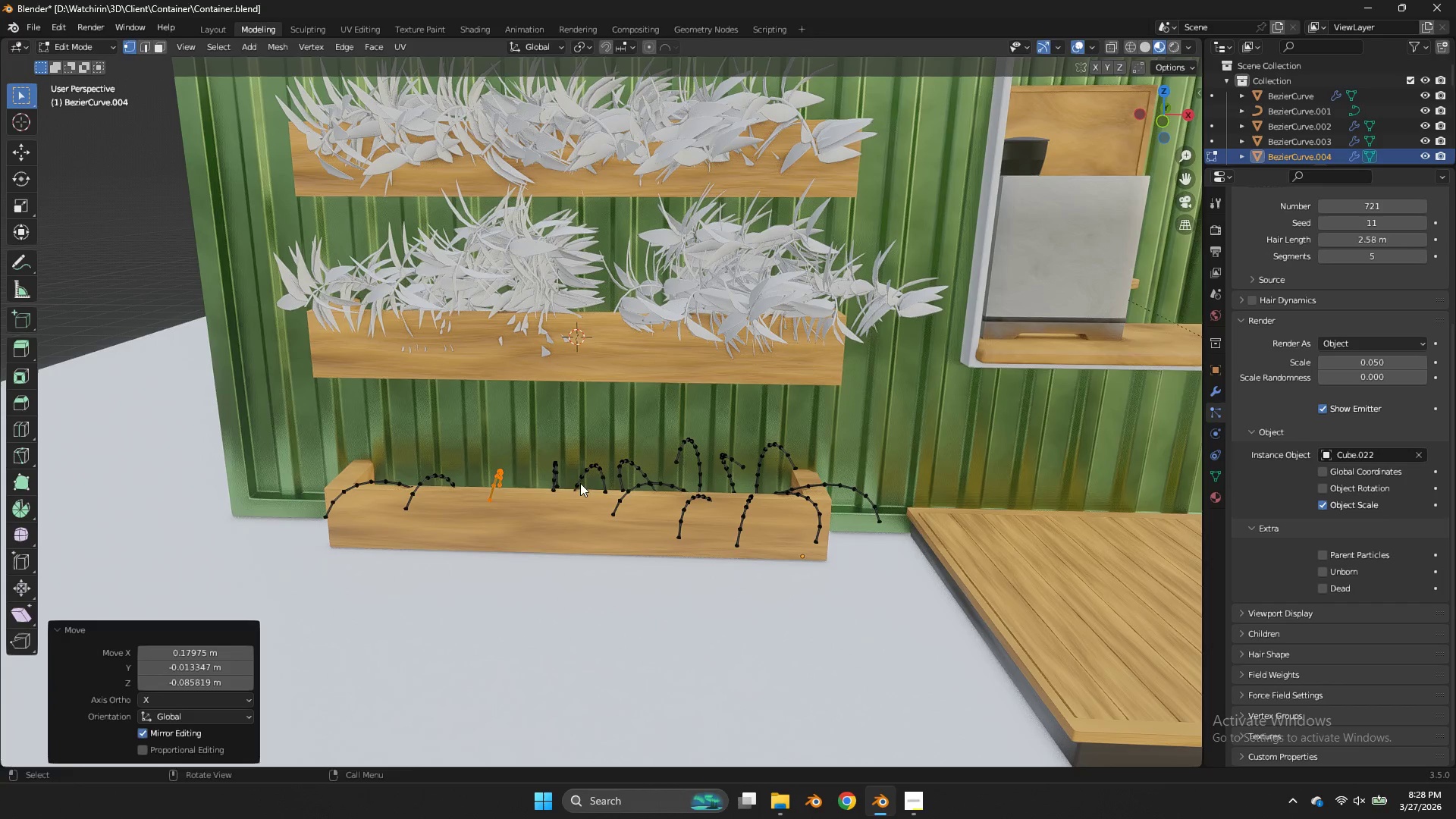 
key(R)
 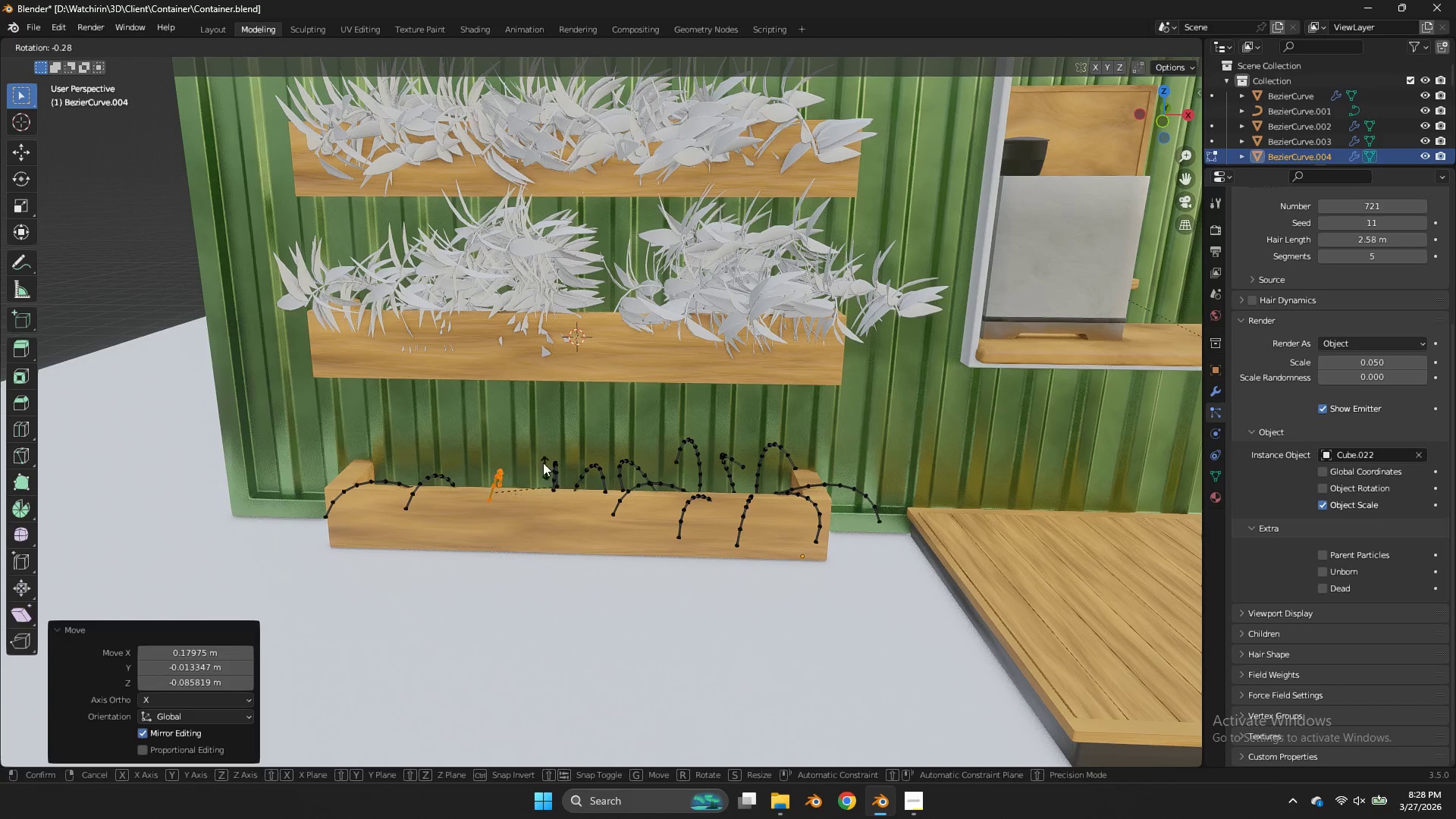 
left_click([537, 453])
 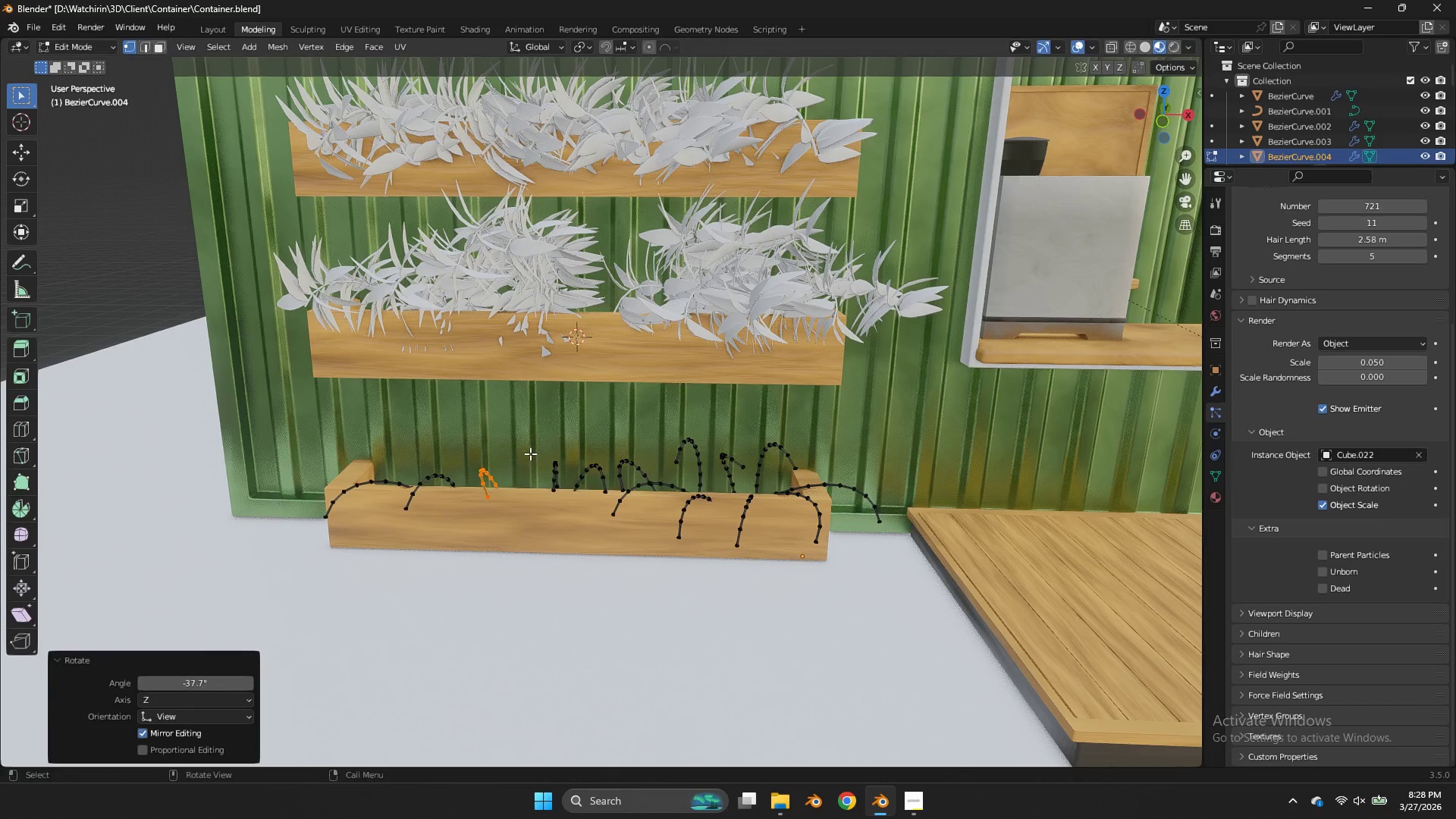 
key(Tab)
 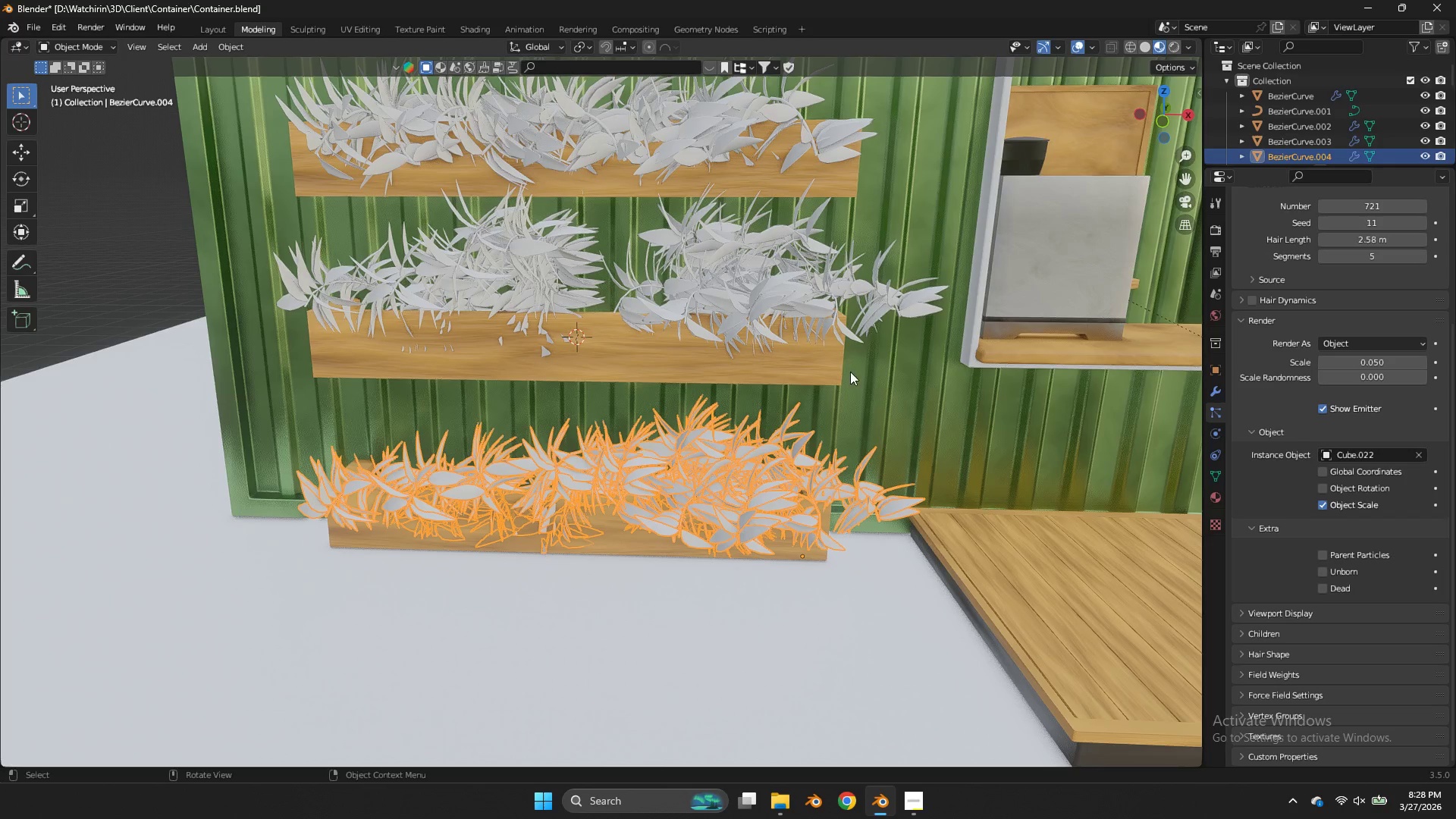 
key(Control+ControlLeft)
 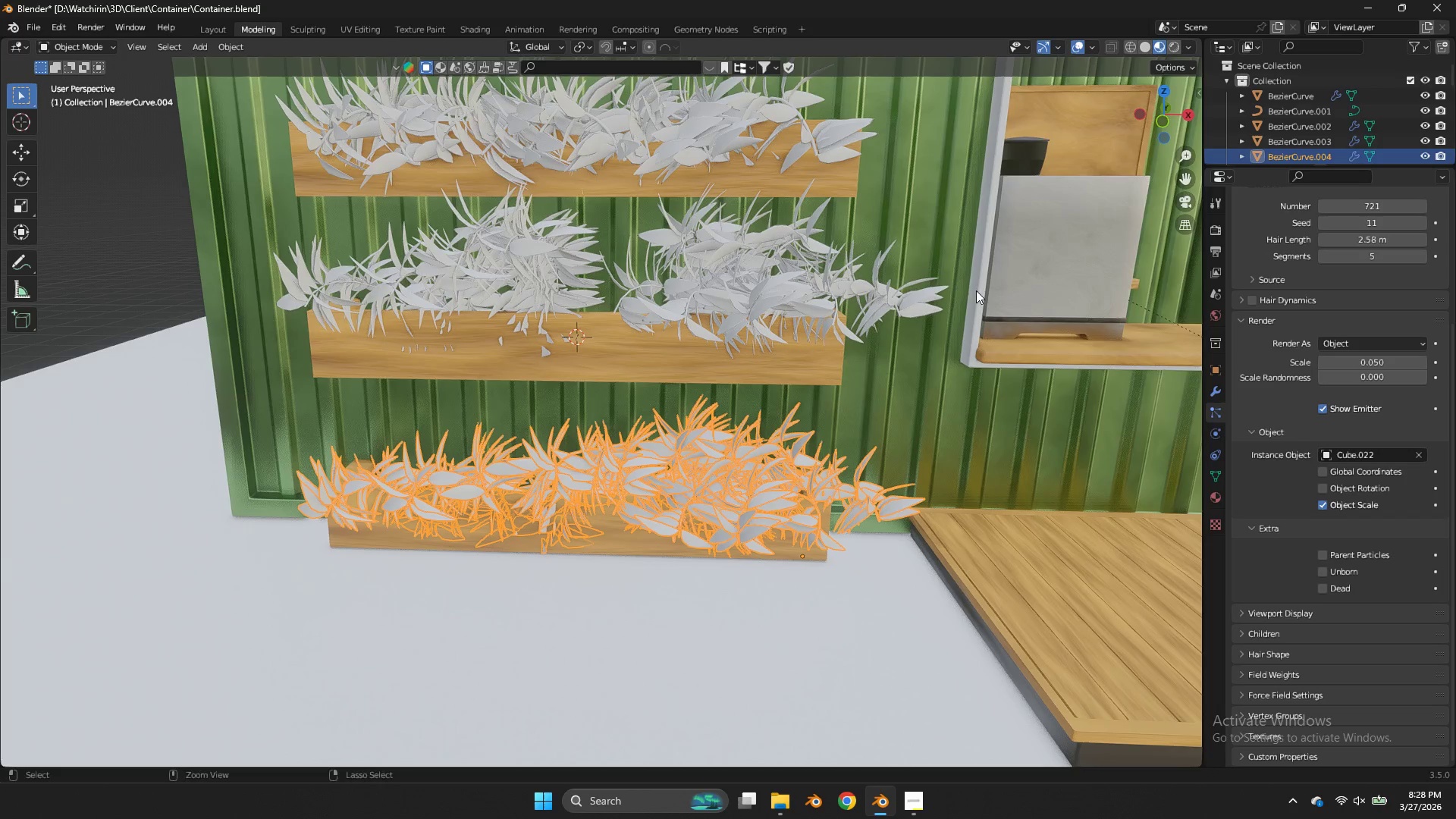 
key(Control+S)
 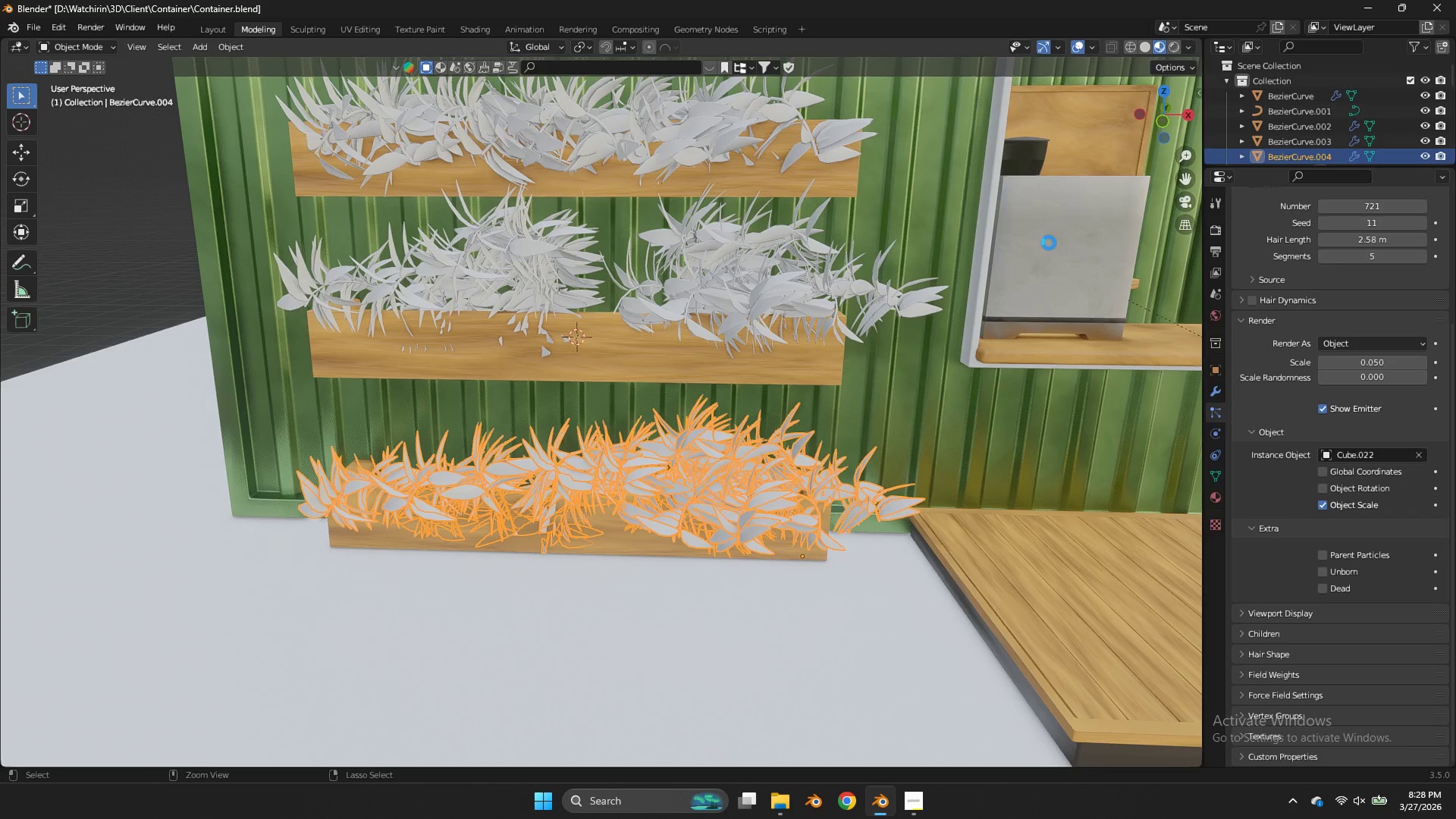 
scroll: coordinate [1049, 243], scroll_direction: down, amount: 3.0
 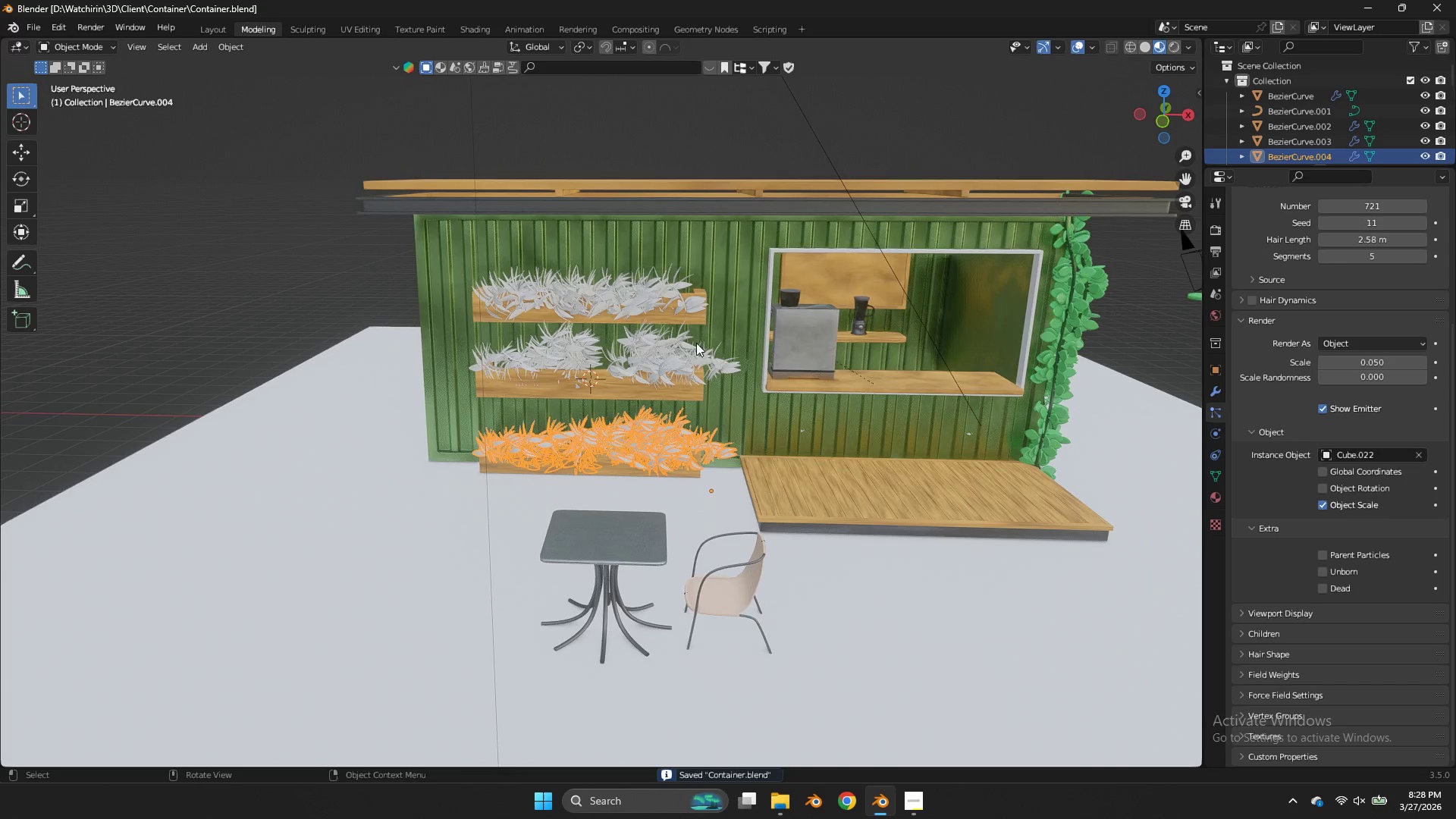 
left_click([686, 348])
 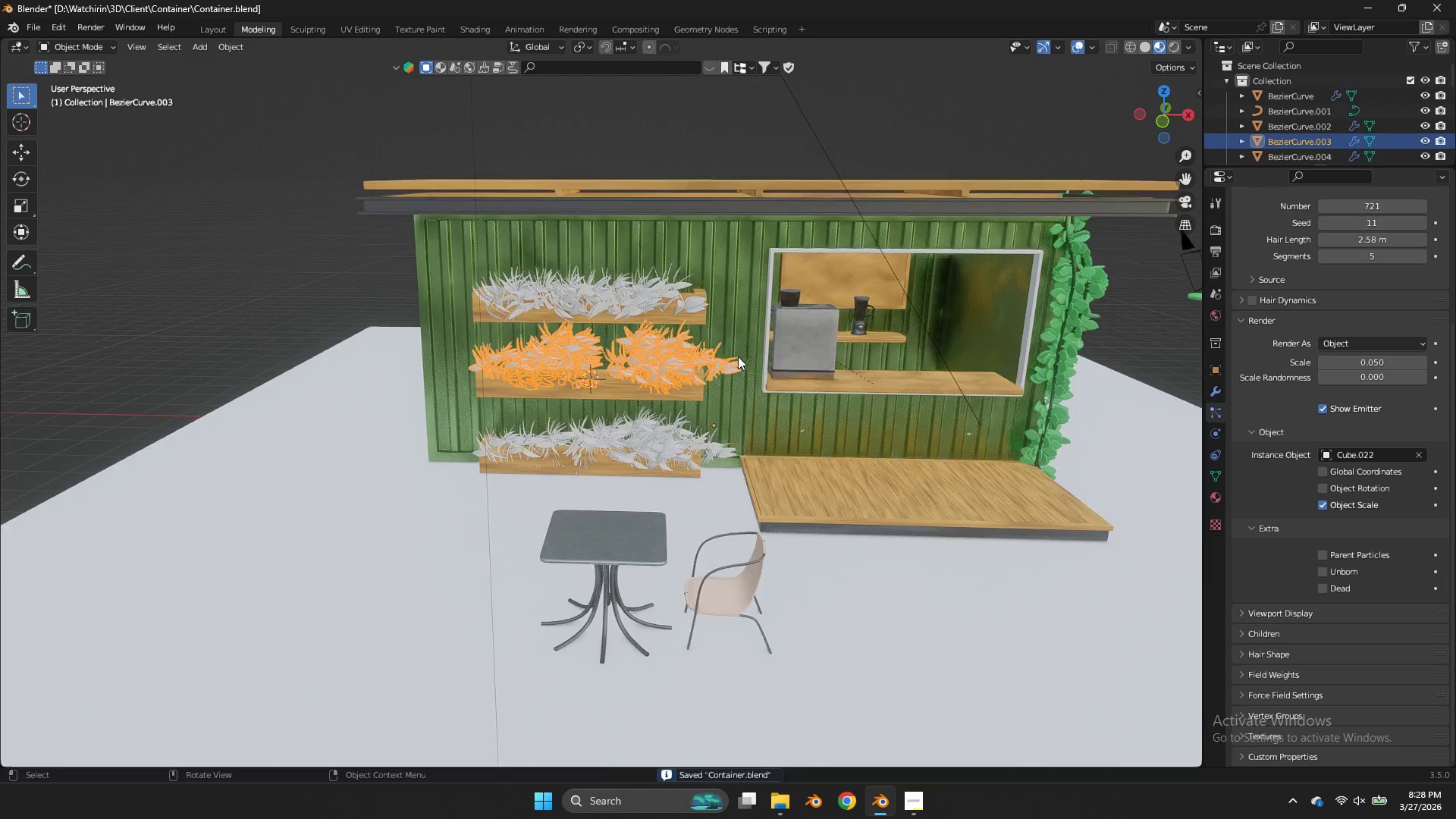 
key(Tab)
 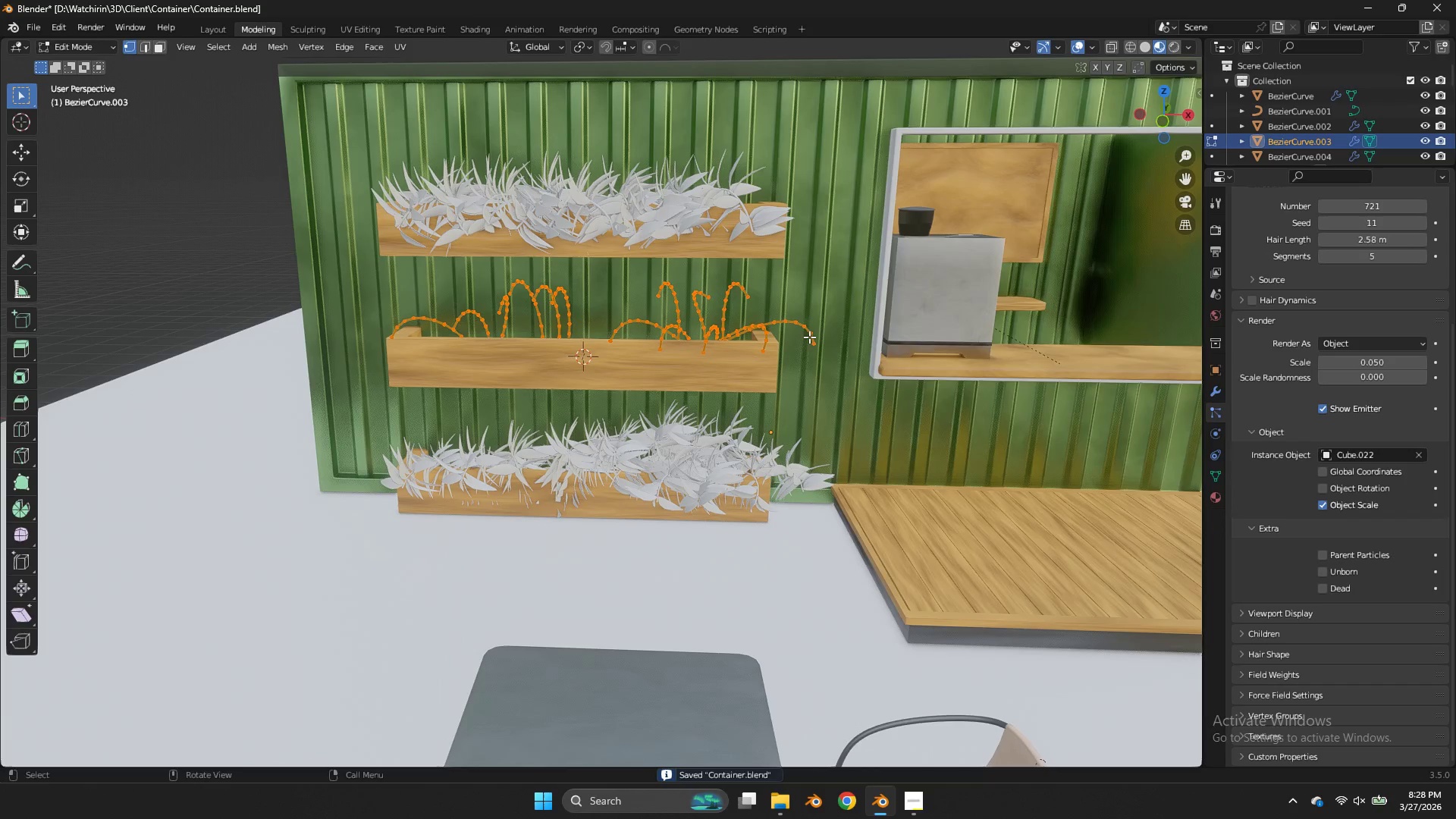 
scroll: coordinate [739, 356], scroll_direction: up, amount: 2.0
 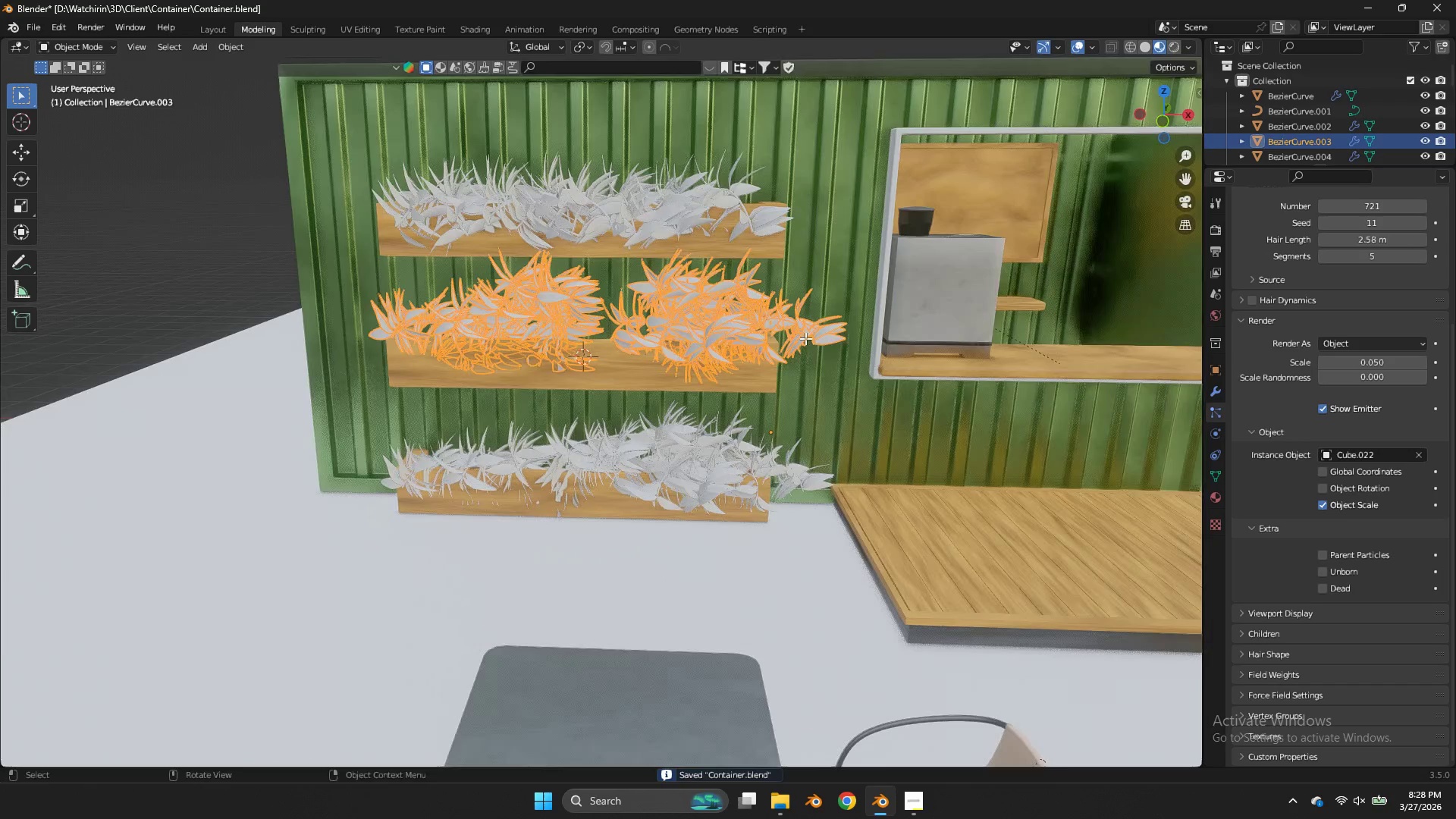 
left_click([809, 337])
 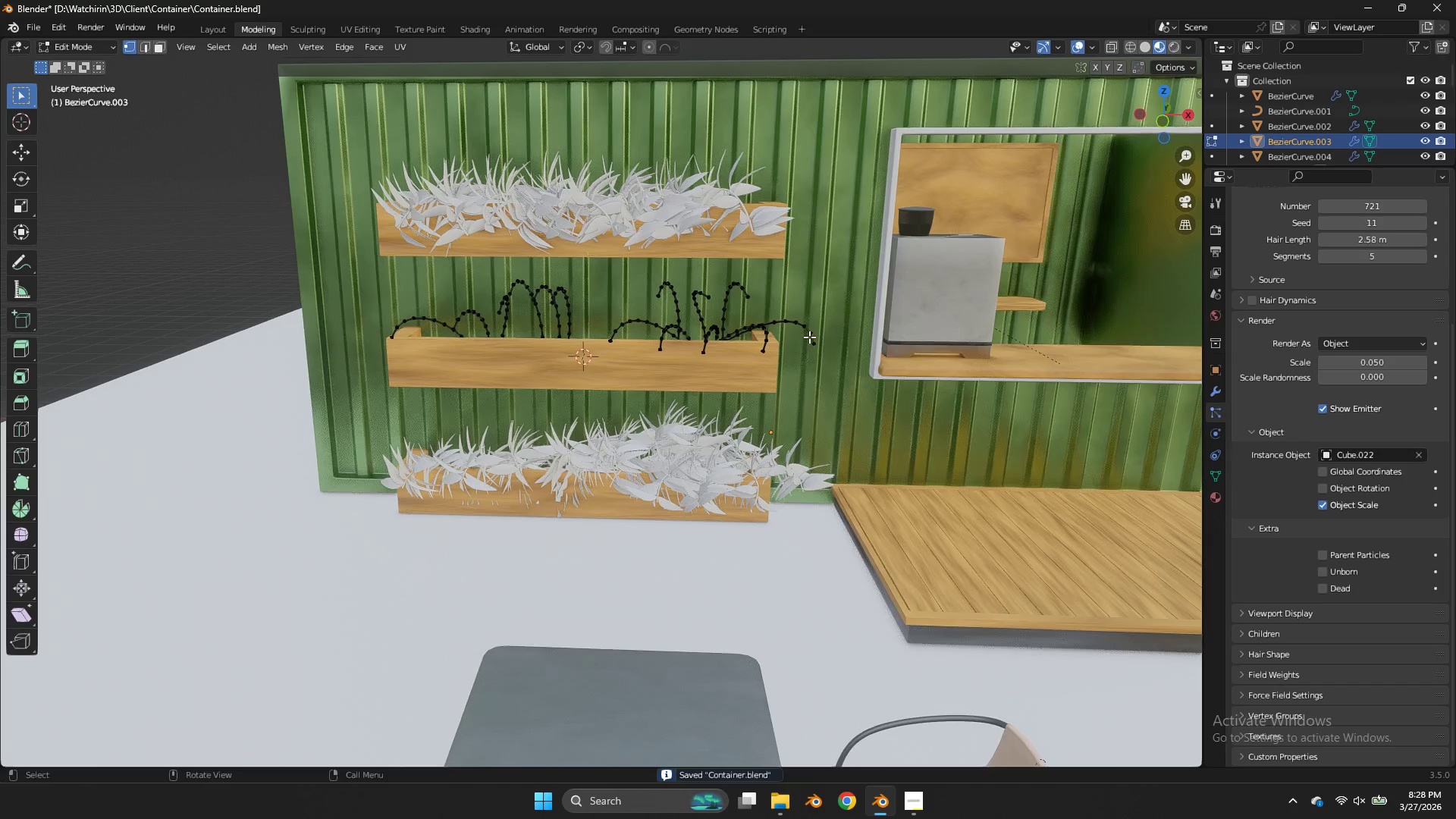 
key(L)
 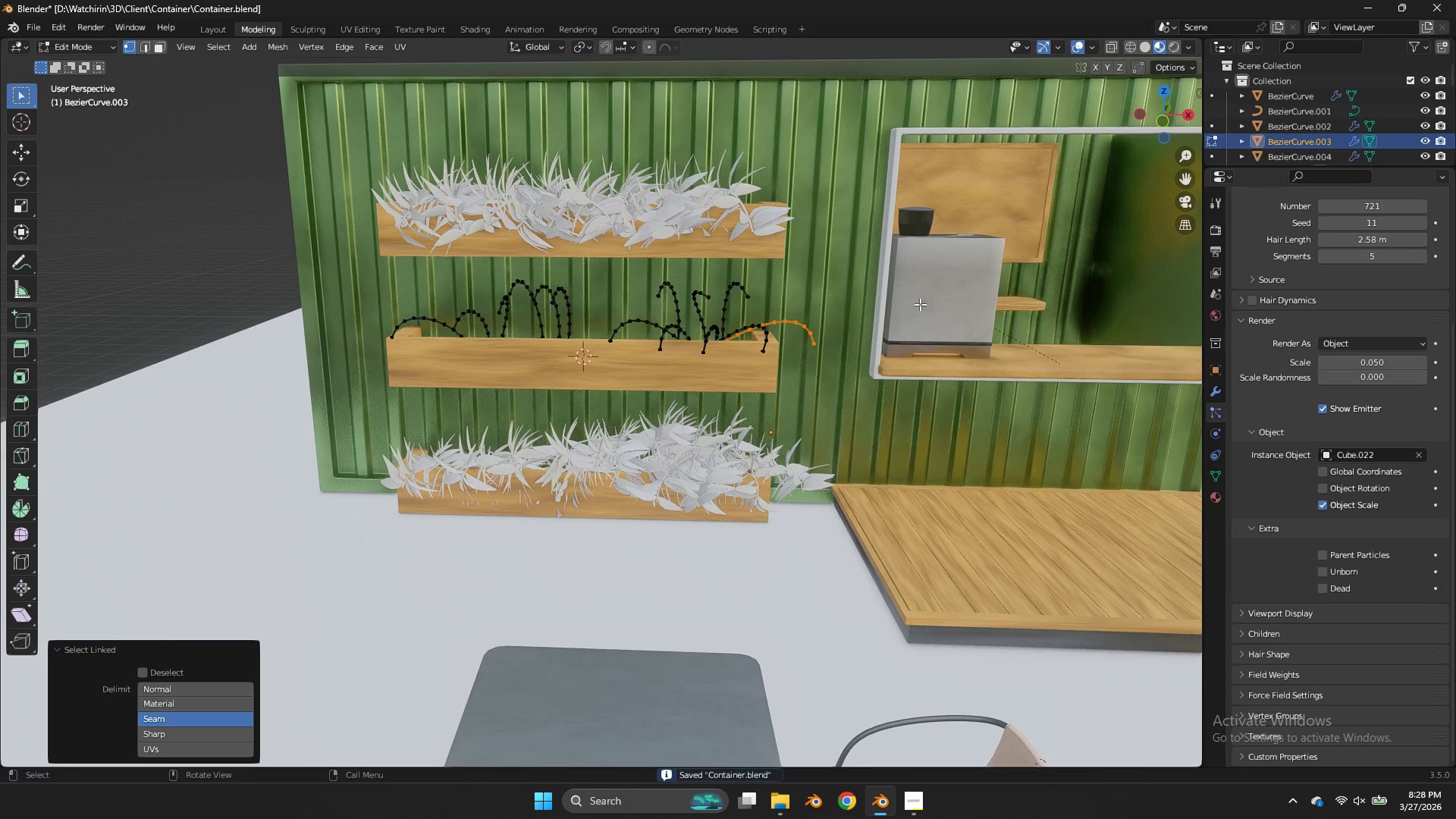 
type(rz)
 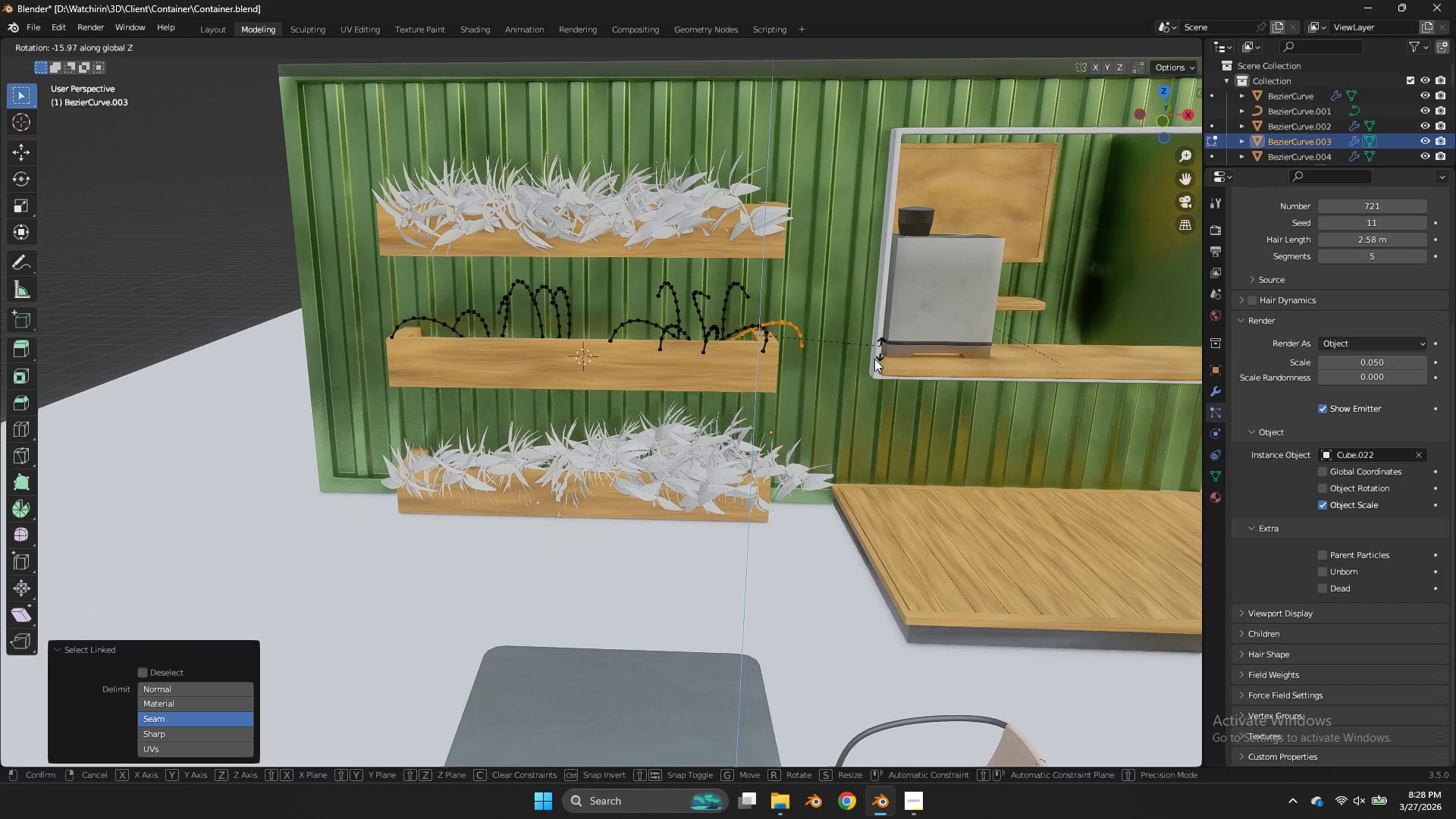 
left_click([849, 378])
 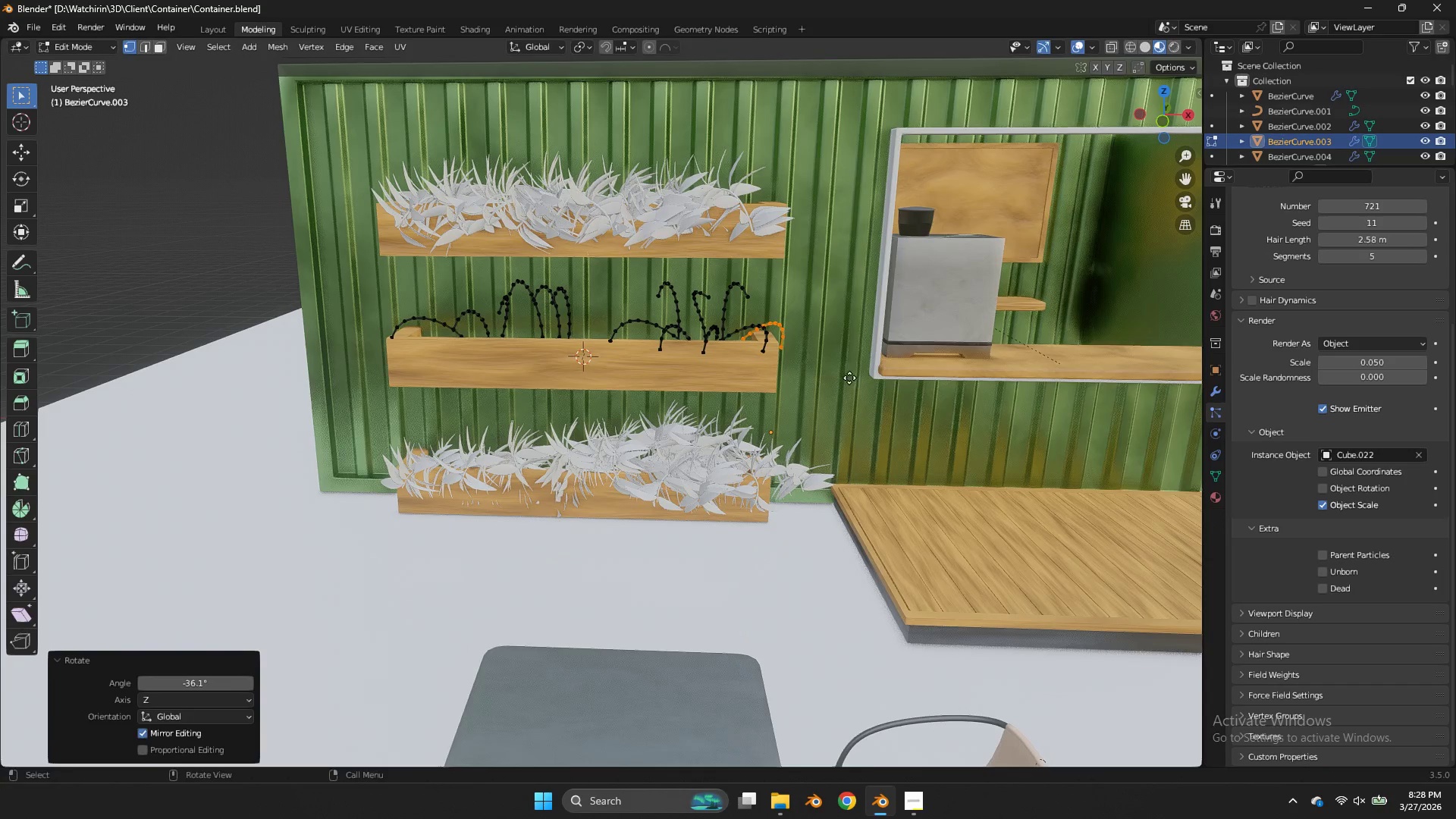 
key(G)
 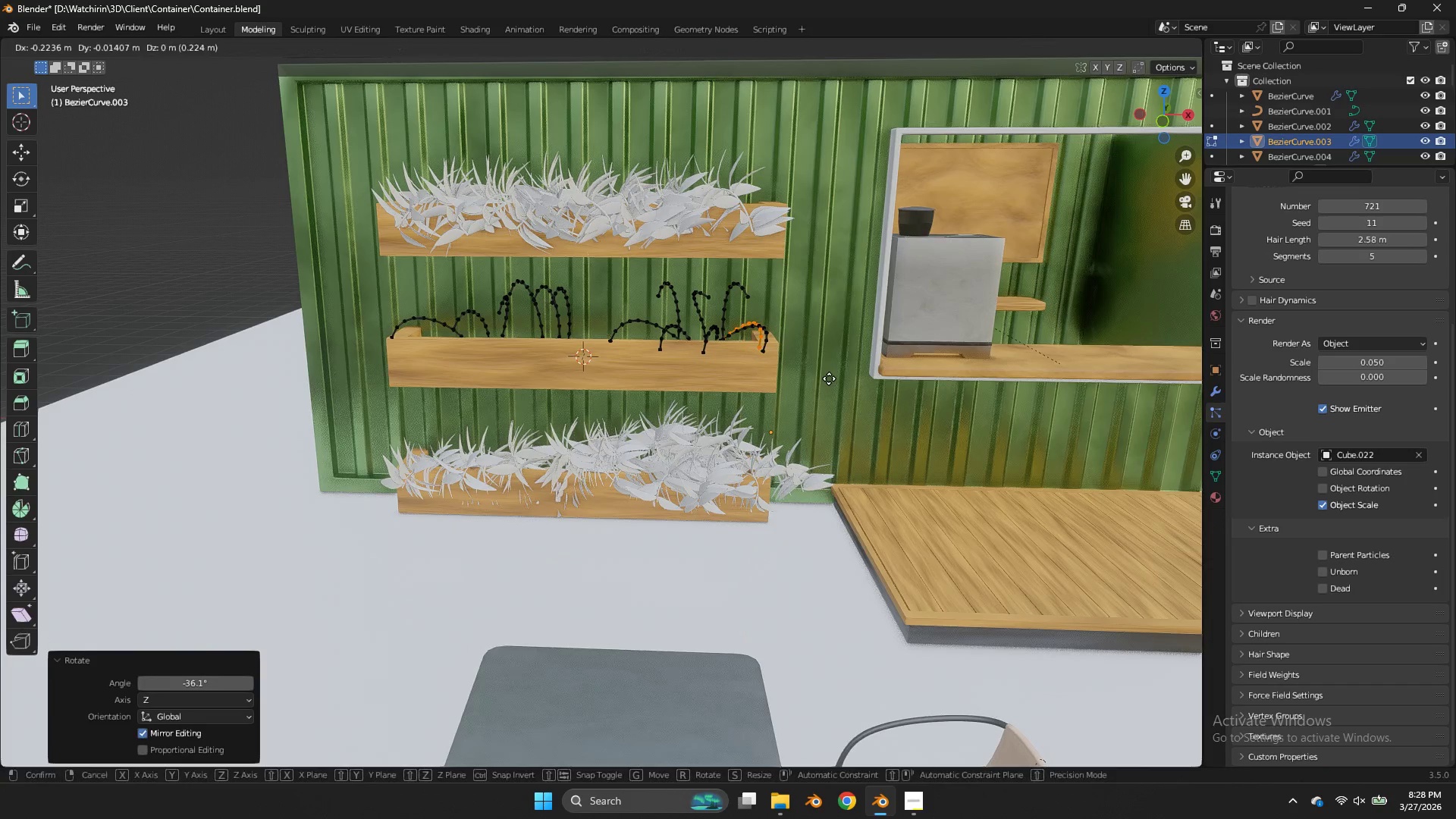 
left_click([829, 378])
 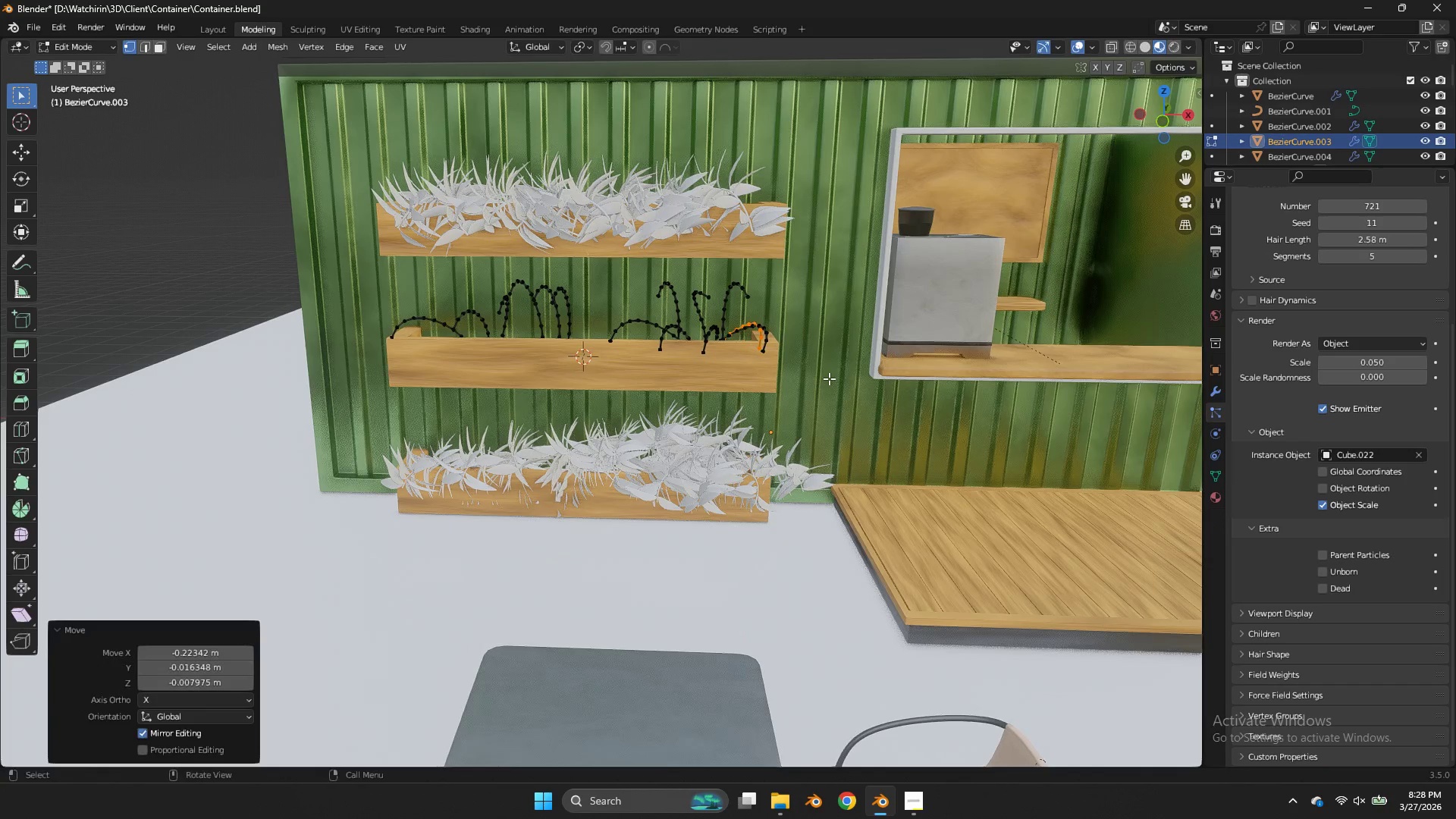 
key(Control+ControlLeft)
 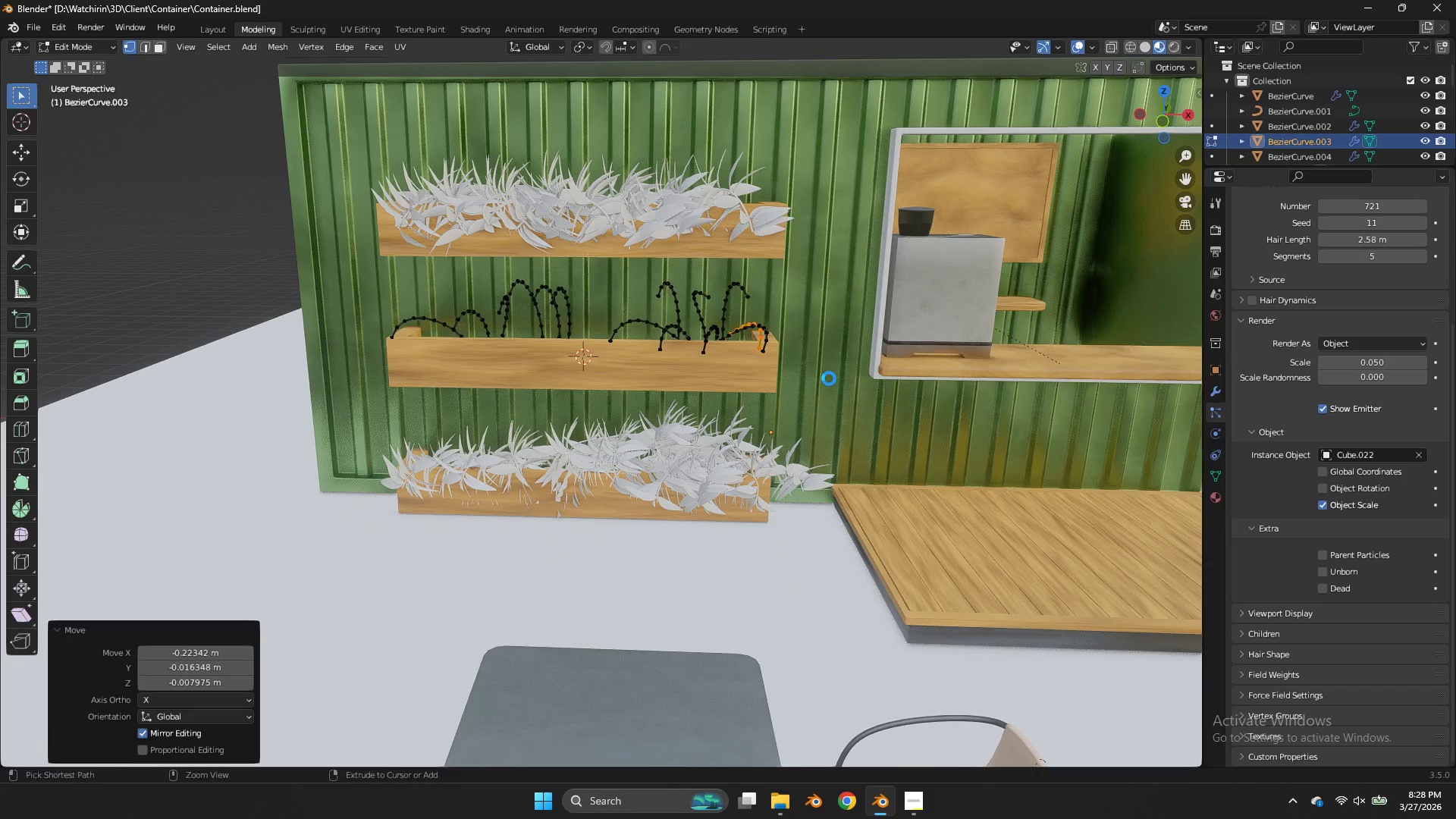 
key(Control+S)
 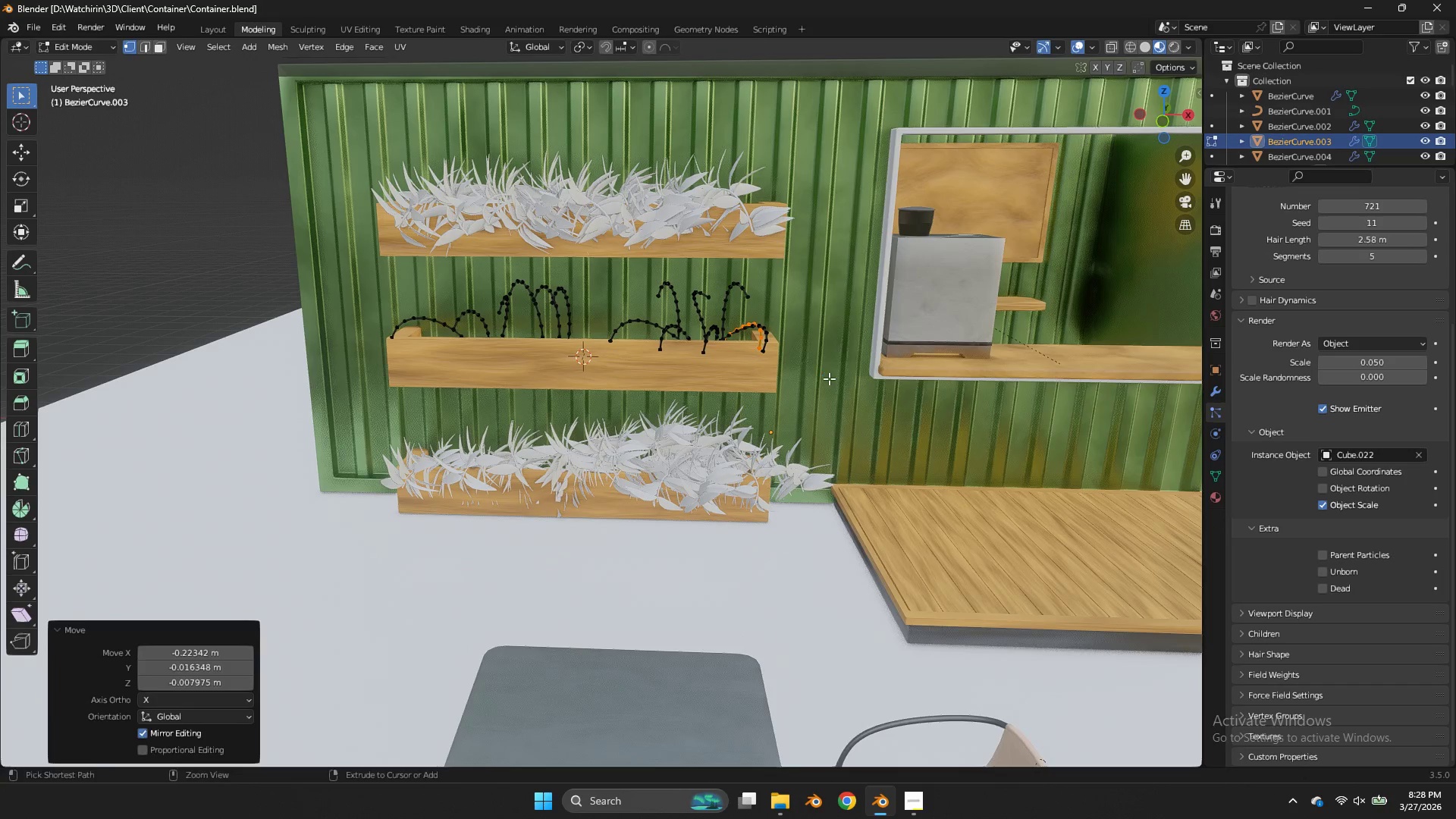 
key(G)
 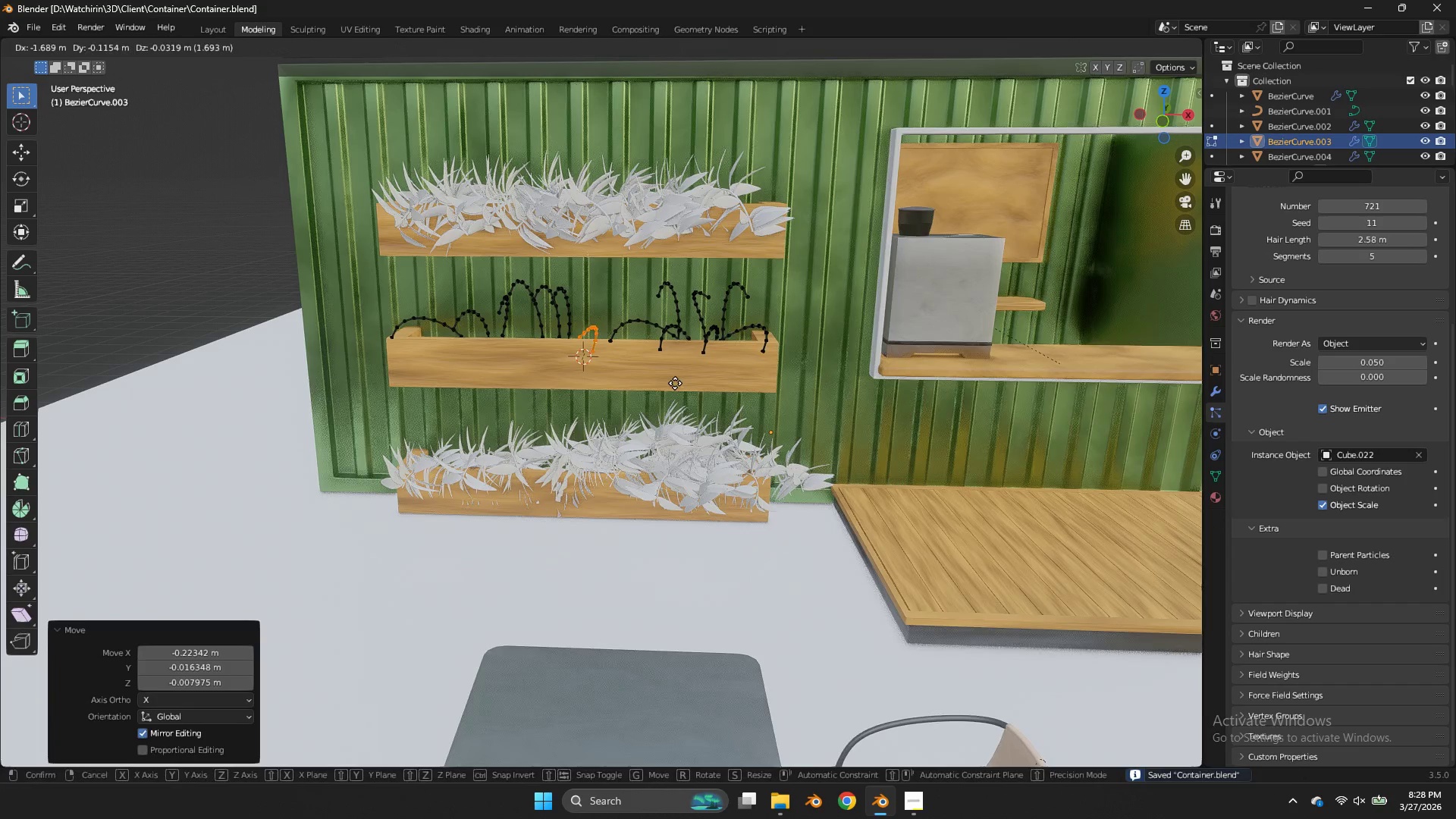 
left_click([678, 384])
 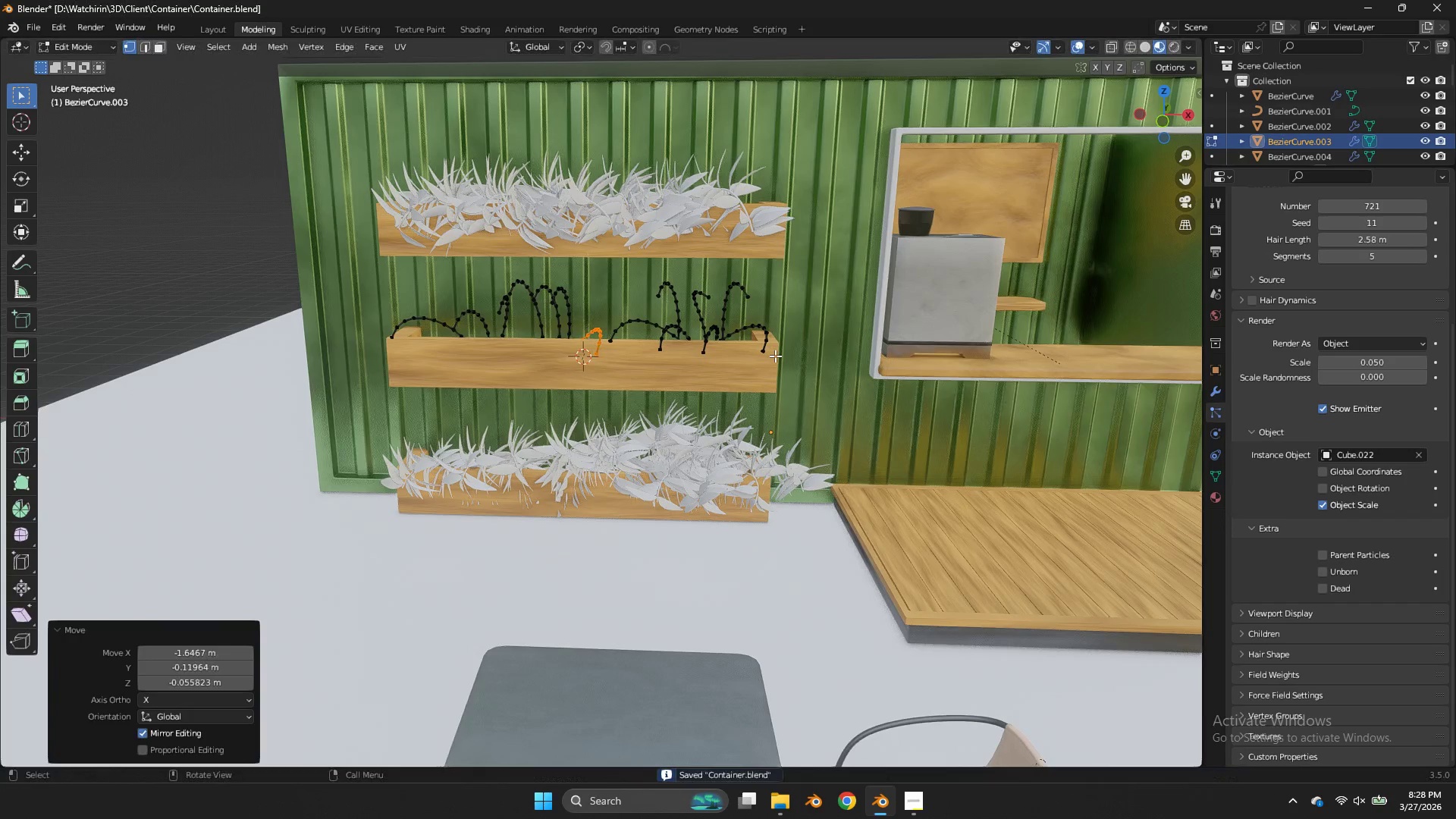 
key(Tab)
 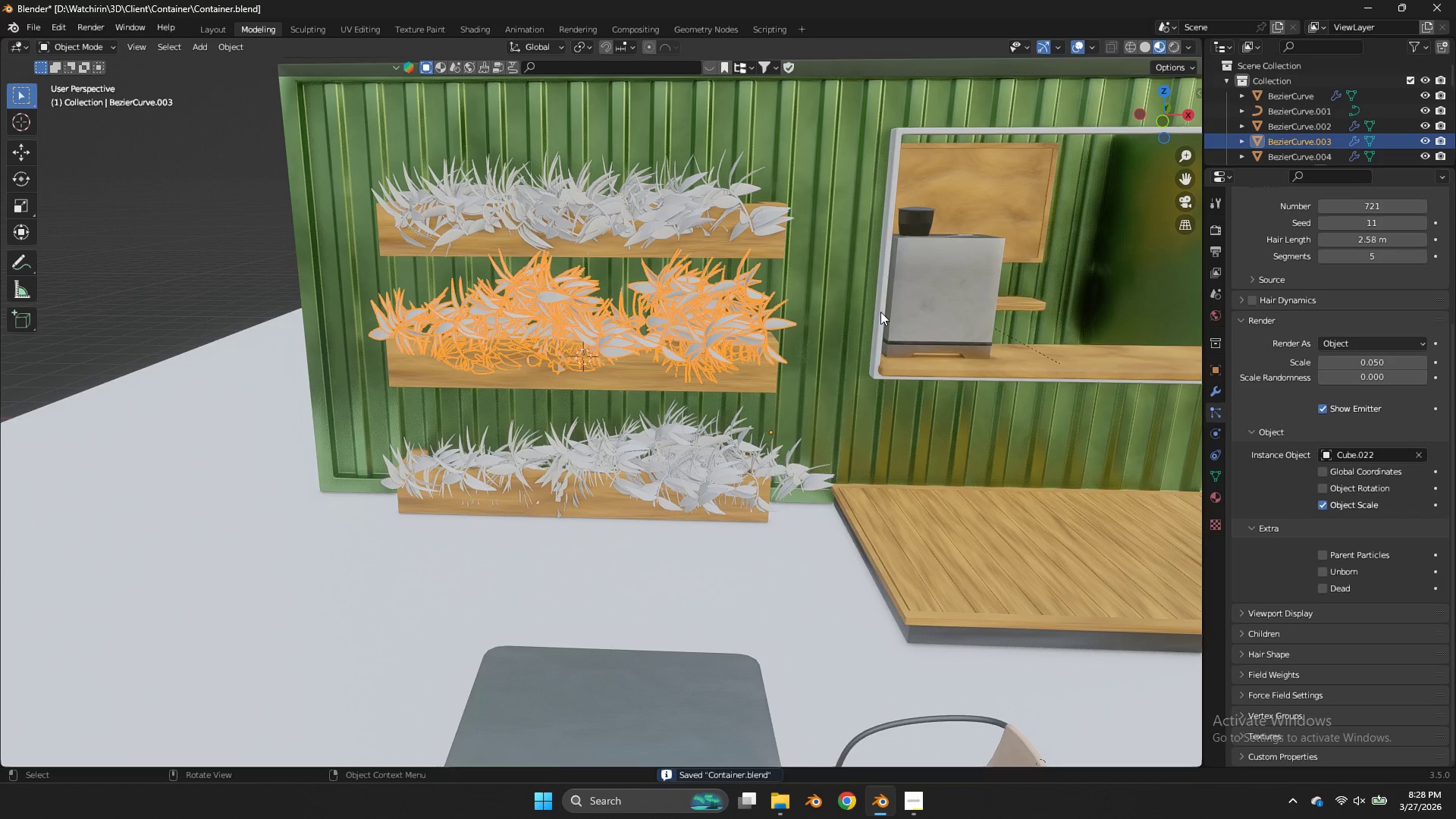 
key(Control+ControlLeft)
 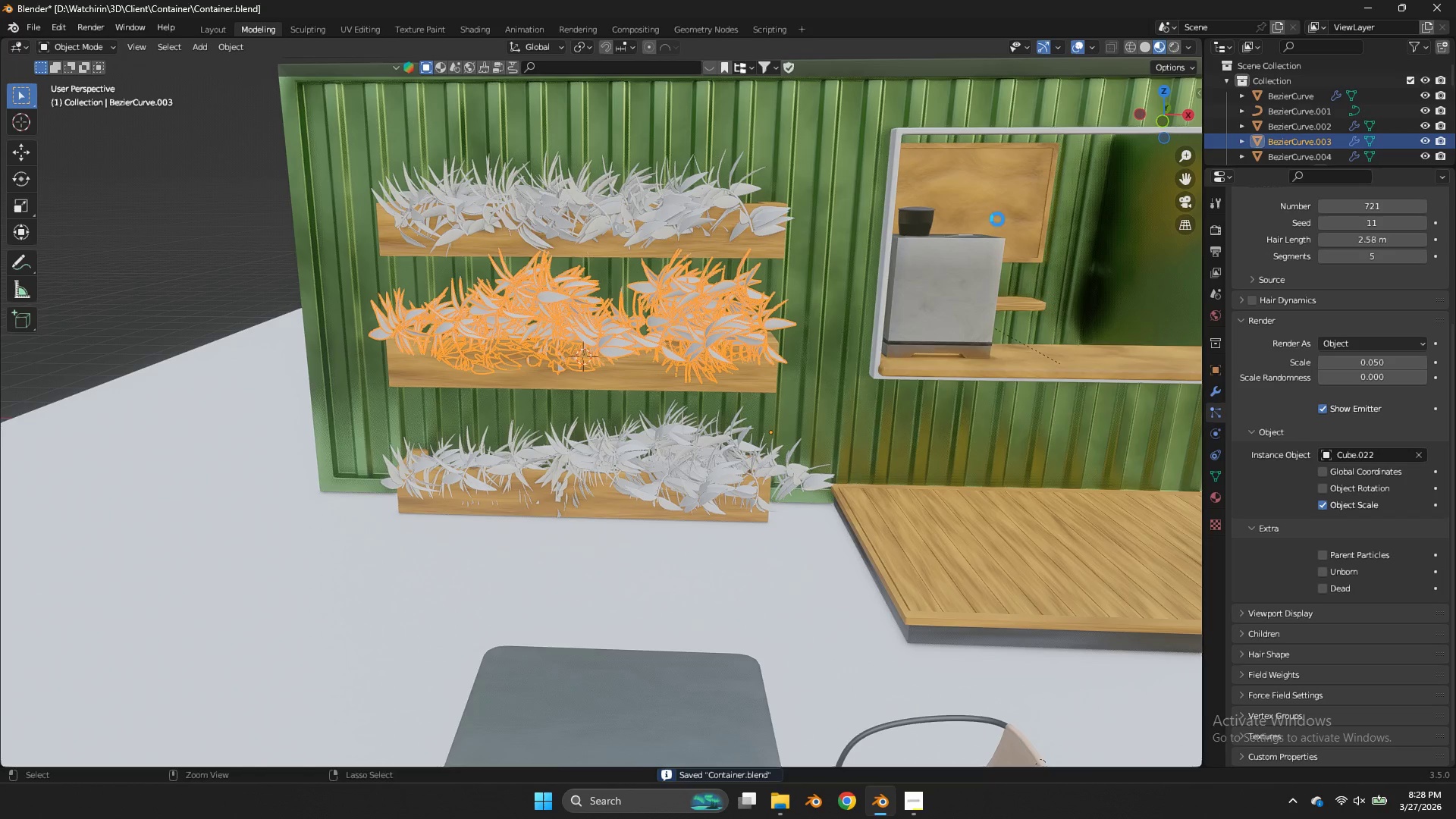 
key(Control+S)
 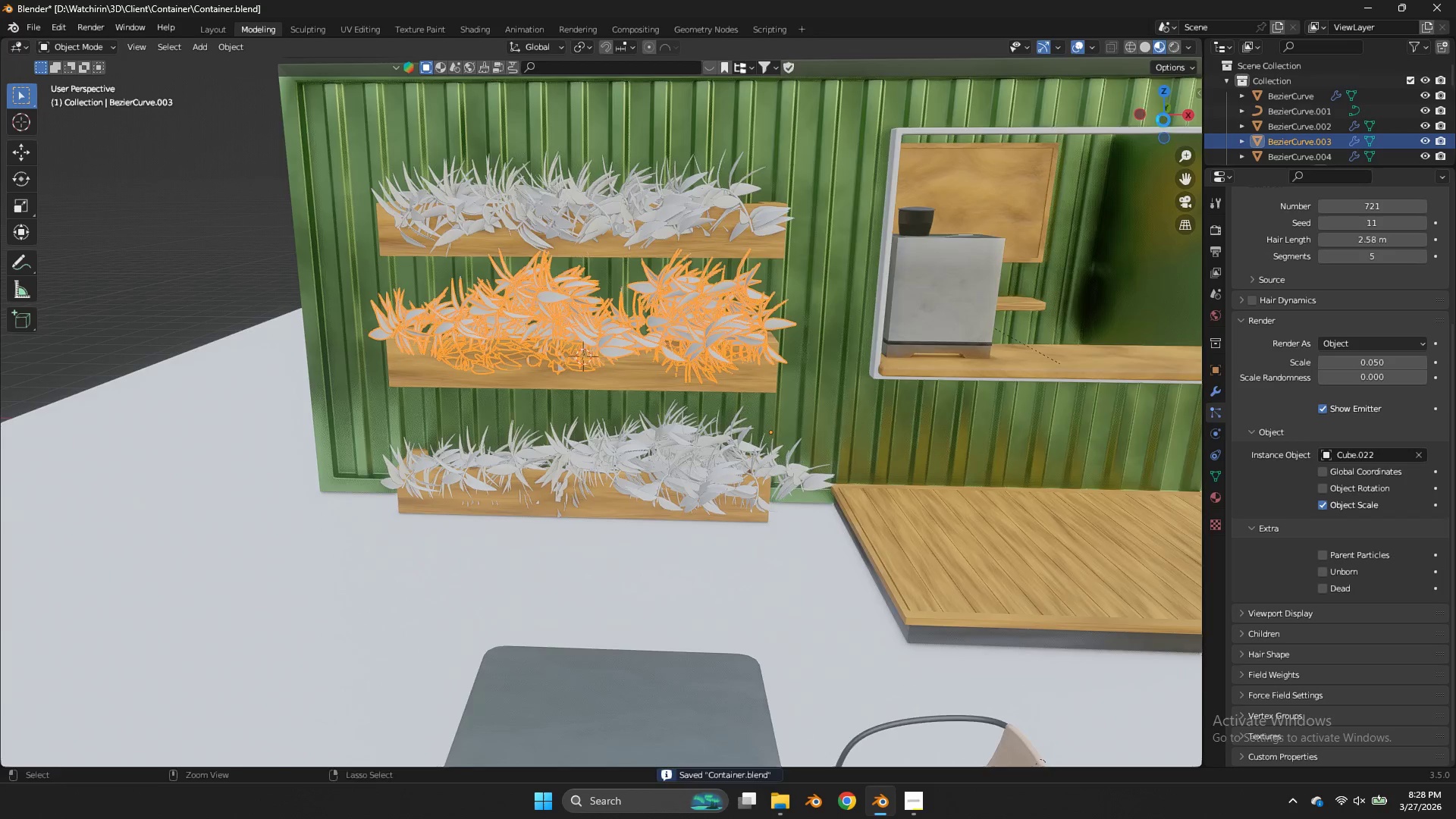 
left_click_drag(start_coordinate=[1165, 119], to_coordinate=[1066, 121])
 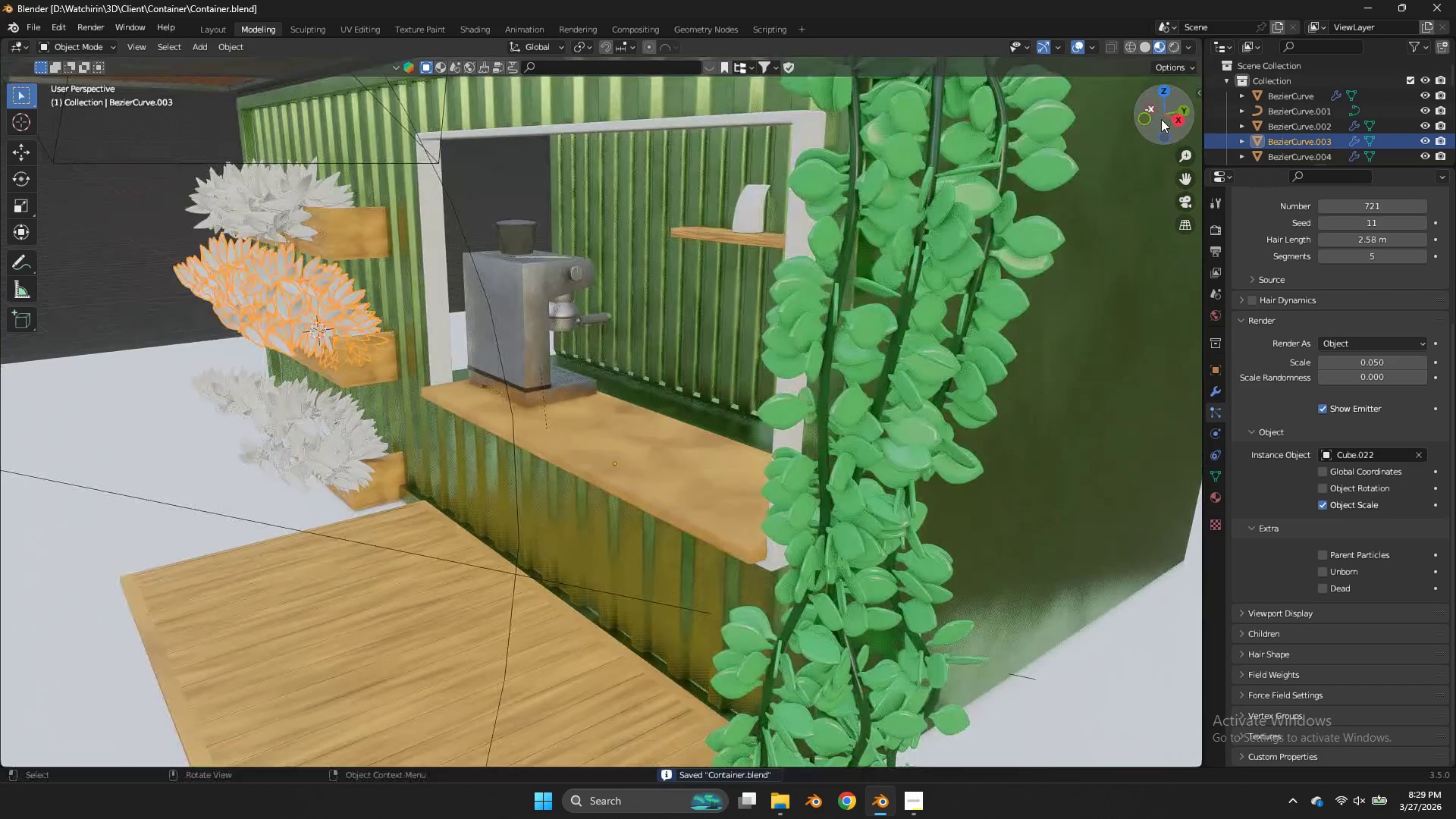 
left_click_drag(start_coordinate=[1161, 119], to_coordinate=[85, 130])
 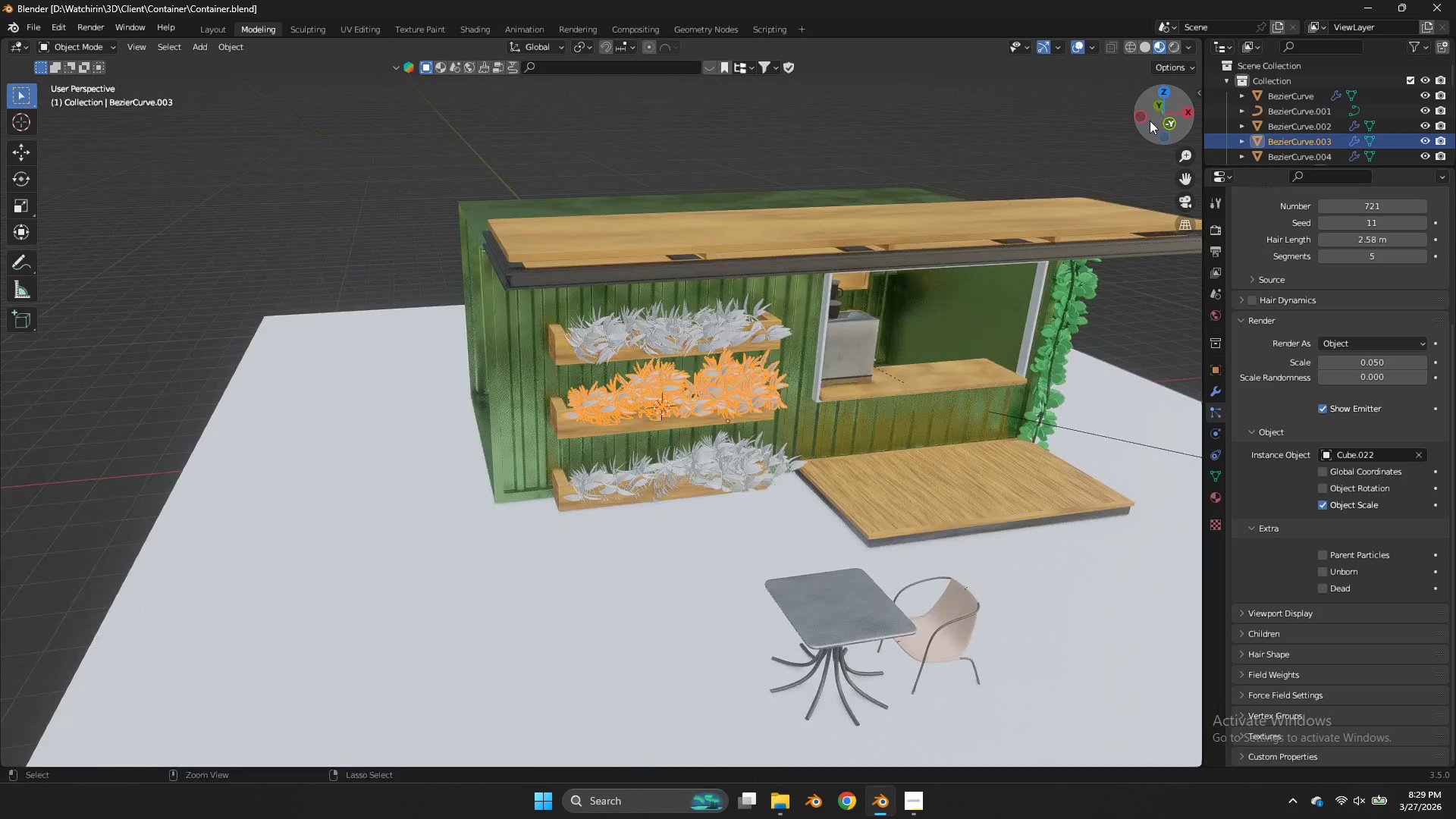 
scroll: coordinate [1161, 119], scroll_direction: down, amount: 2.0
 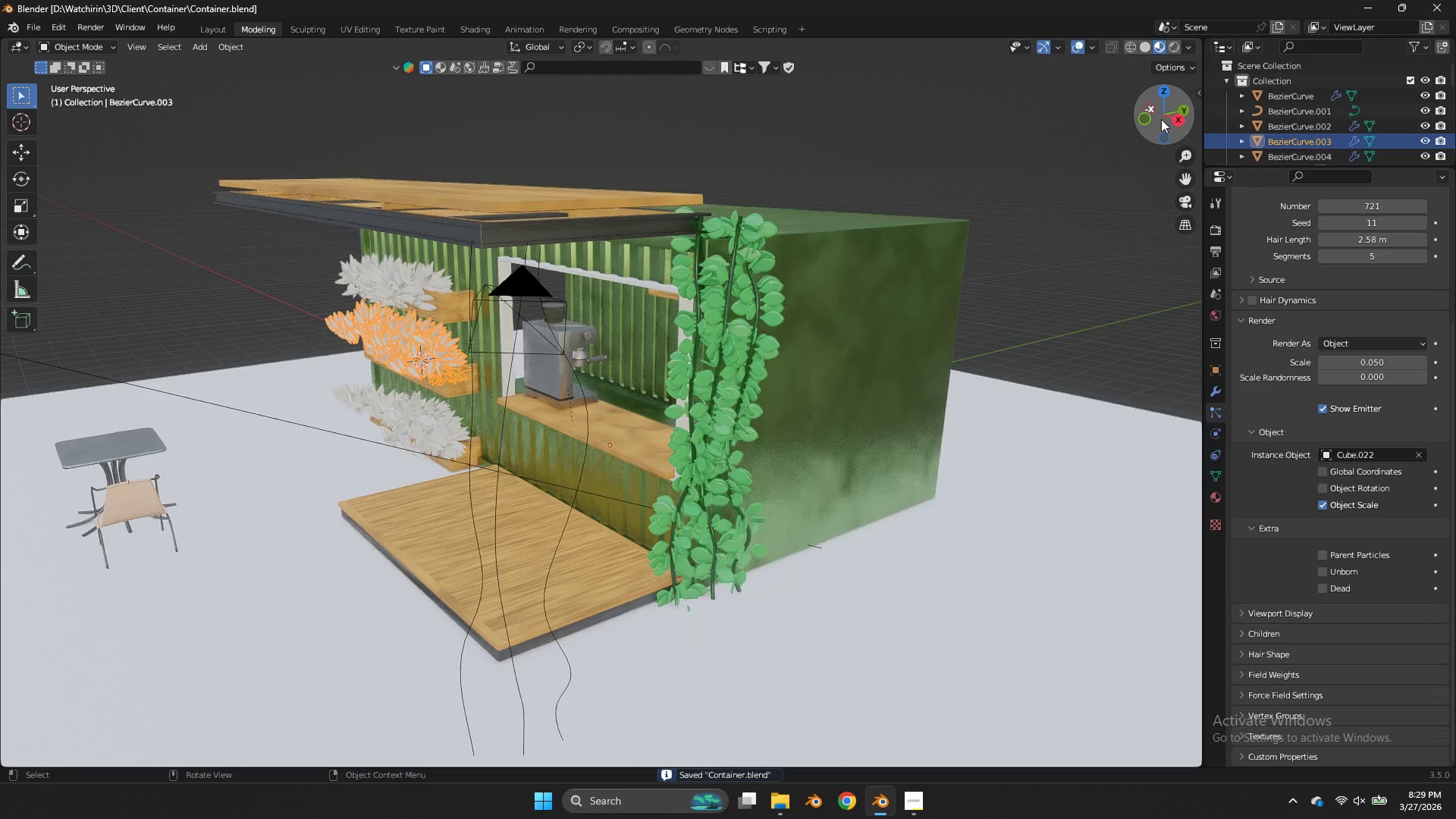 
key(Control+ControlLeft)
 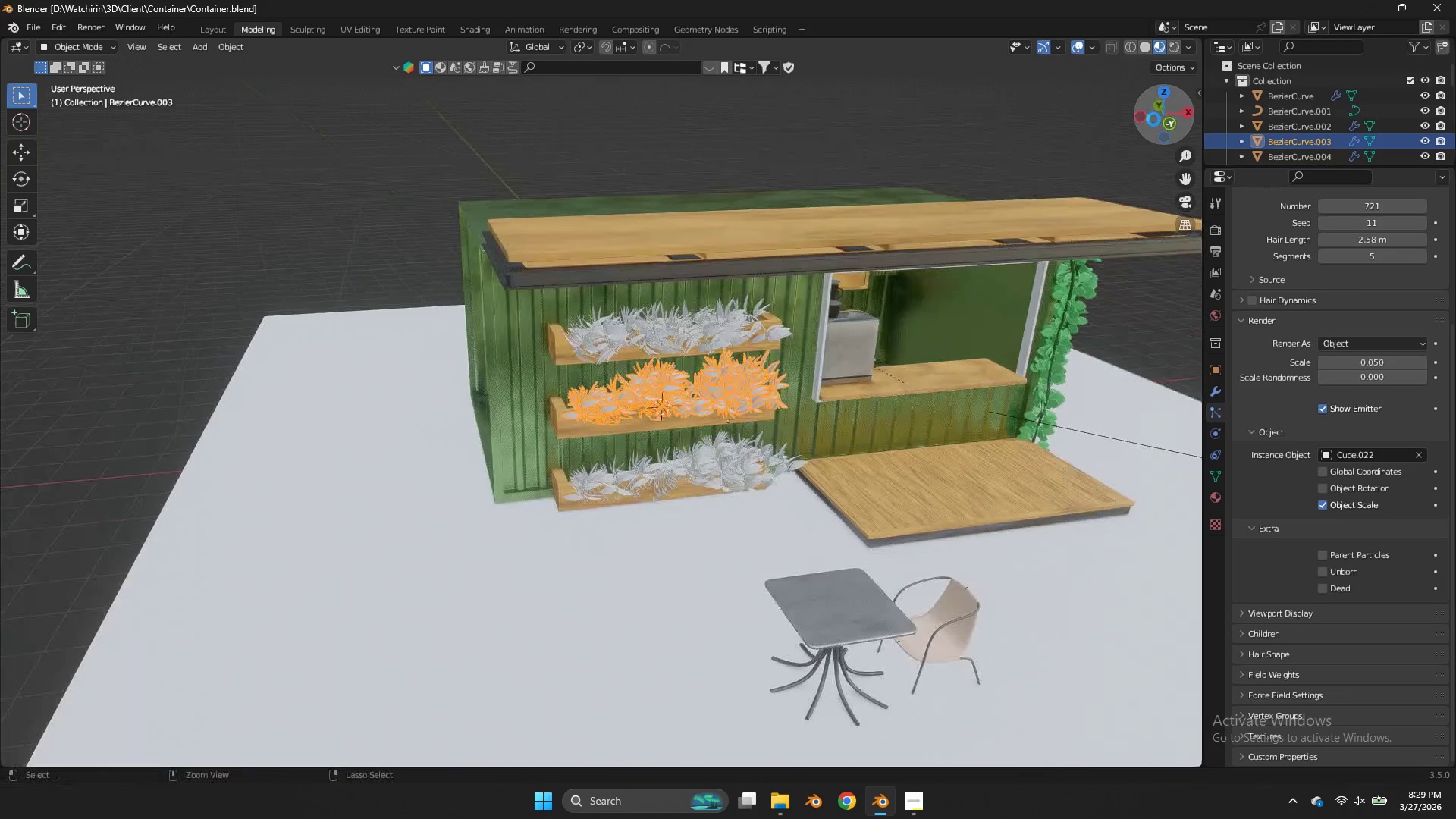 
key(Control+S)
 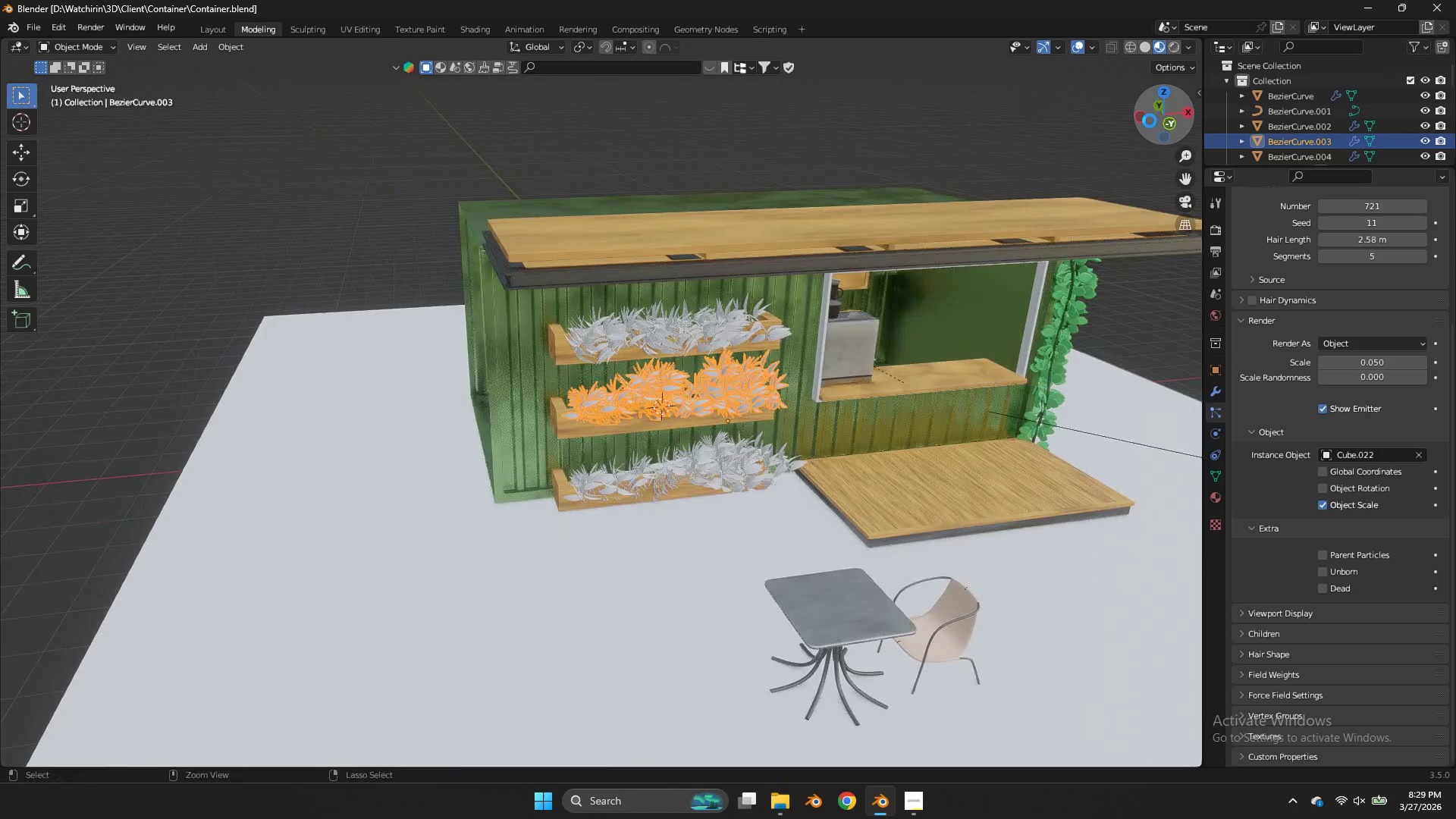 
scroll: coordinate [1146, 123], scroll_direction: down, amount: 4.0
 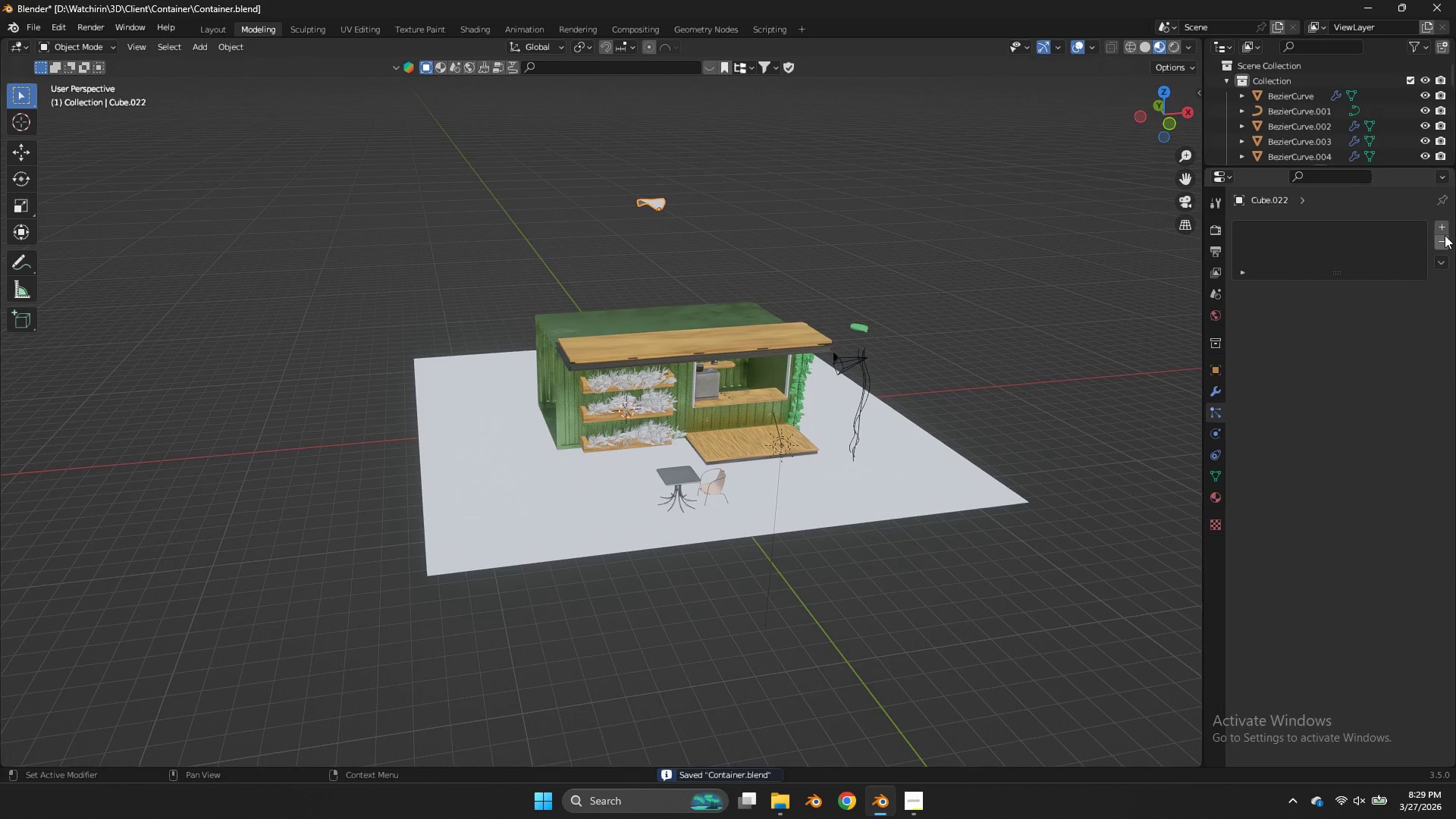 
left_click([1221, 501])
 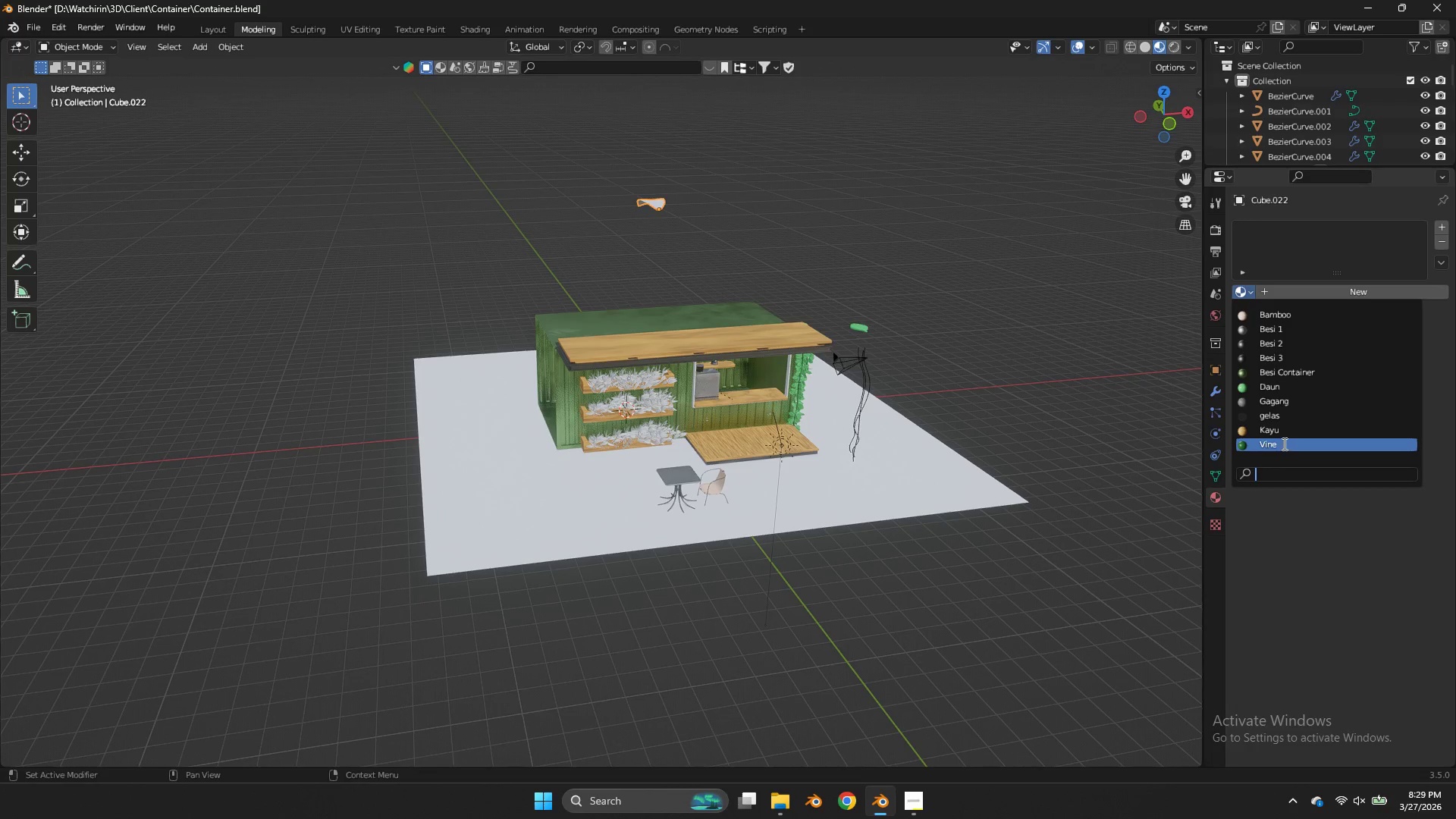 
left_click([1257, 388])
 